 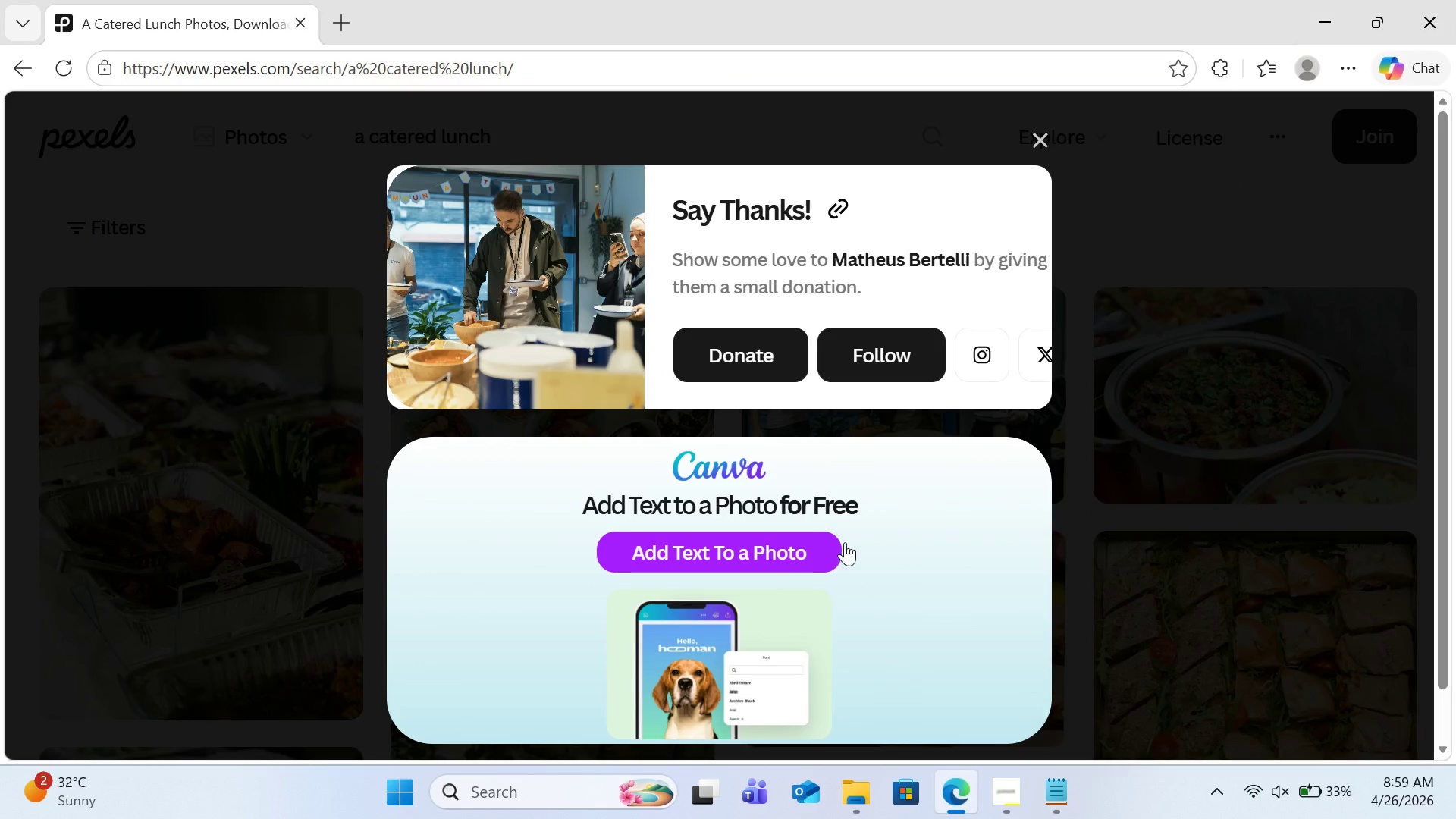 
key(Escape)
 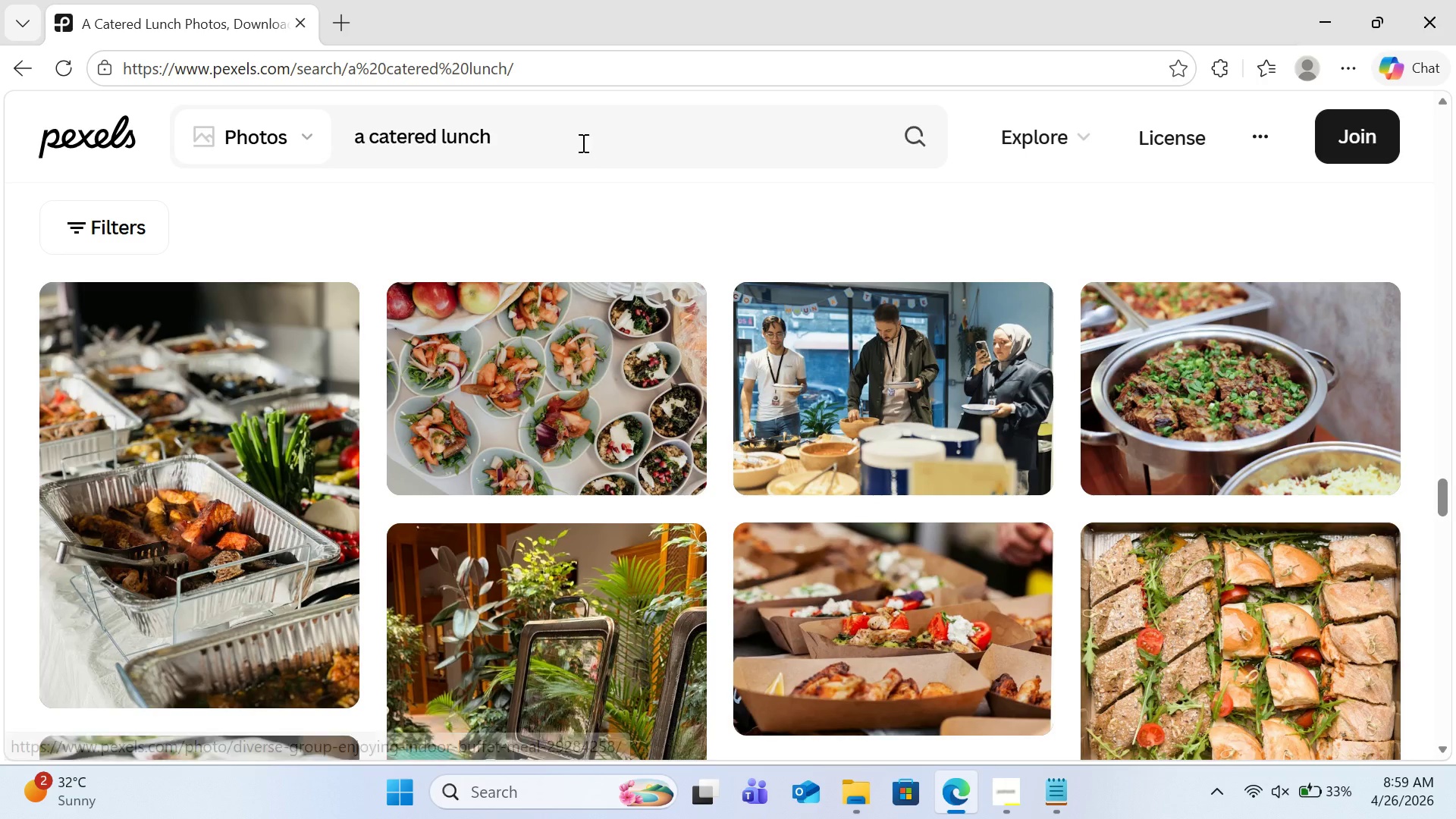 
left_click([582, 143])
 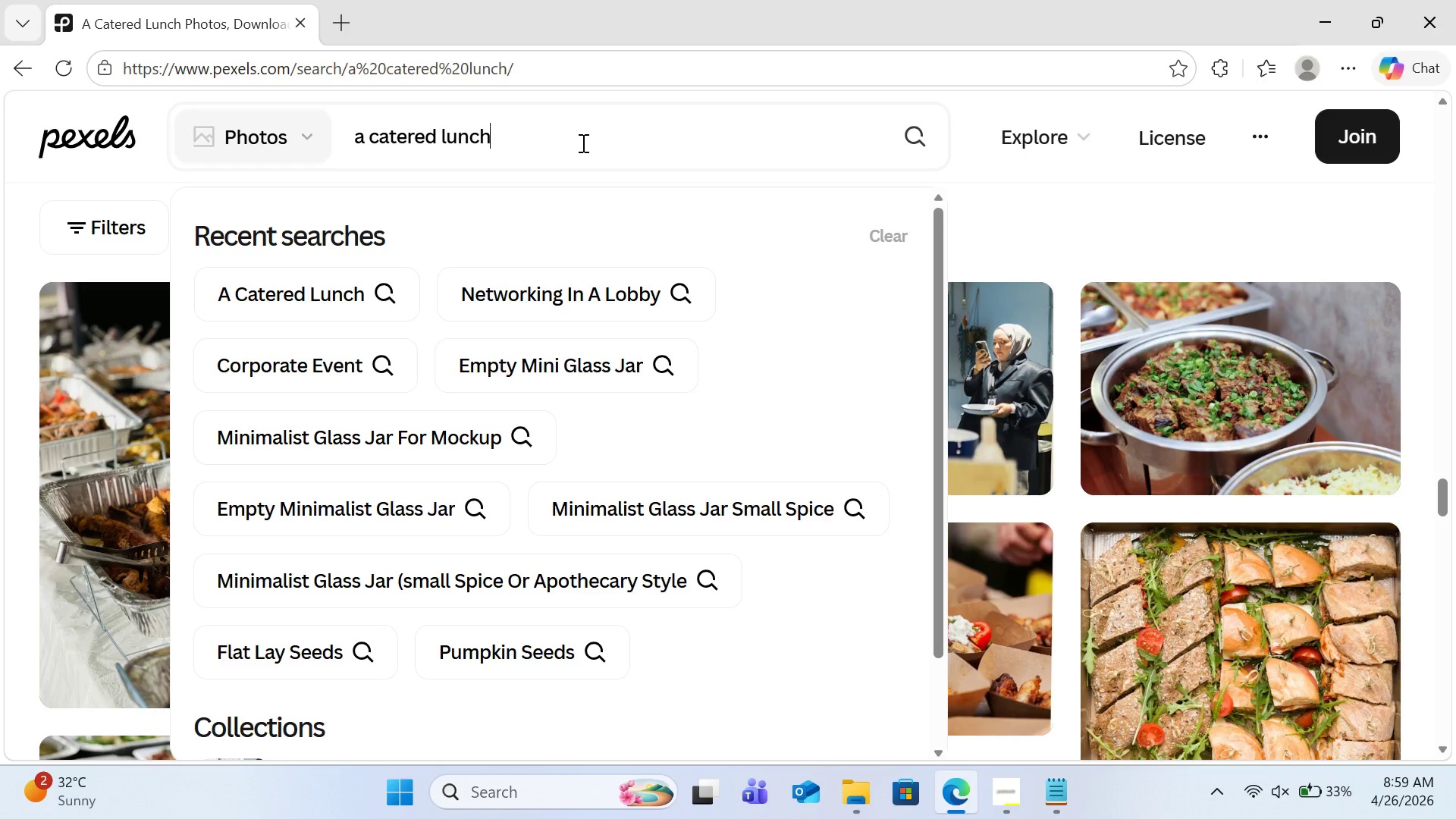 
key(Control+A)
 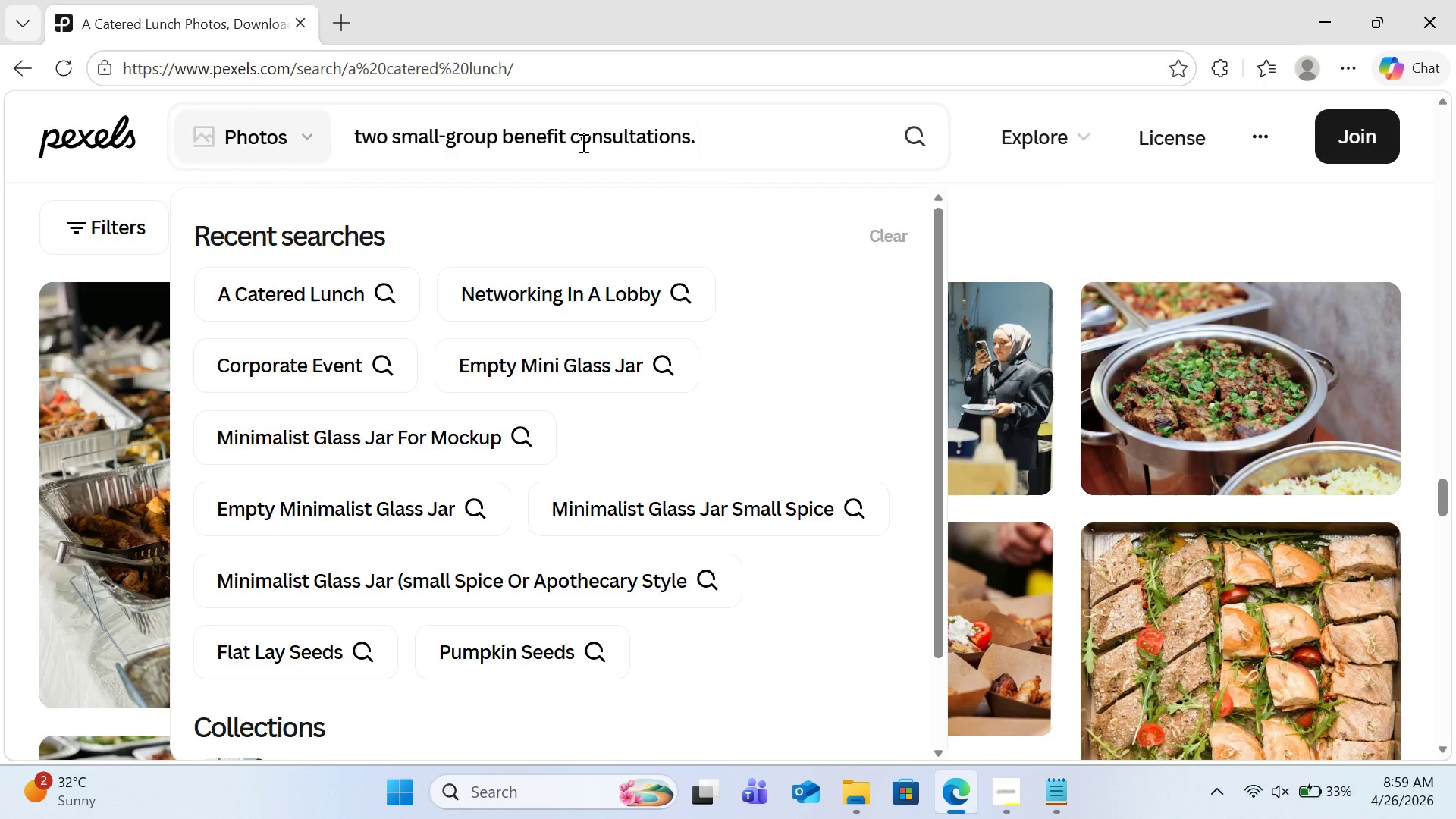 
key(Control+V)
 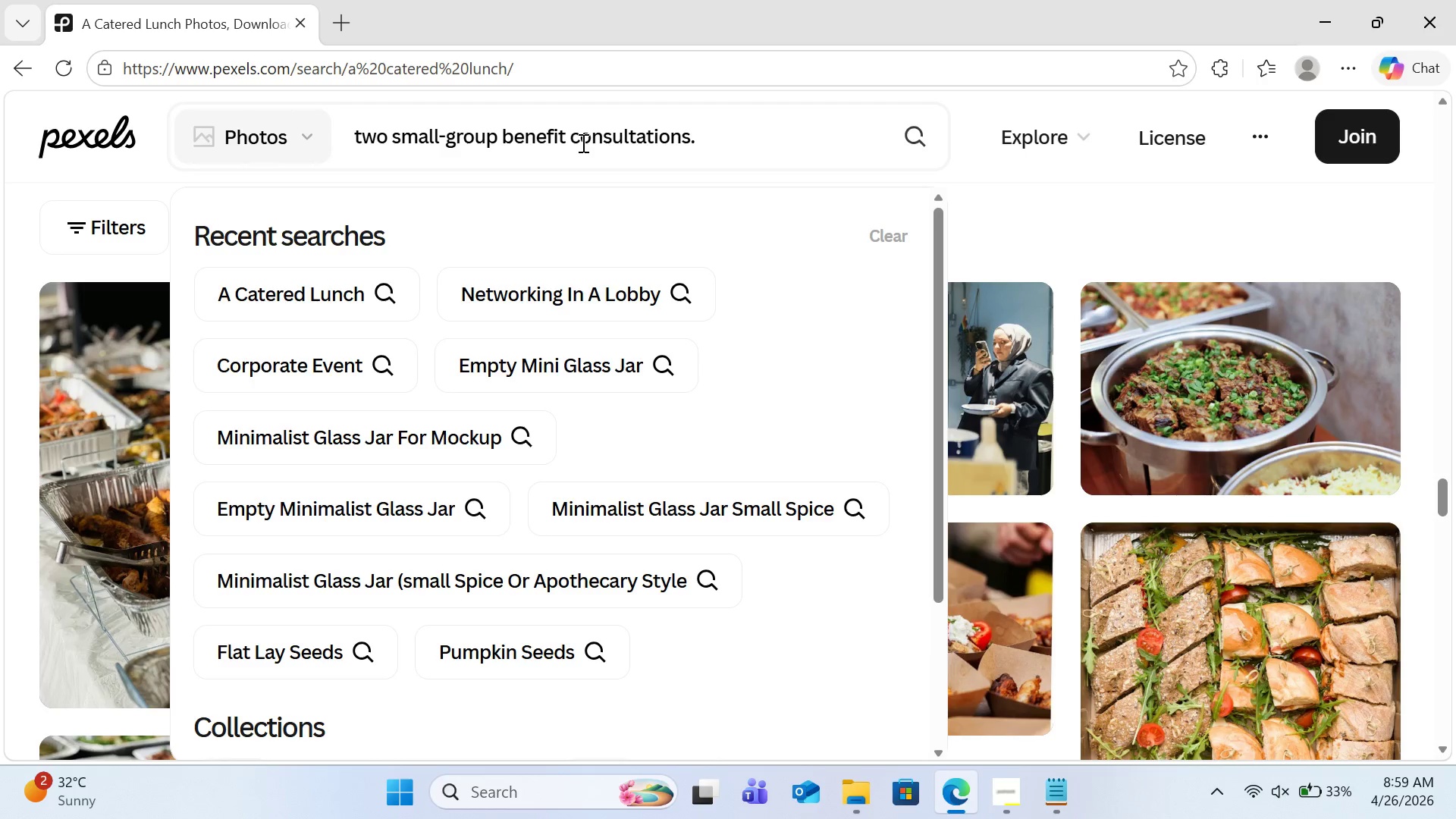 
key(Enter)
 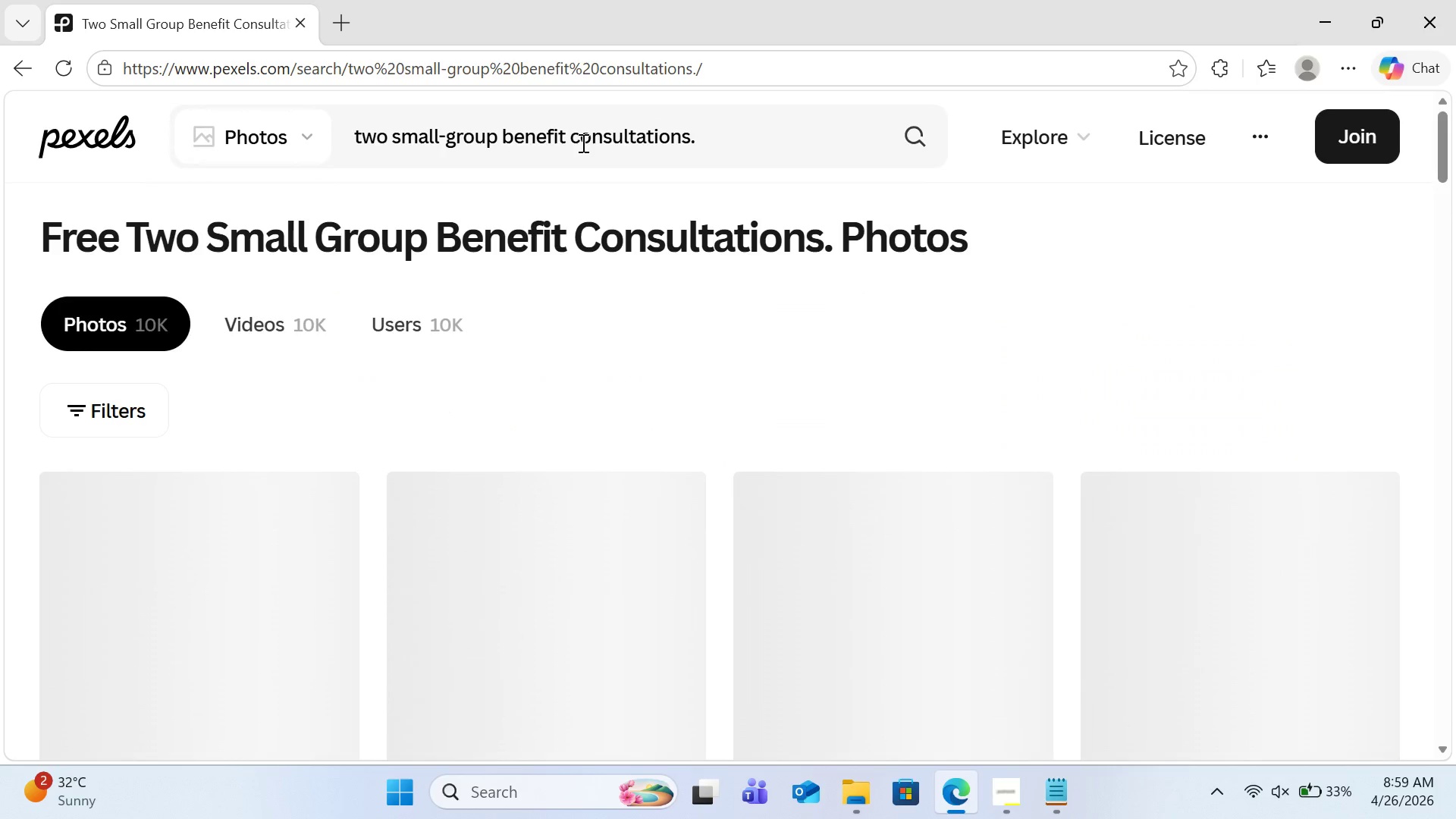 
wait(8.73)
 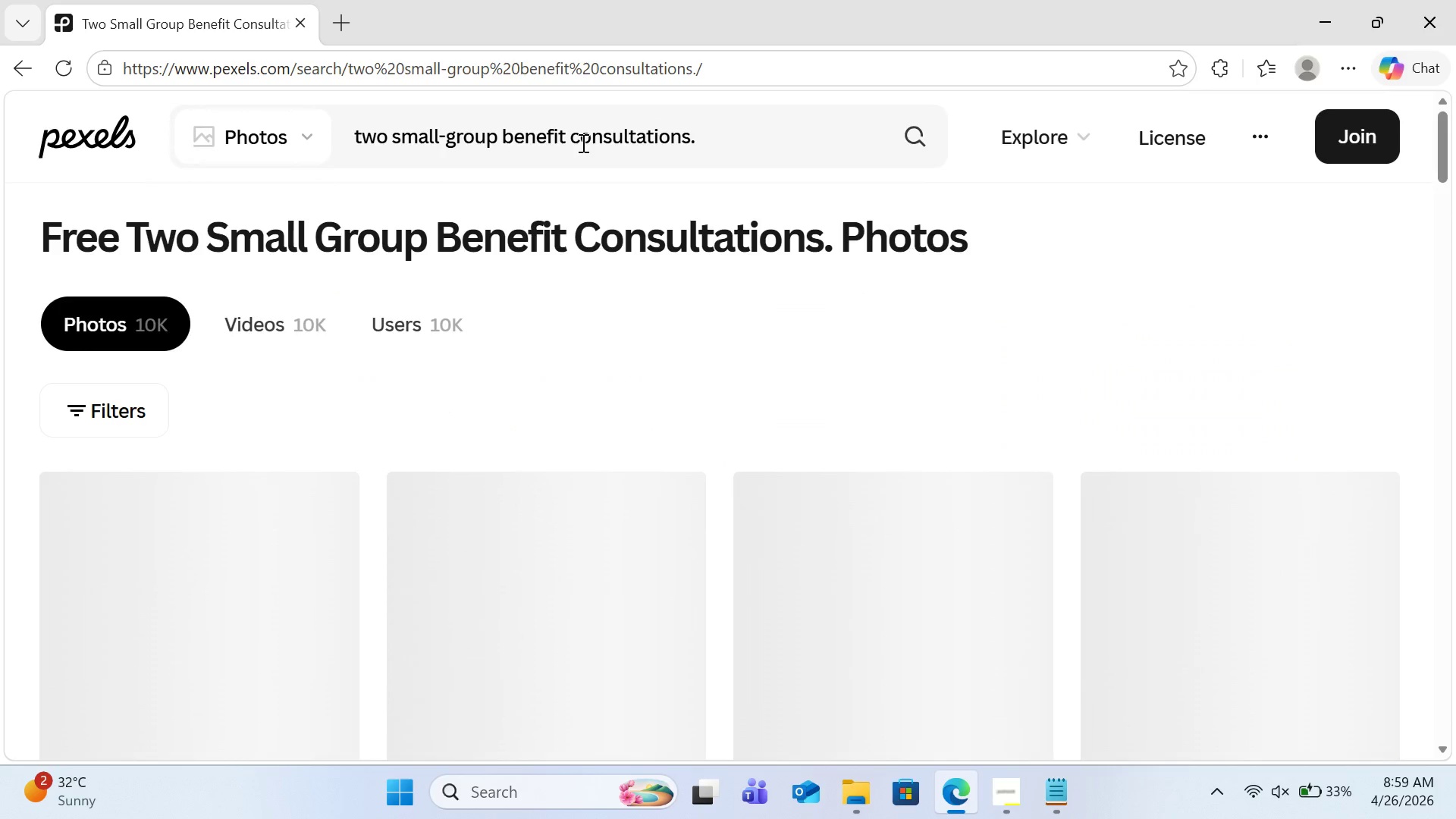 
scroll: coordinate [773, 224], scroll_direction: down, amount: 9.0
 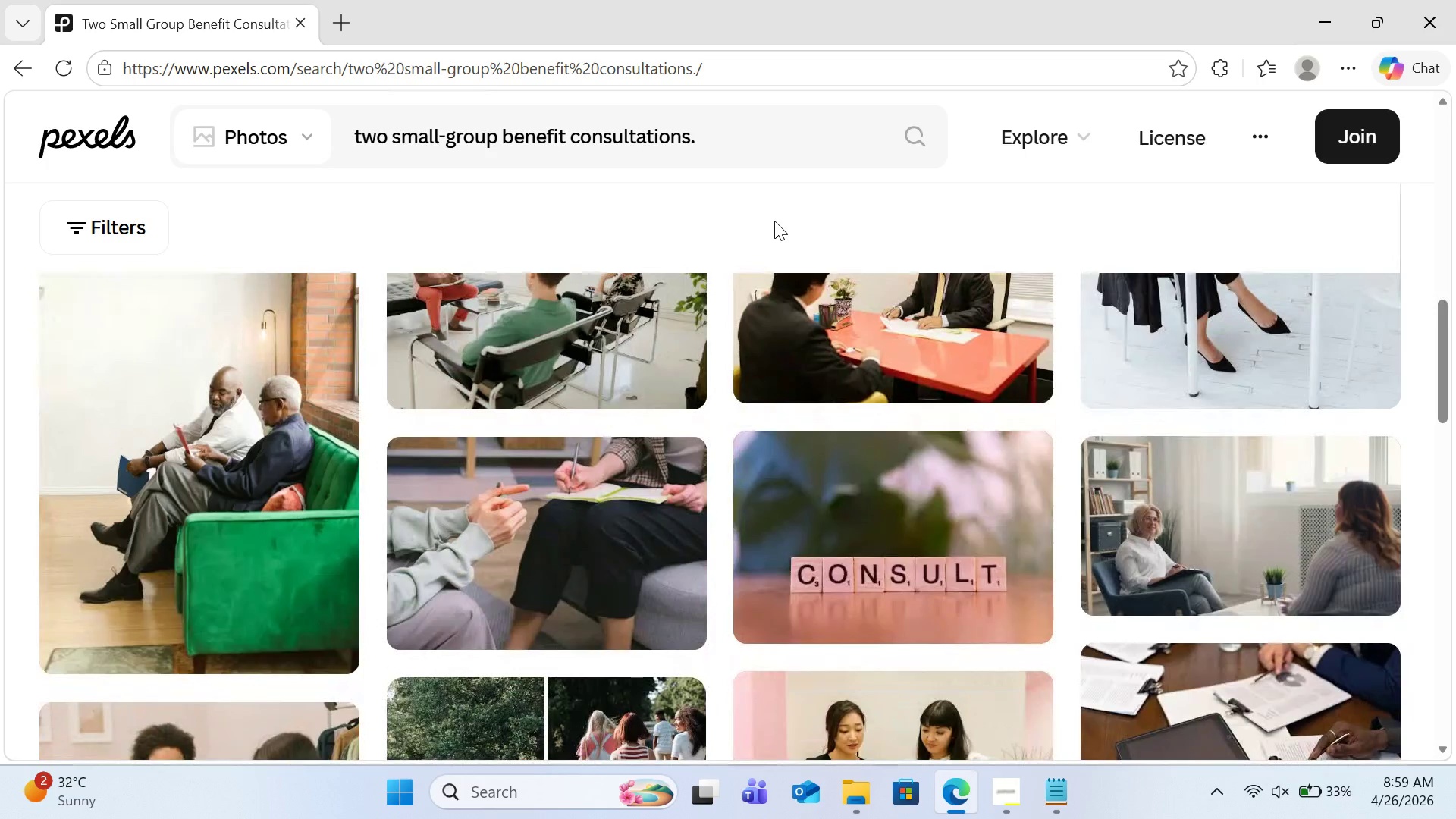 
scroll: coordinate [897, 484], scroll_direction: down, amount: 11.0
 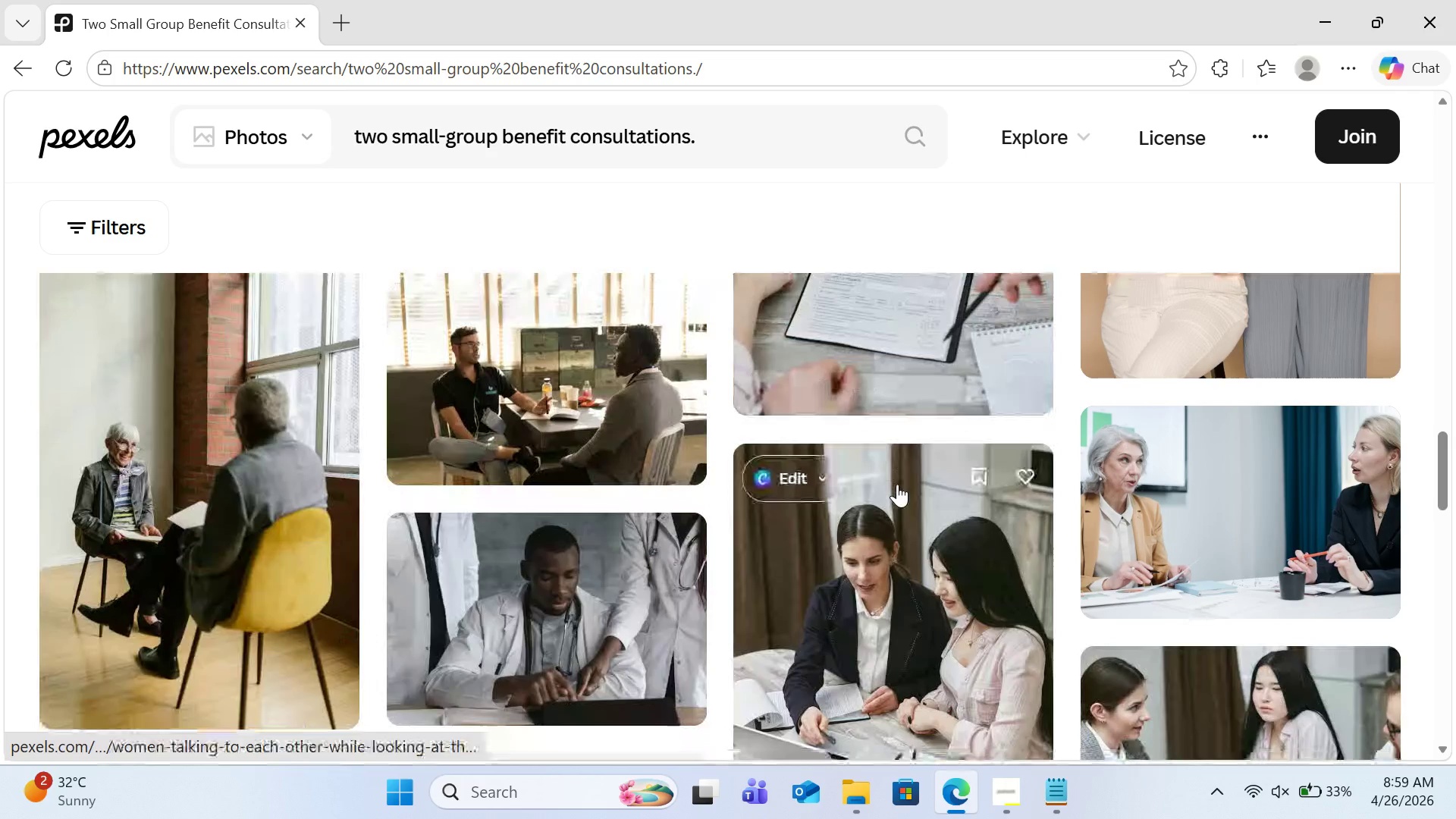 
scroll: coordinate [752, 542], scroll_direction: down, amount: 7.0
 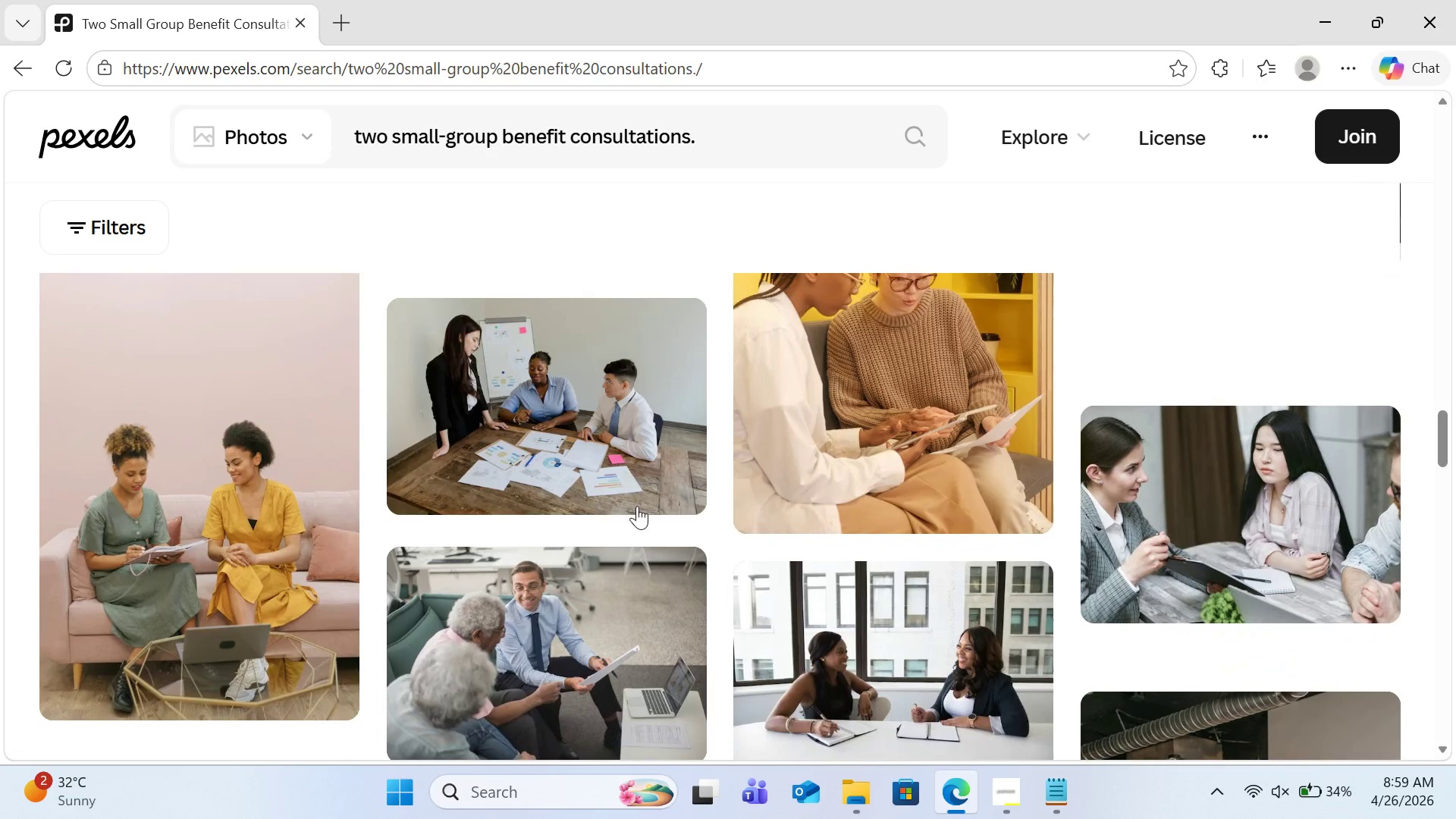 
left_click([670, 471])
 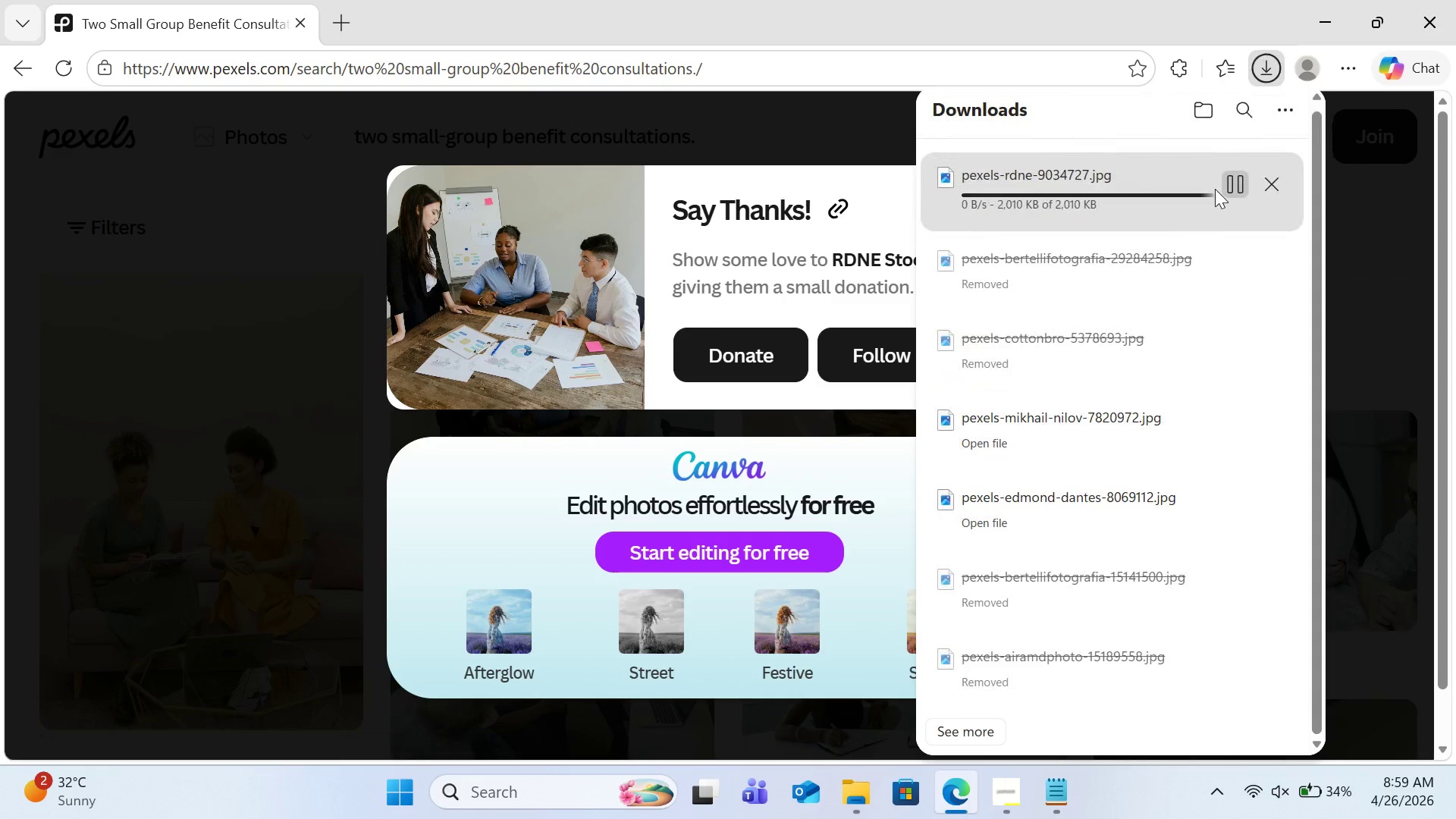 
left_click([1239, 188])
 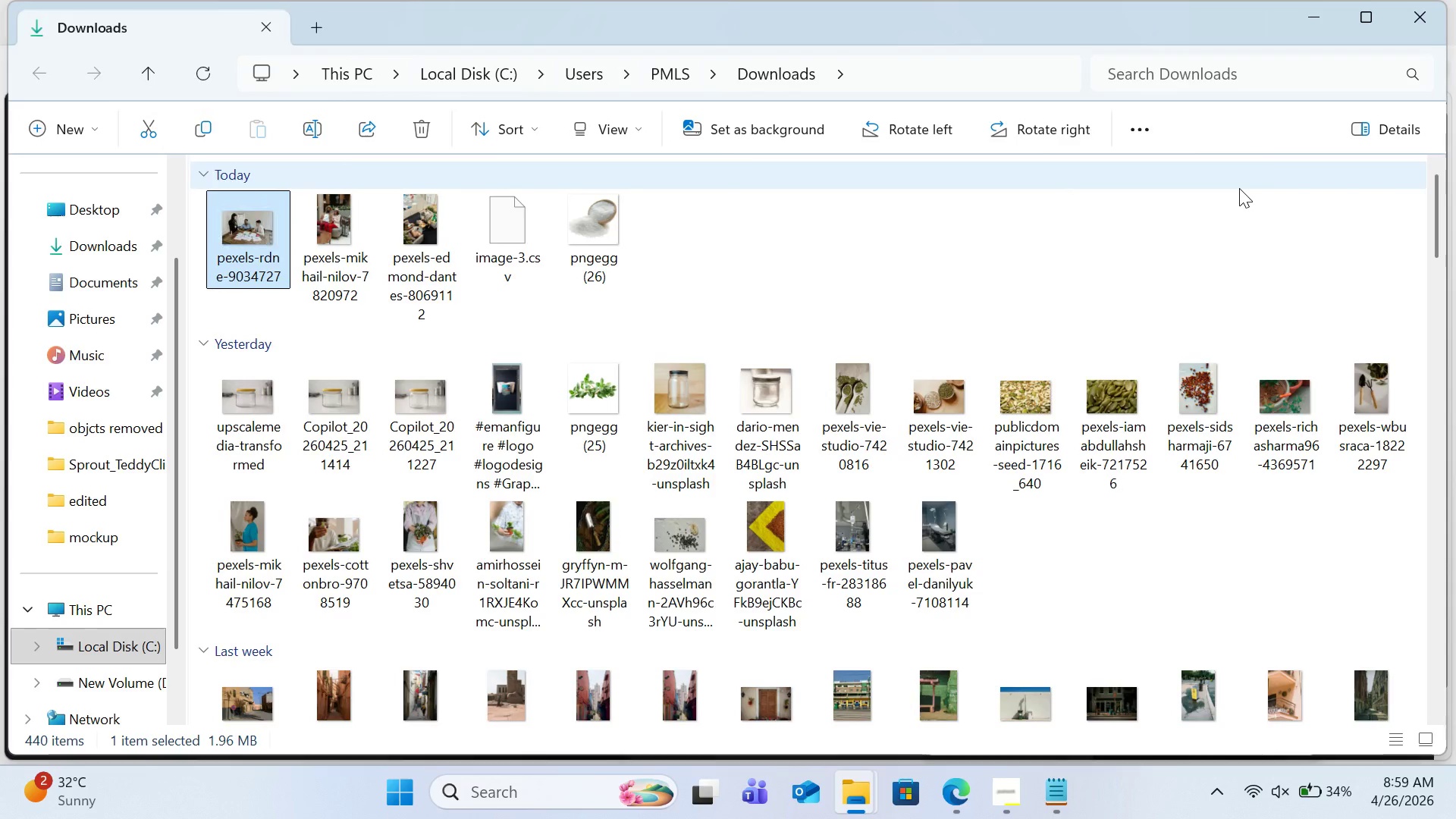 
key(Control+C)
 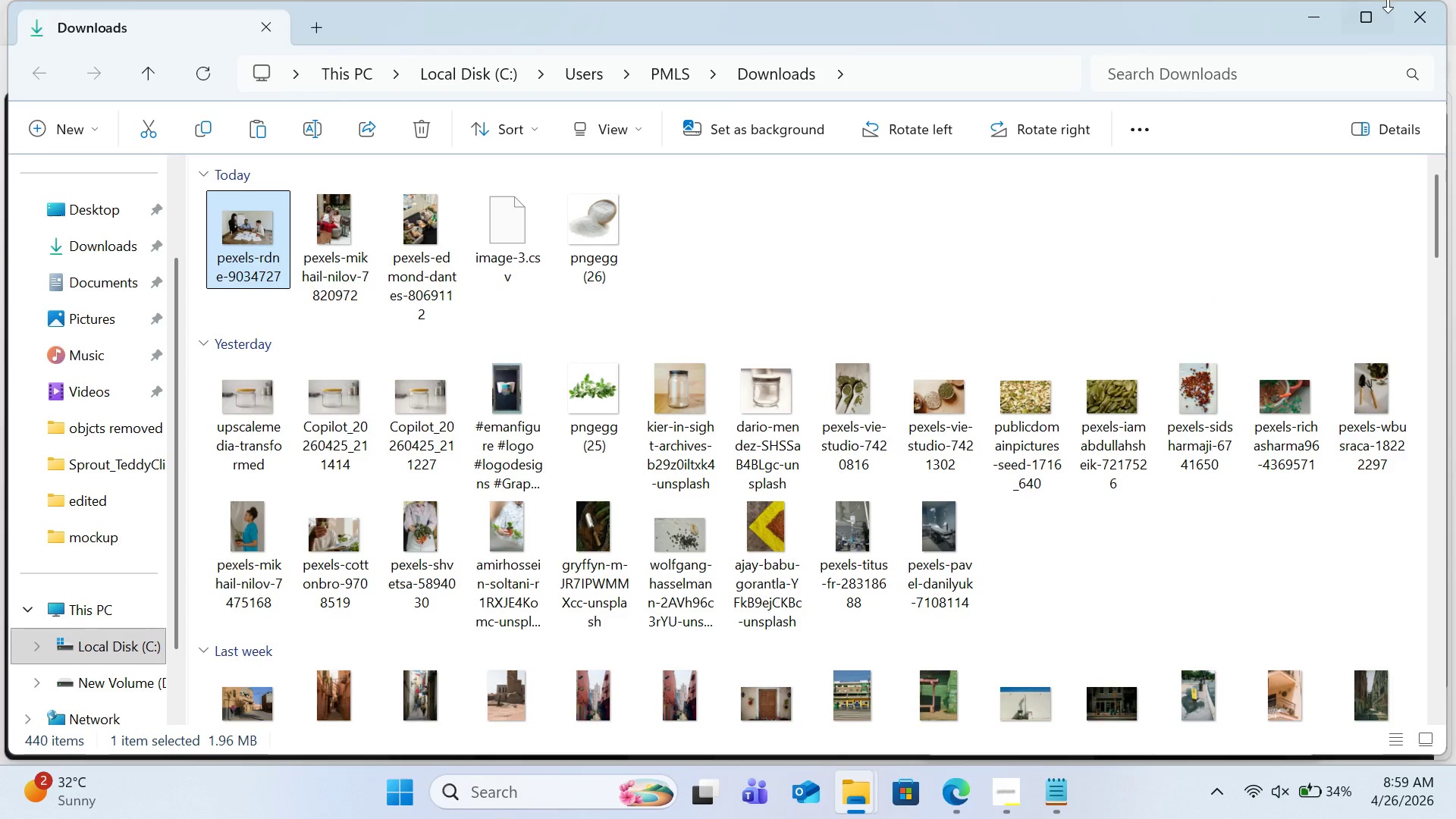 
left_click([1322, 21])
 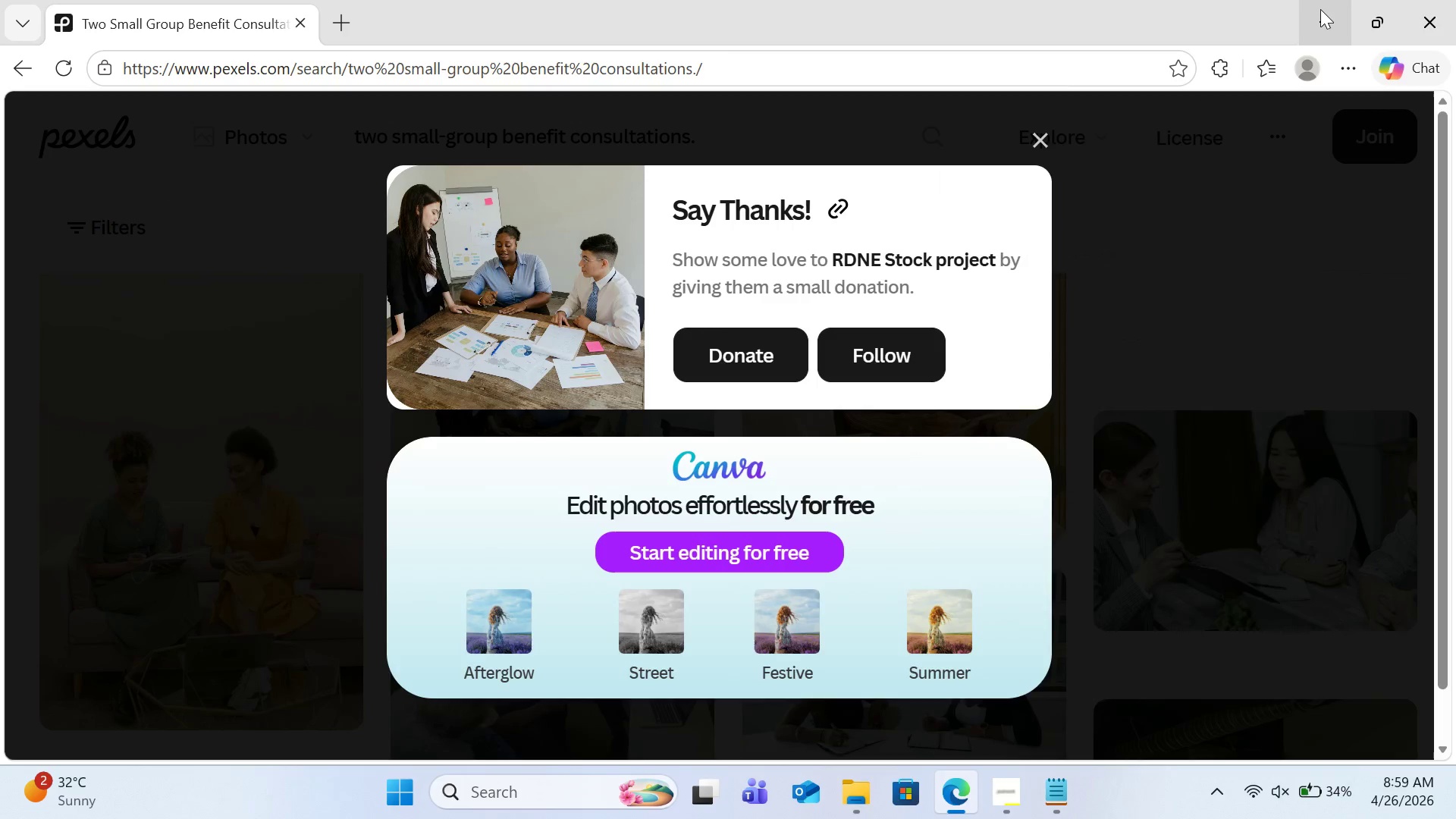 
left_click([1323, 8])
 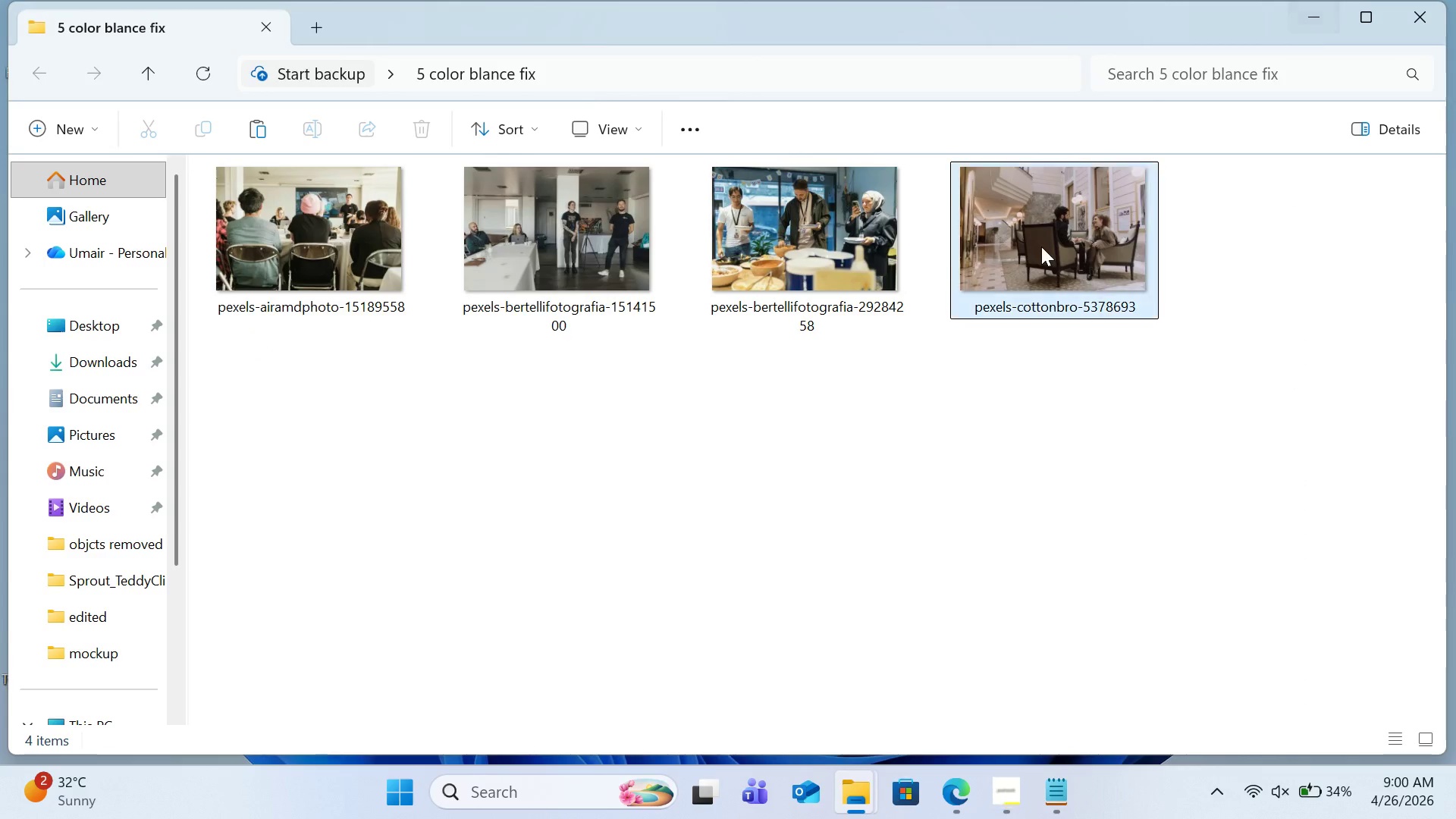 
left_click([912, 458])
 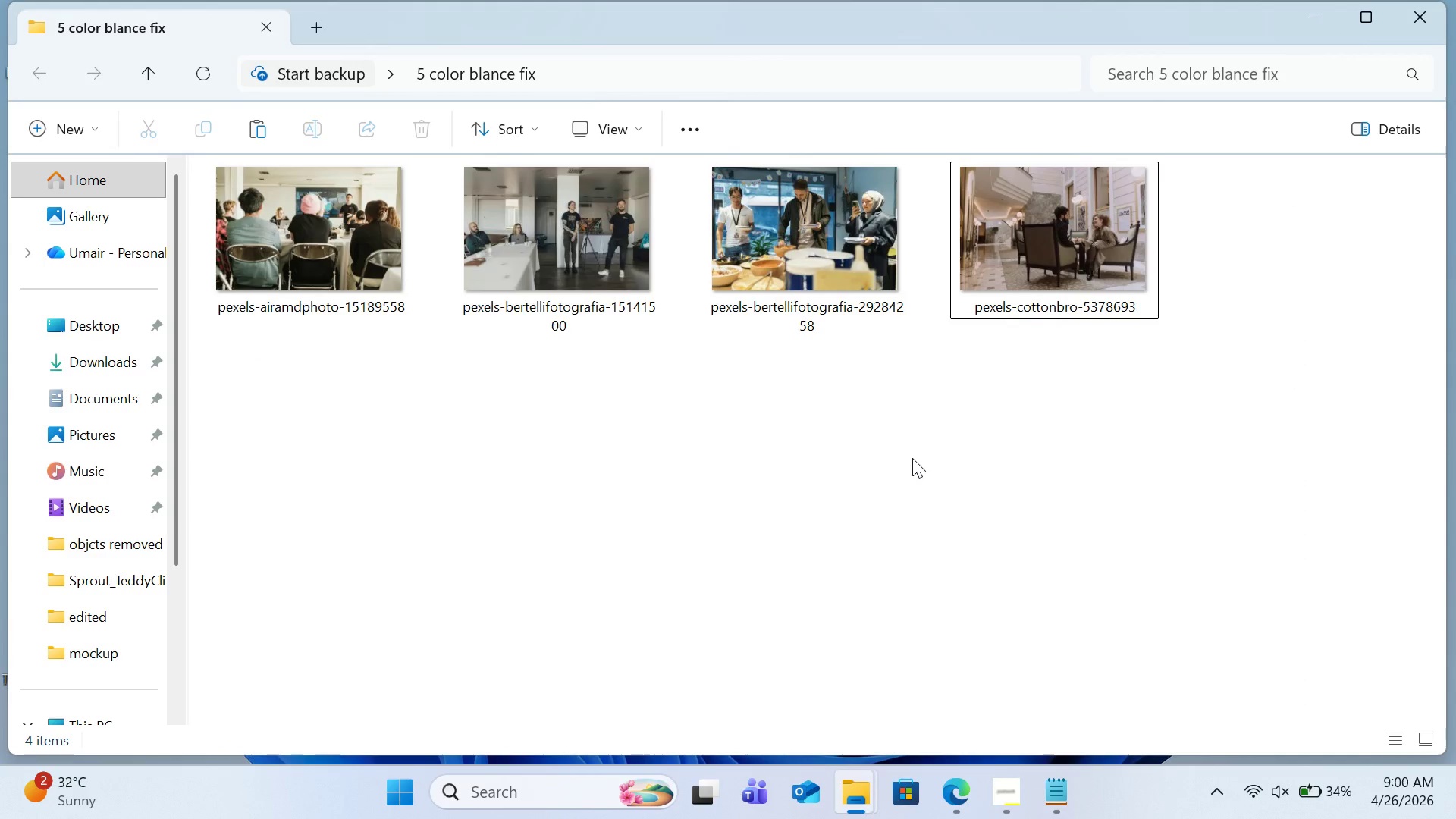 
key(Control+V)
 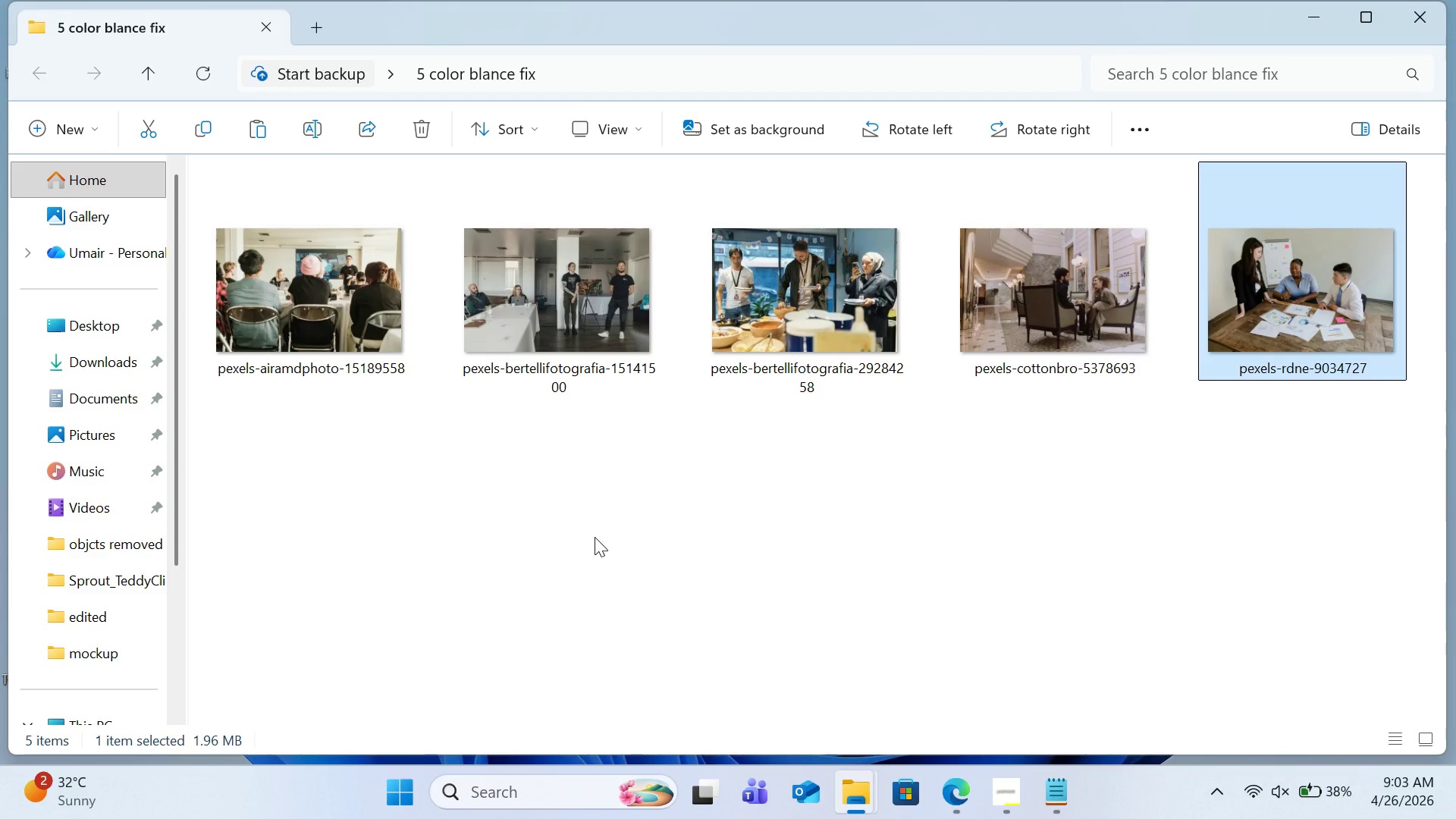 
wait(222.39)
 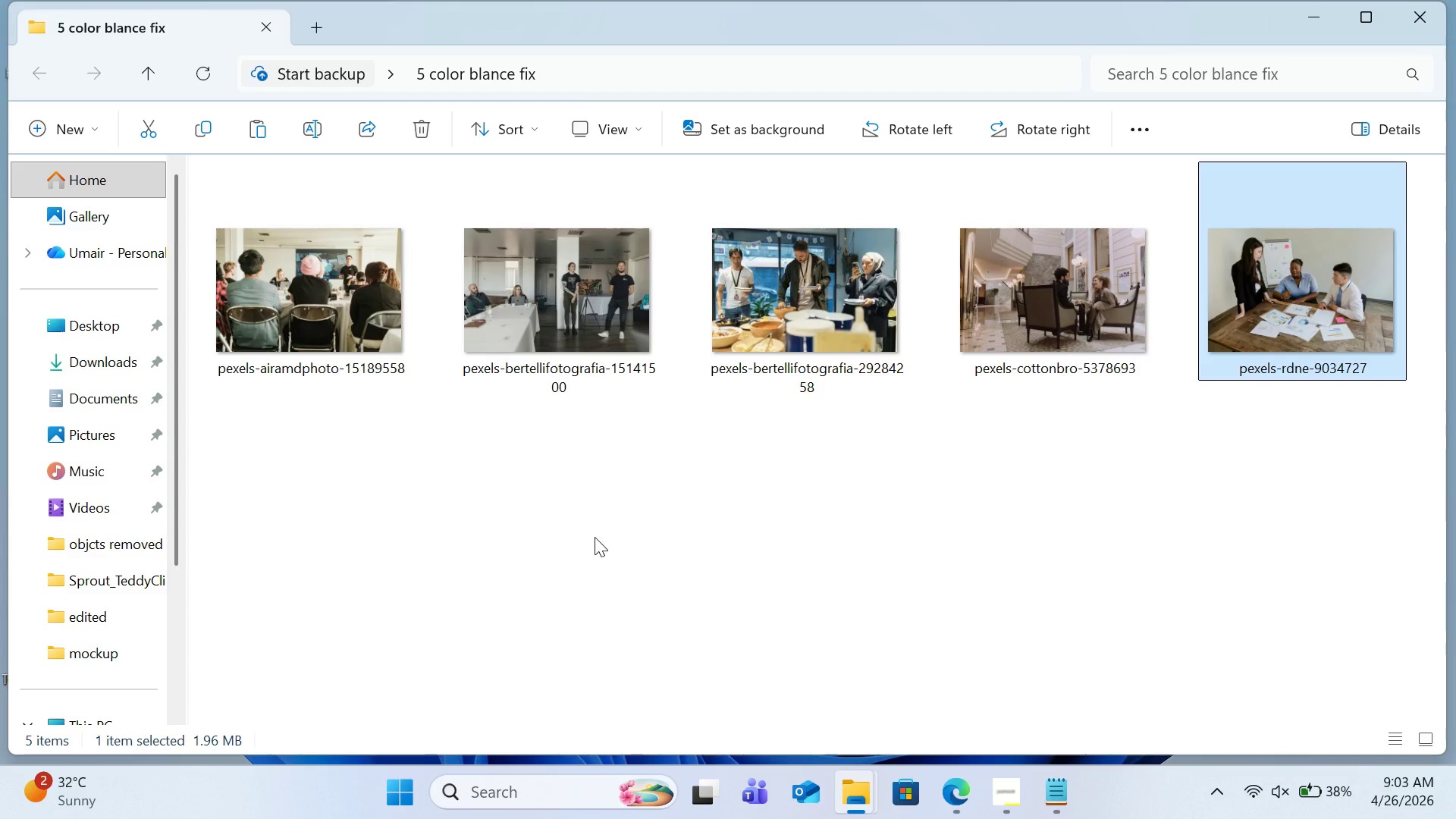 
left_click([1320, 27])
 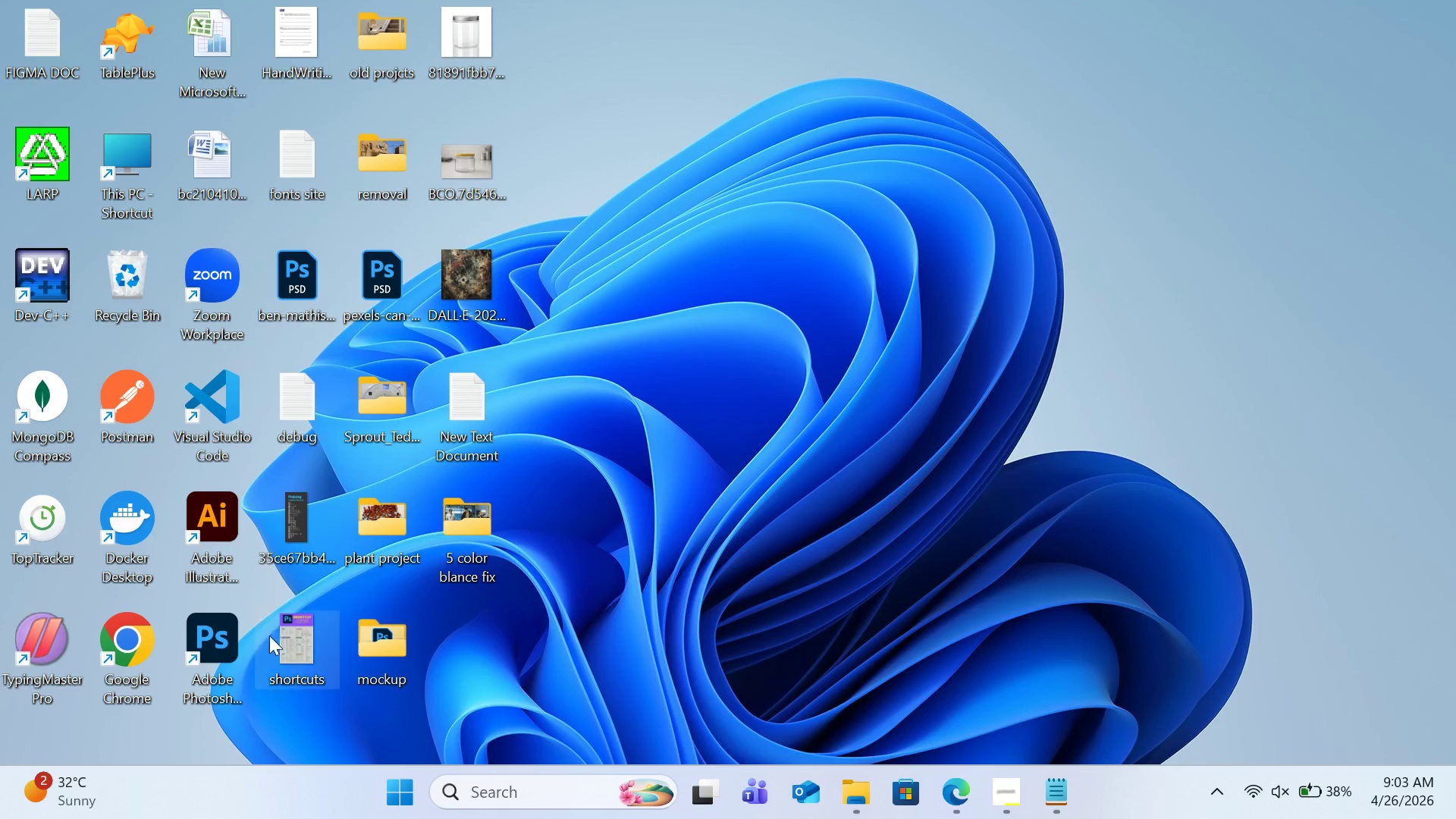 
double_click([221, 635])
 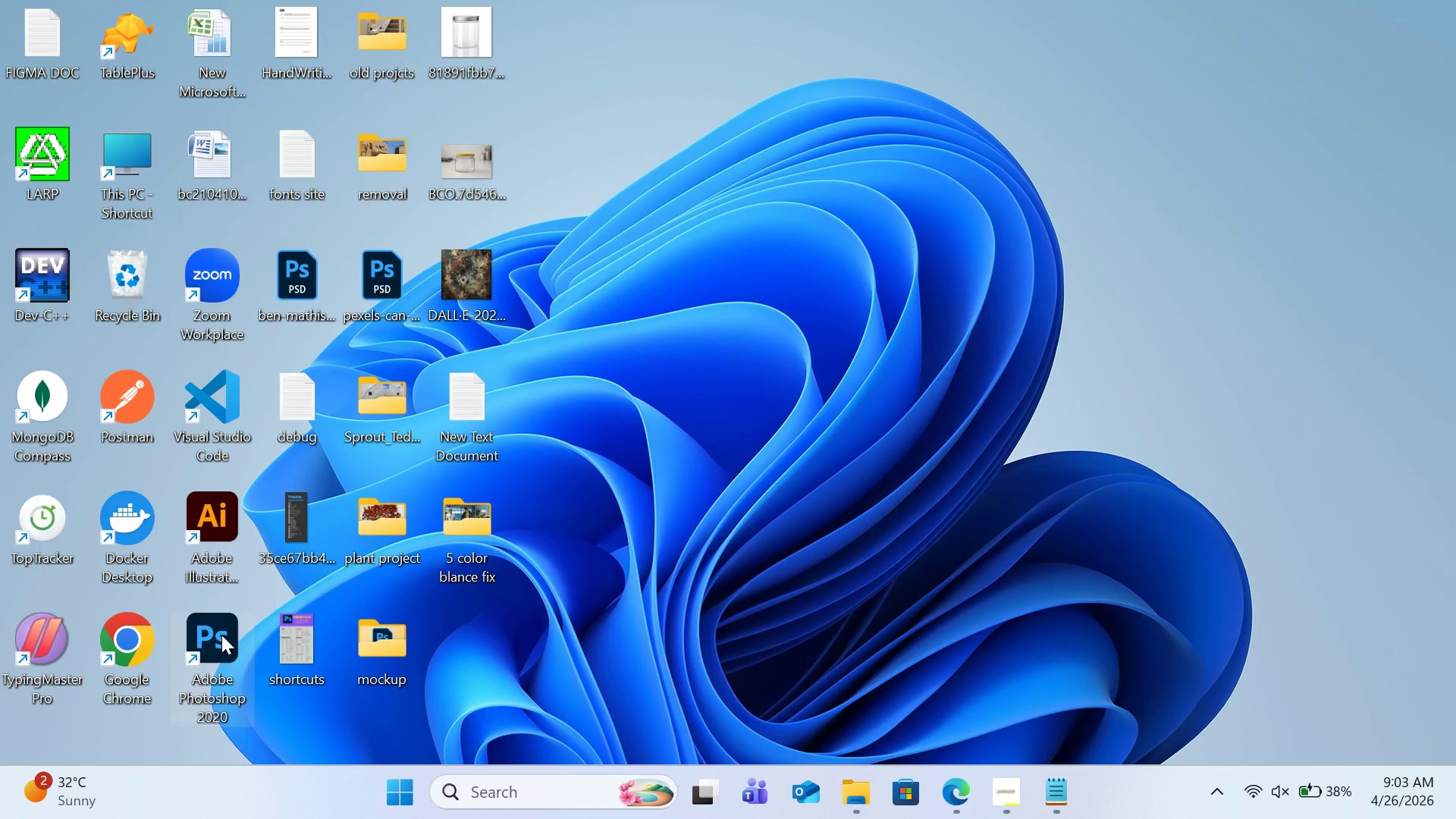 
triple_click([221, 635])
 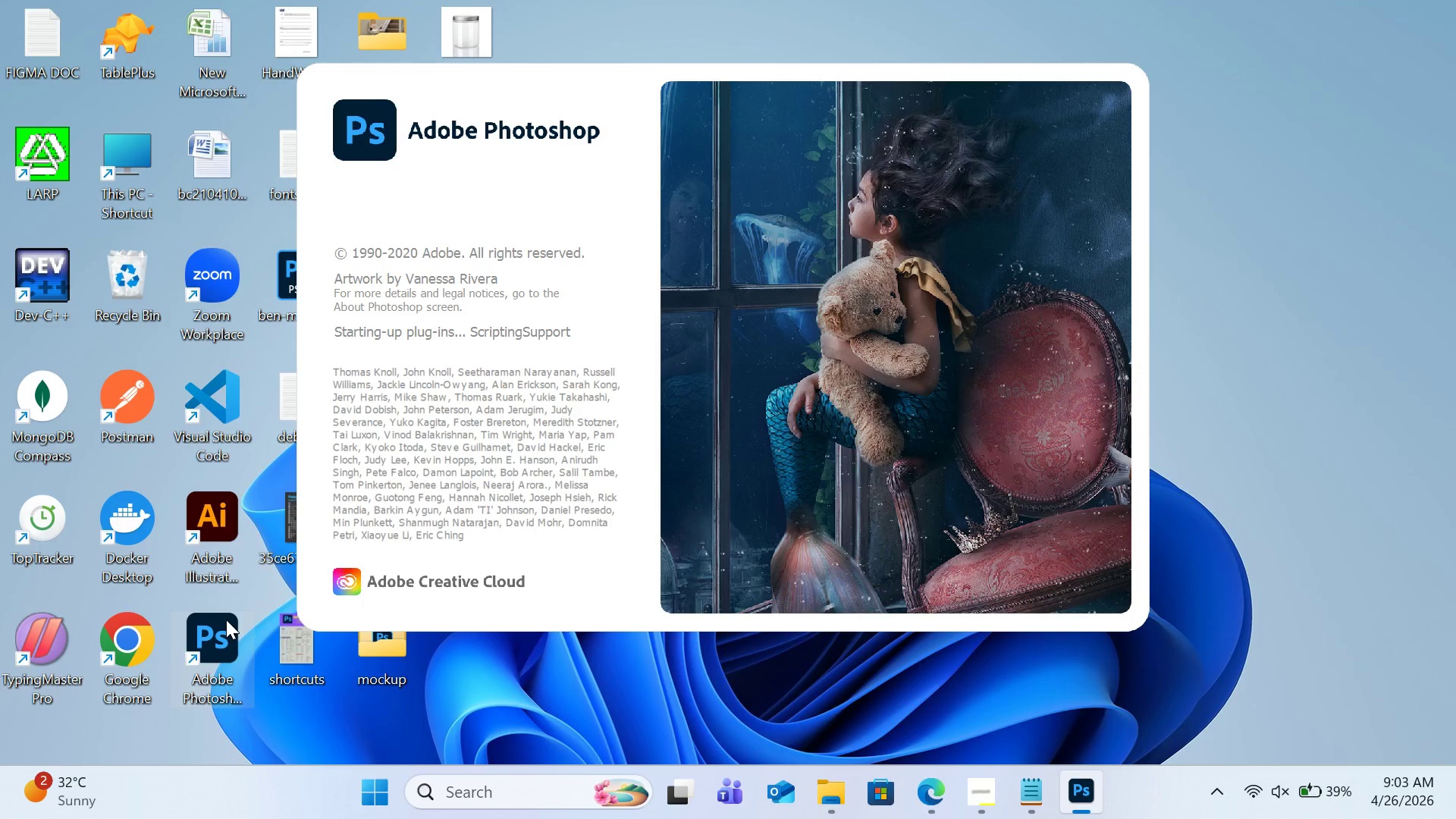 
wait(16.95)
 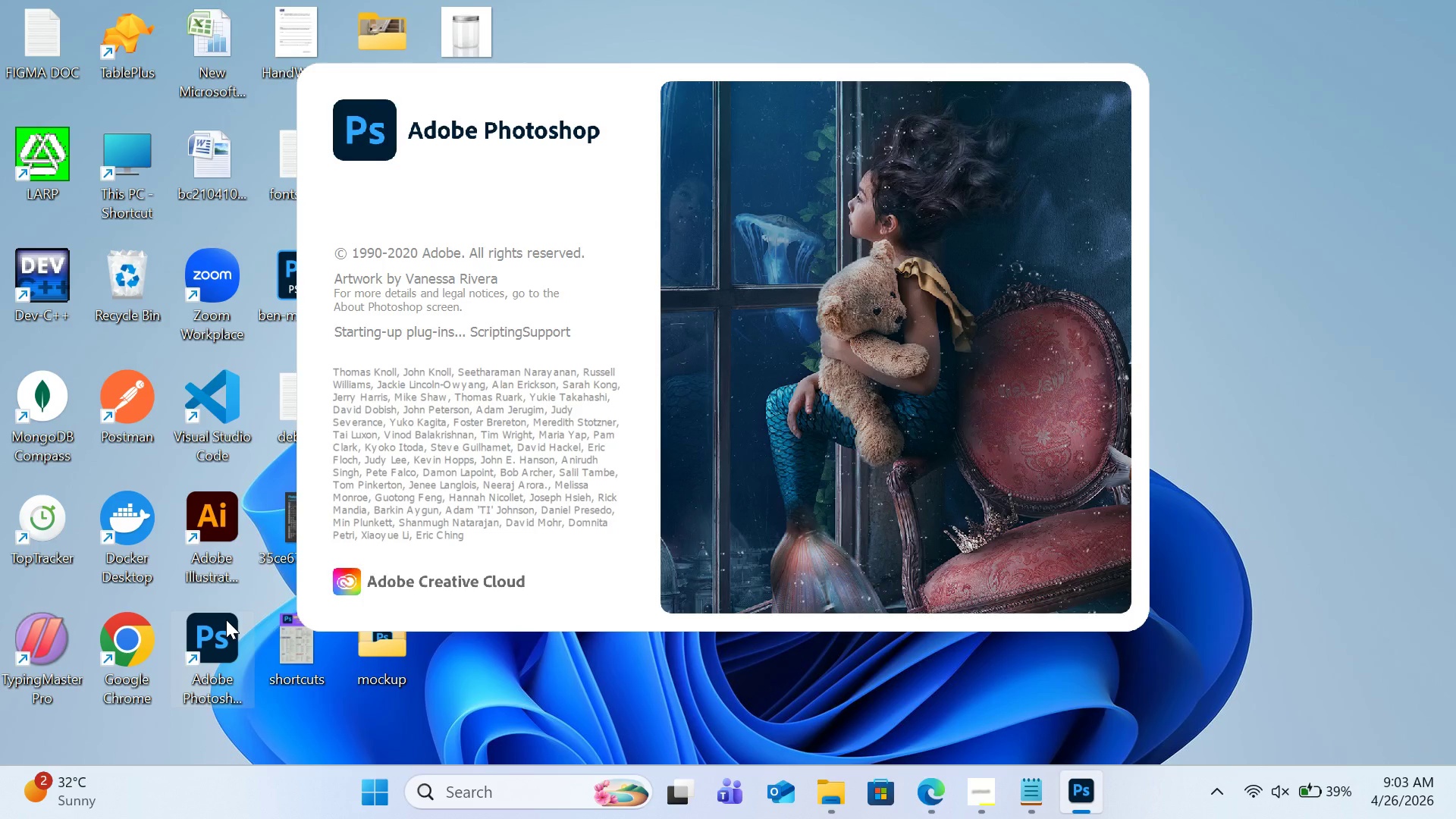 
mouse_move([968, 798])
 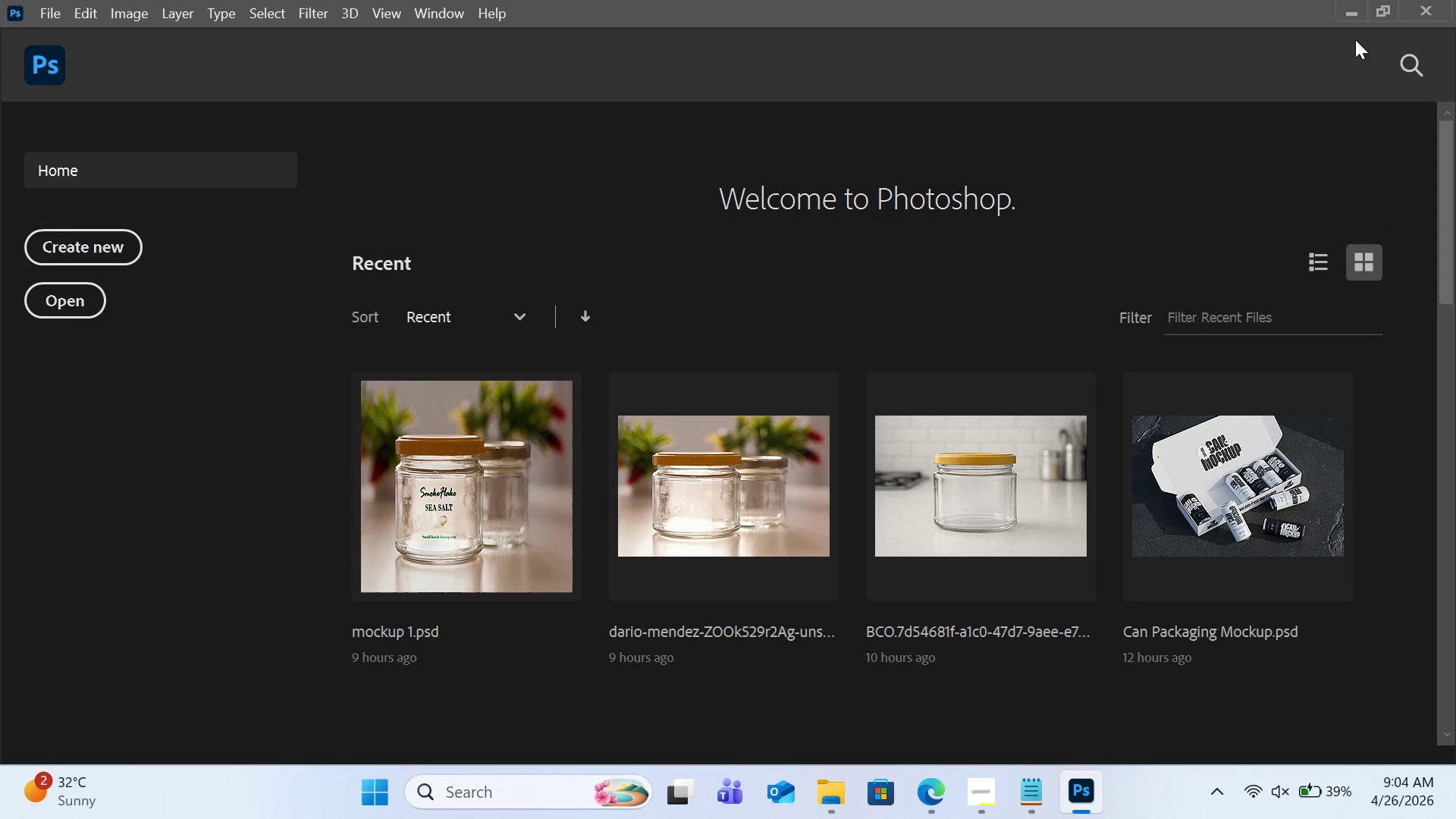 
left_click([1347, 25])
 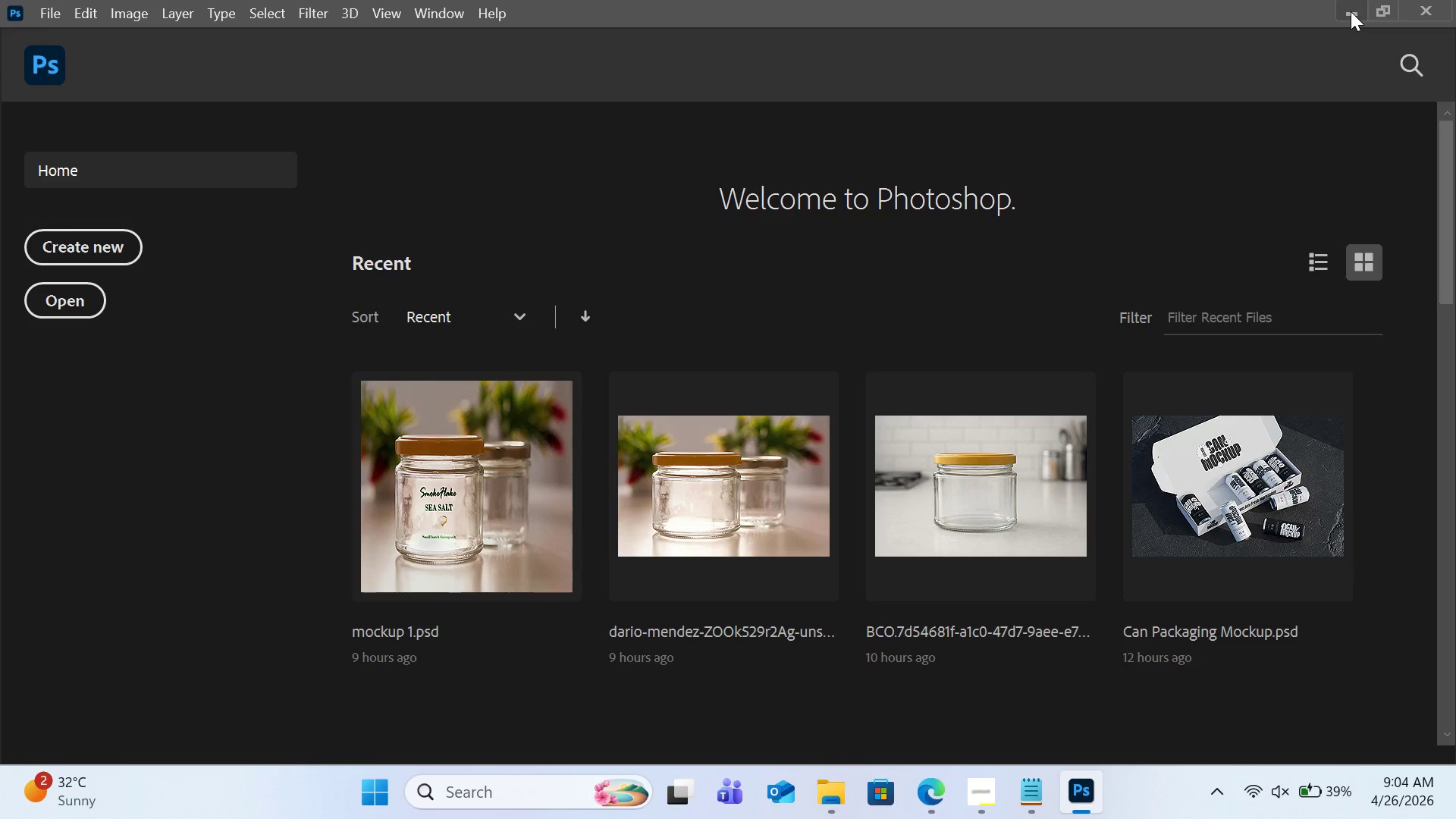 
left_click([1351, 10])
 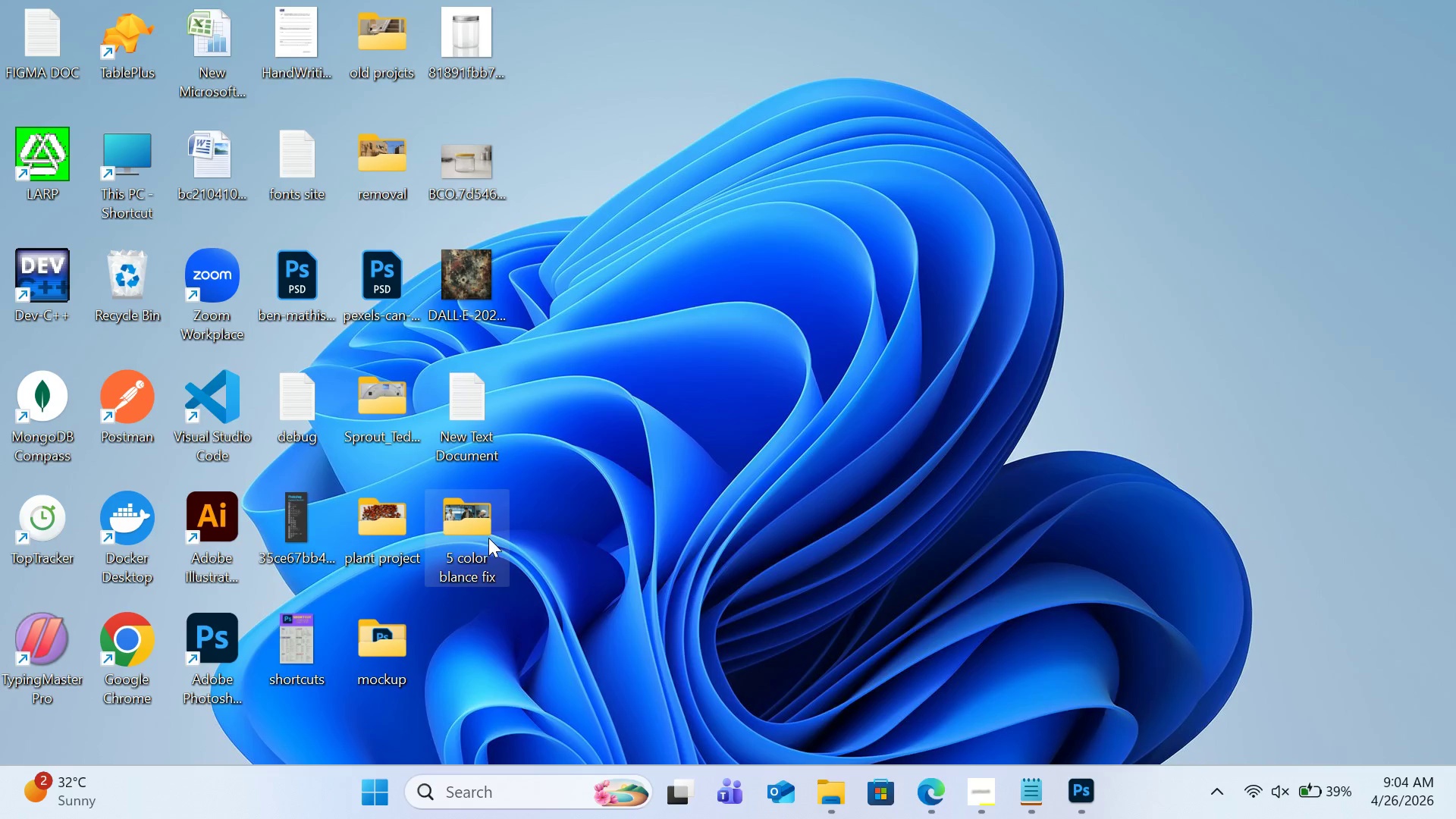 
double_click([485, 539])
 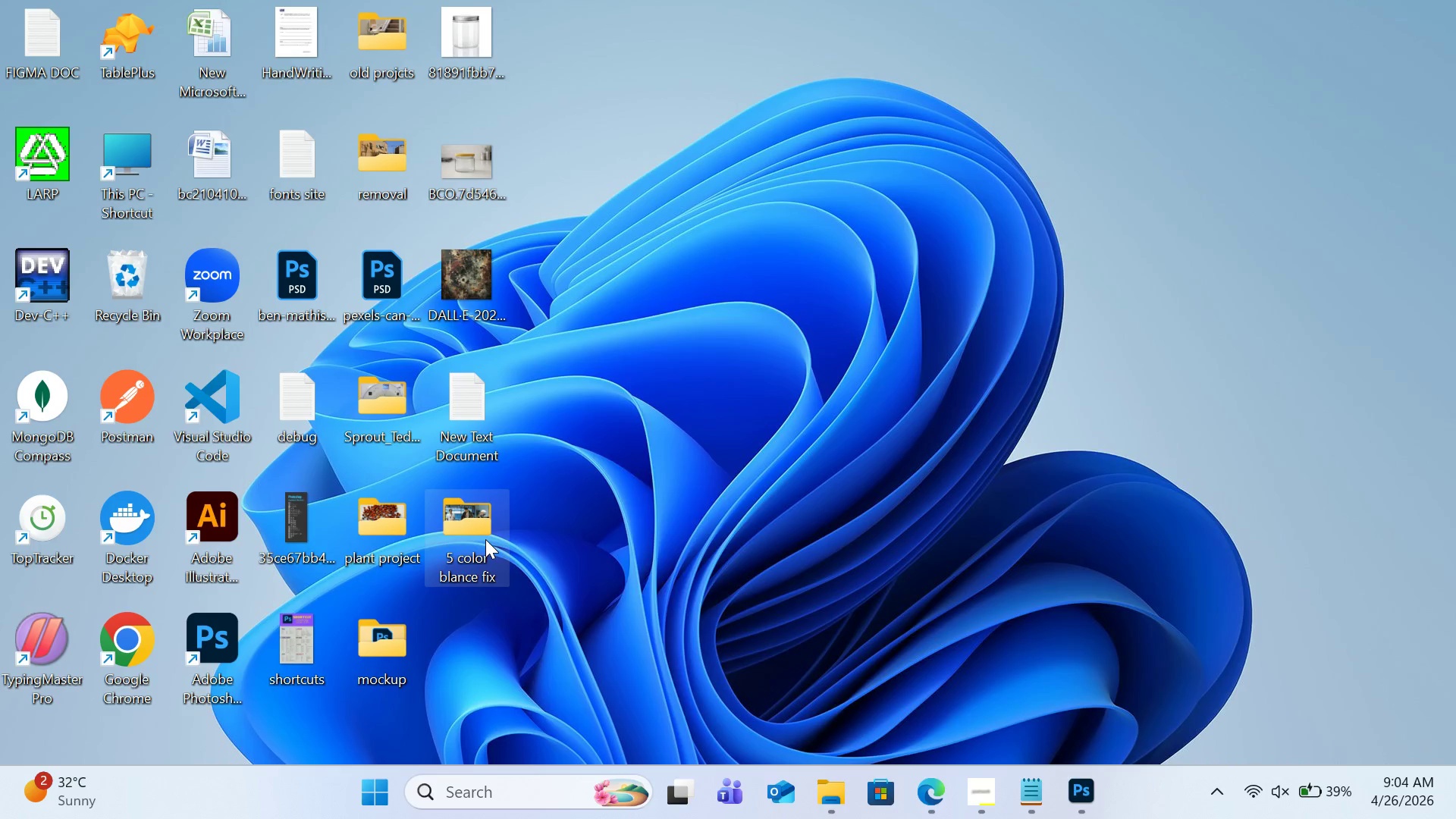 
triple_click([485, 539])
 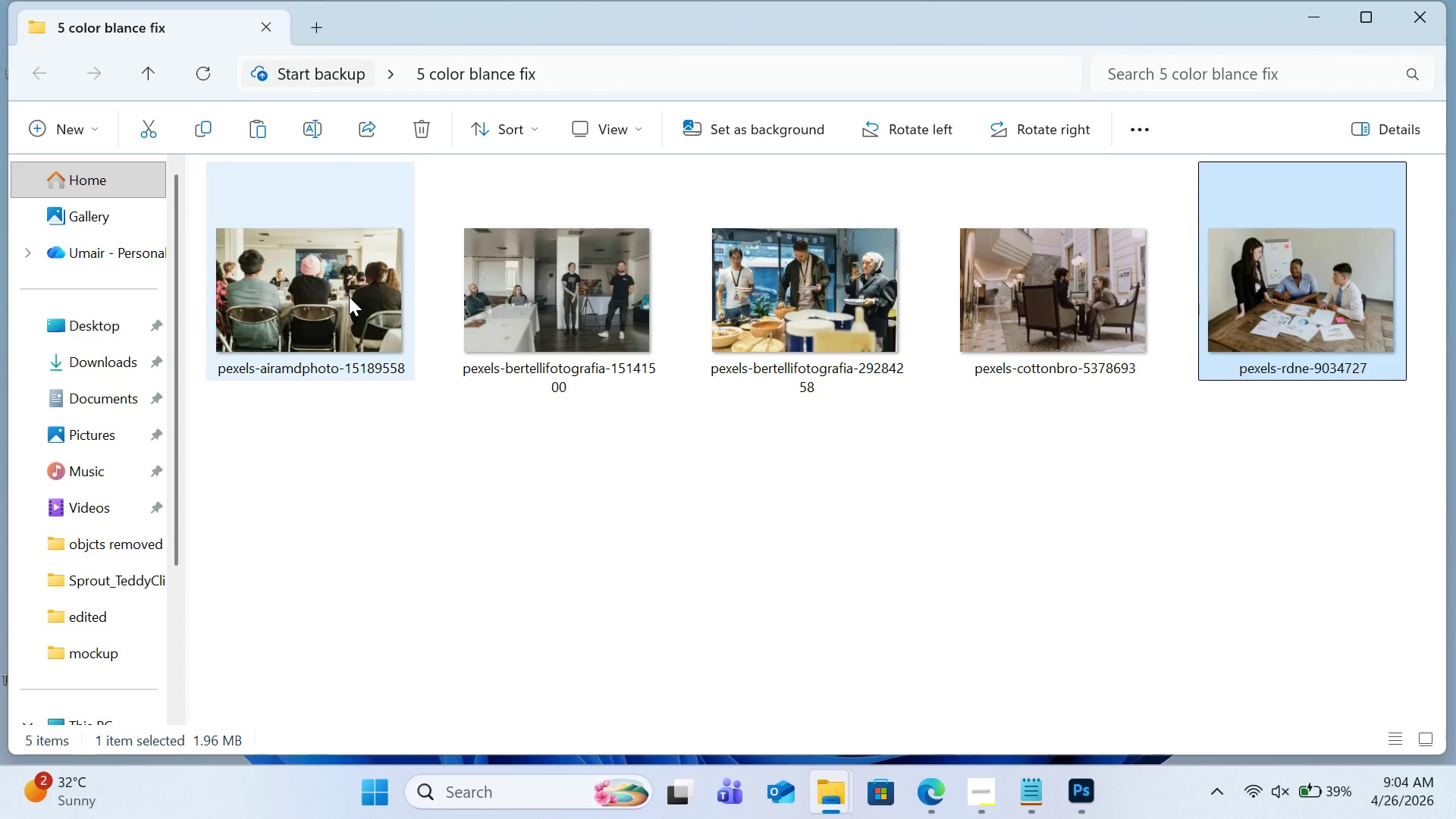 
left_click_drag(start_coordinate=[355, 305], to_coordinate=[811, 695])
 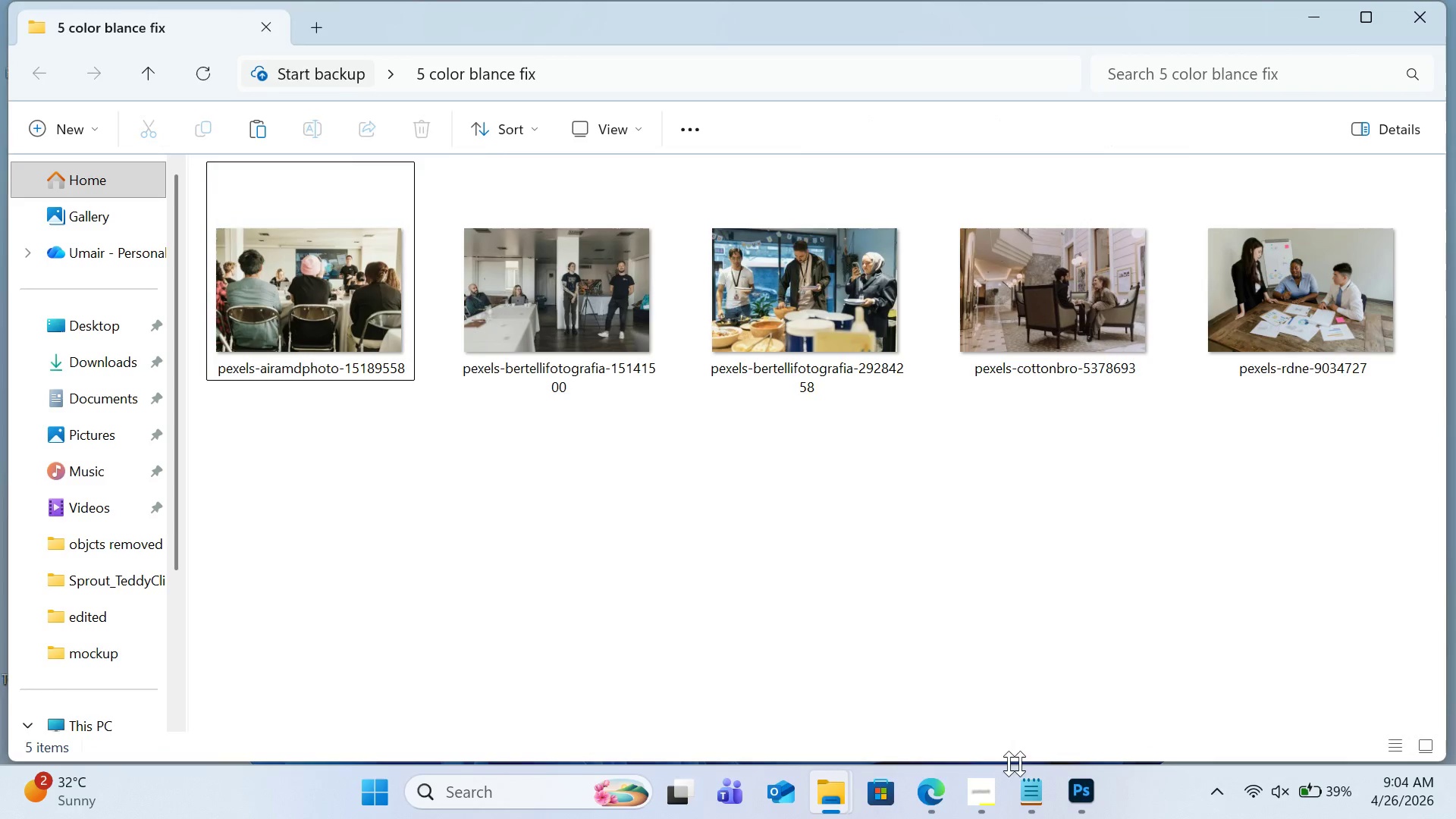 
left_click_drag(start_coordinate=[864, 720], to_coordinate=[883, 734])
 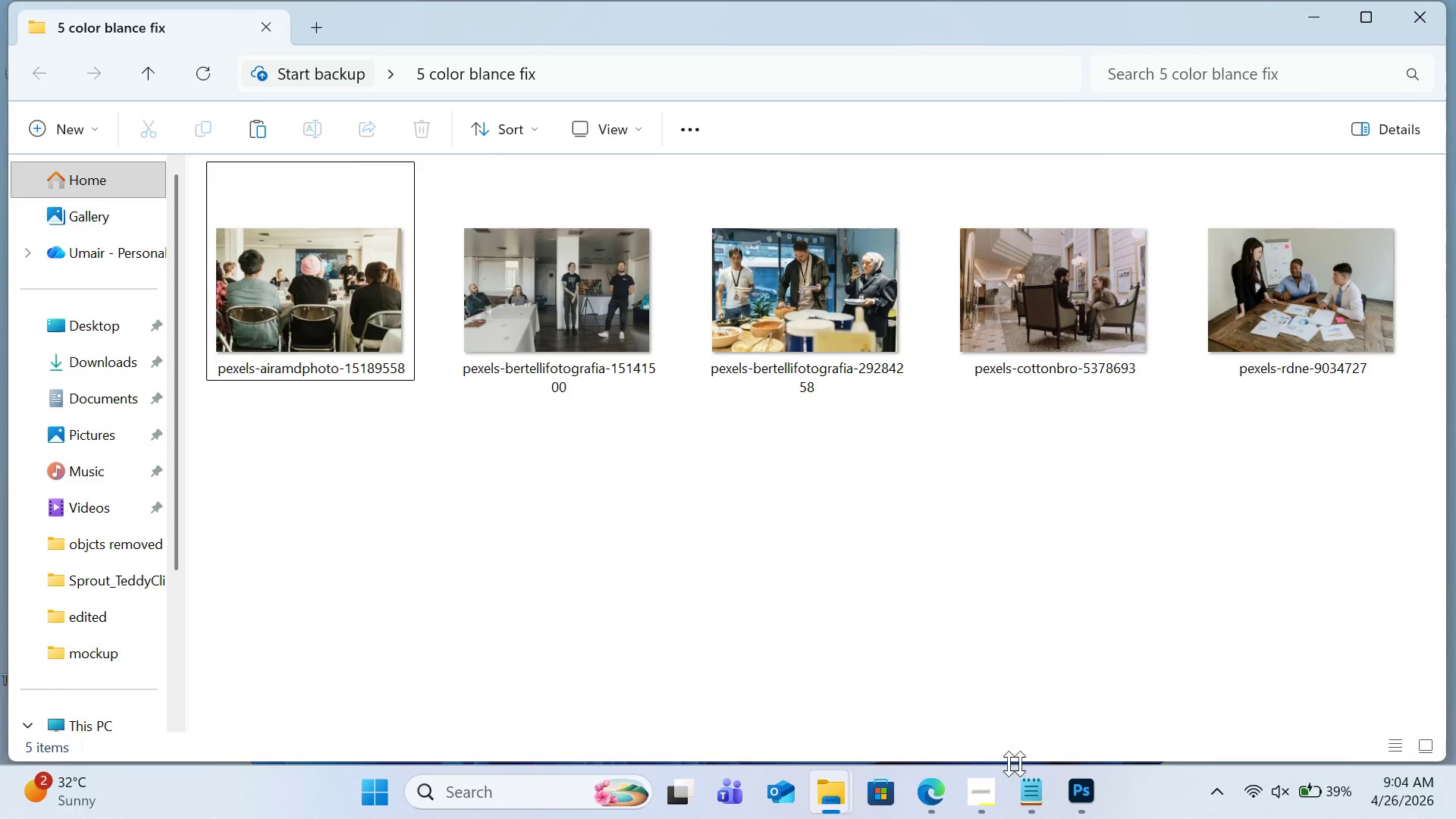 
left_click_drag(start_coordinate=[927, 757], to_coordinate=[1076, 764])
 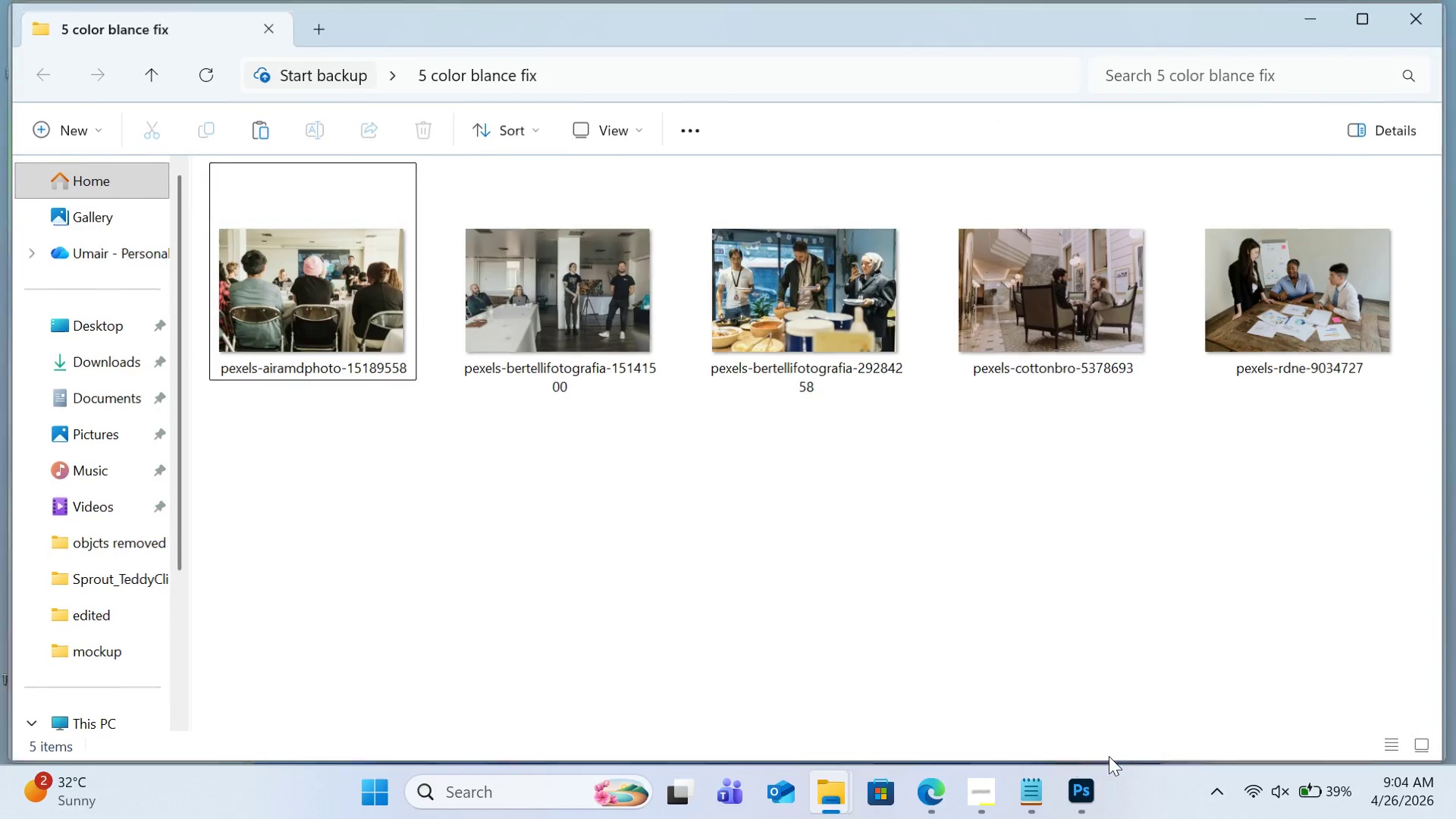 
left_click_drag(start_coordinate=[1086, 762], to_coordinate=[1102, 757])
 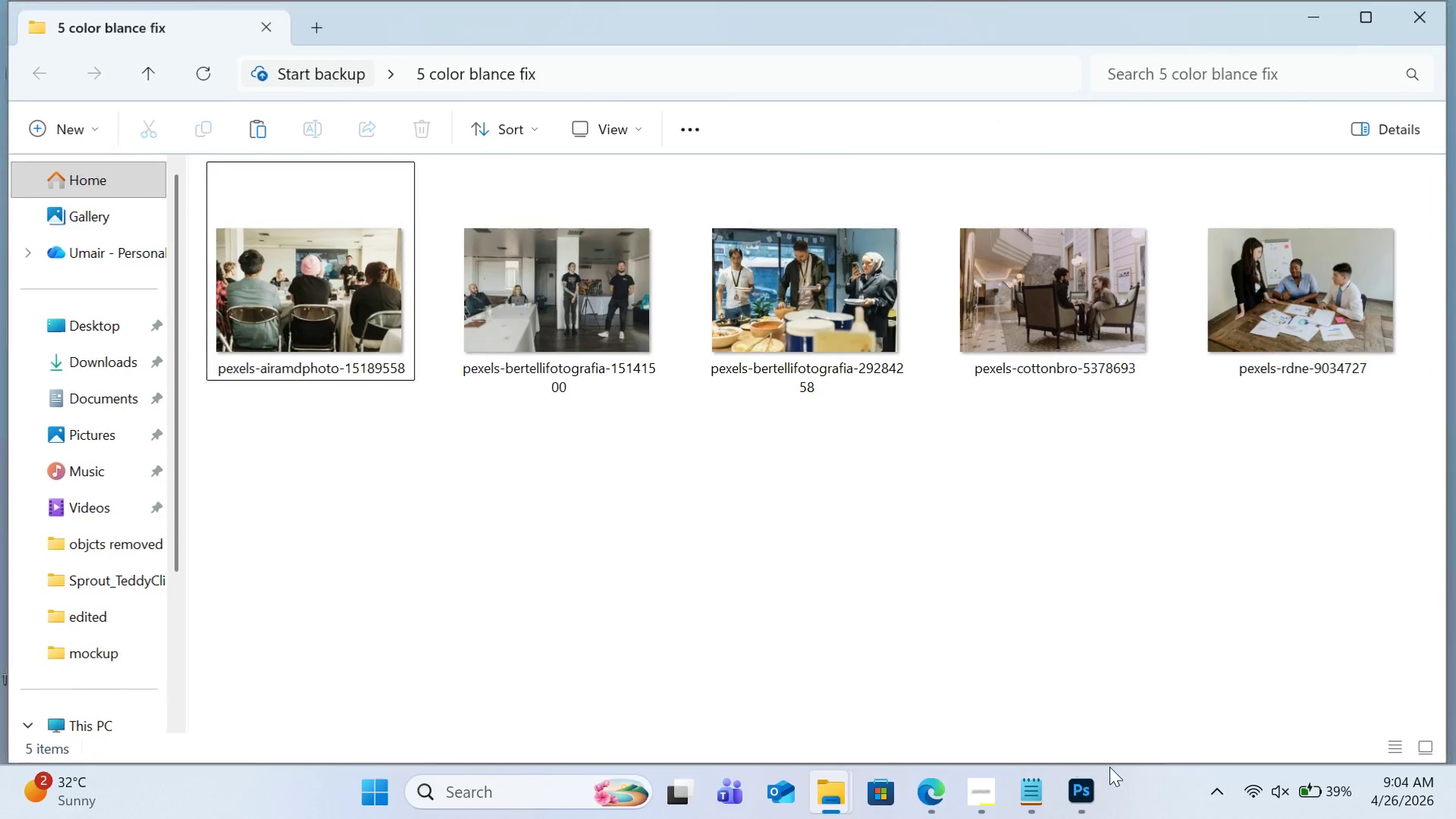 
left_click_drag(start_coordinate=[1107, 755], to_coordinate=[1107, 775])
 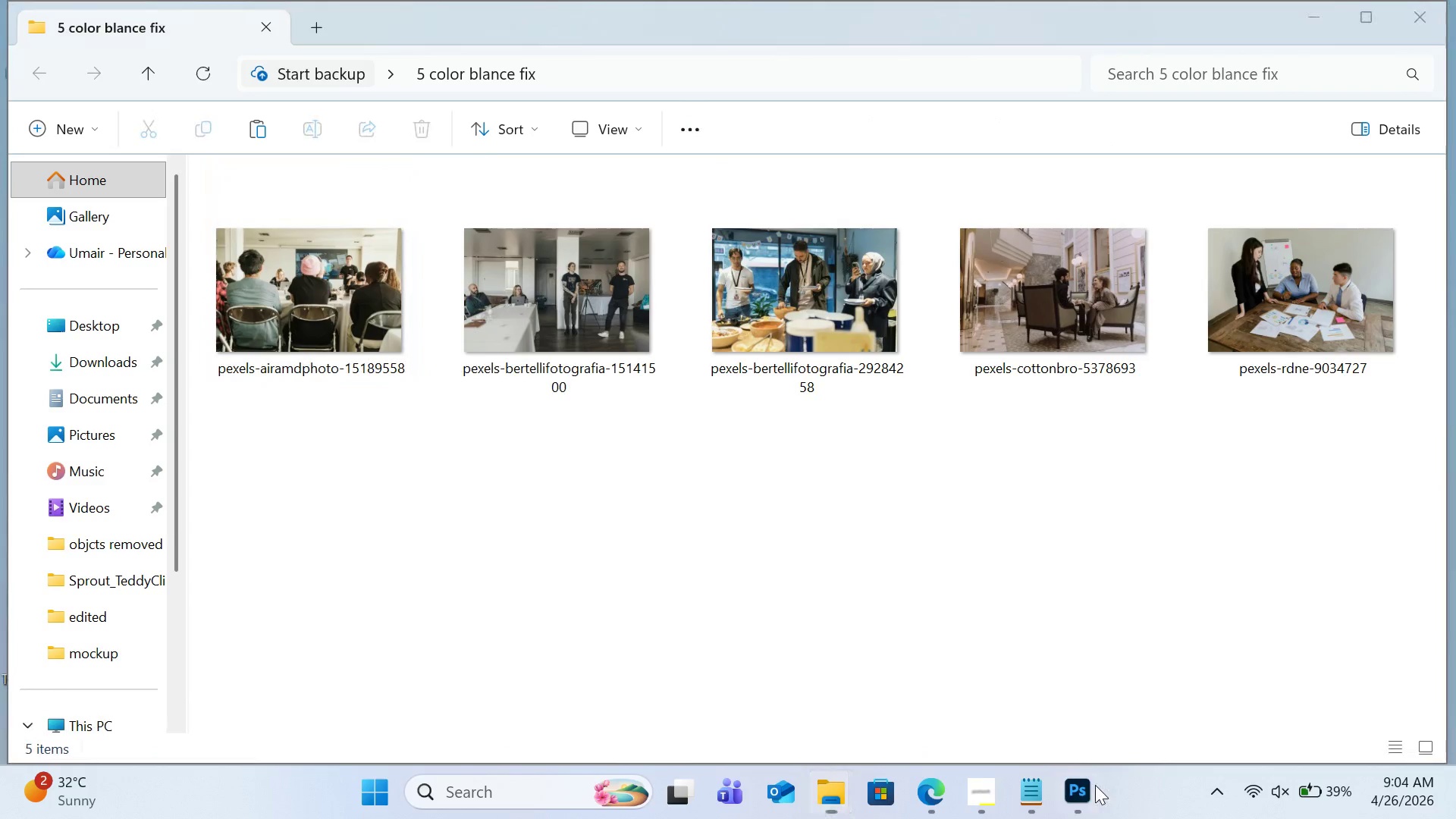 
left_click_drag(start_coordinate=[1102, 777], to_coordinate=[1105, 784])
 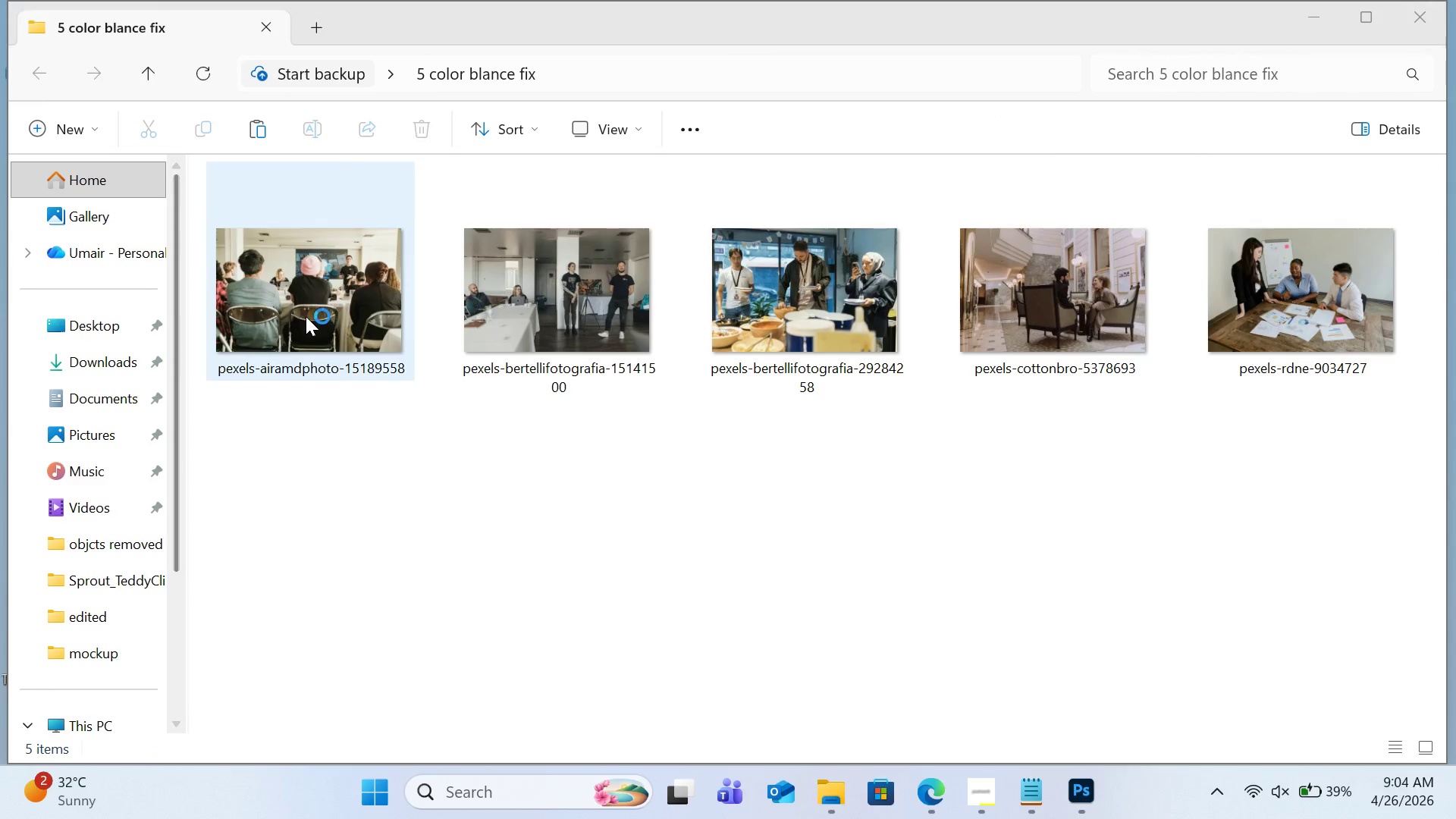 
left_click_drag(start_coordinate=[312, 316], to_coordinate=[334, 325])
 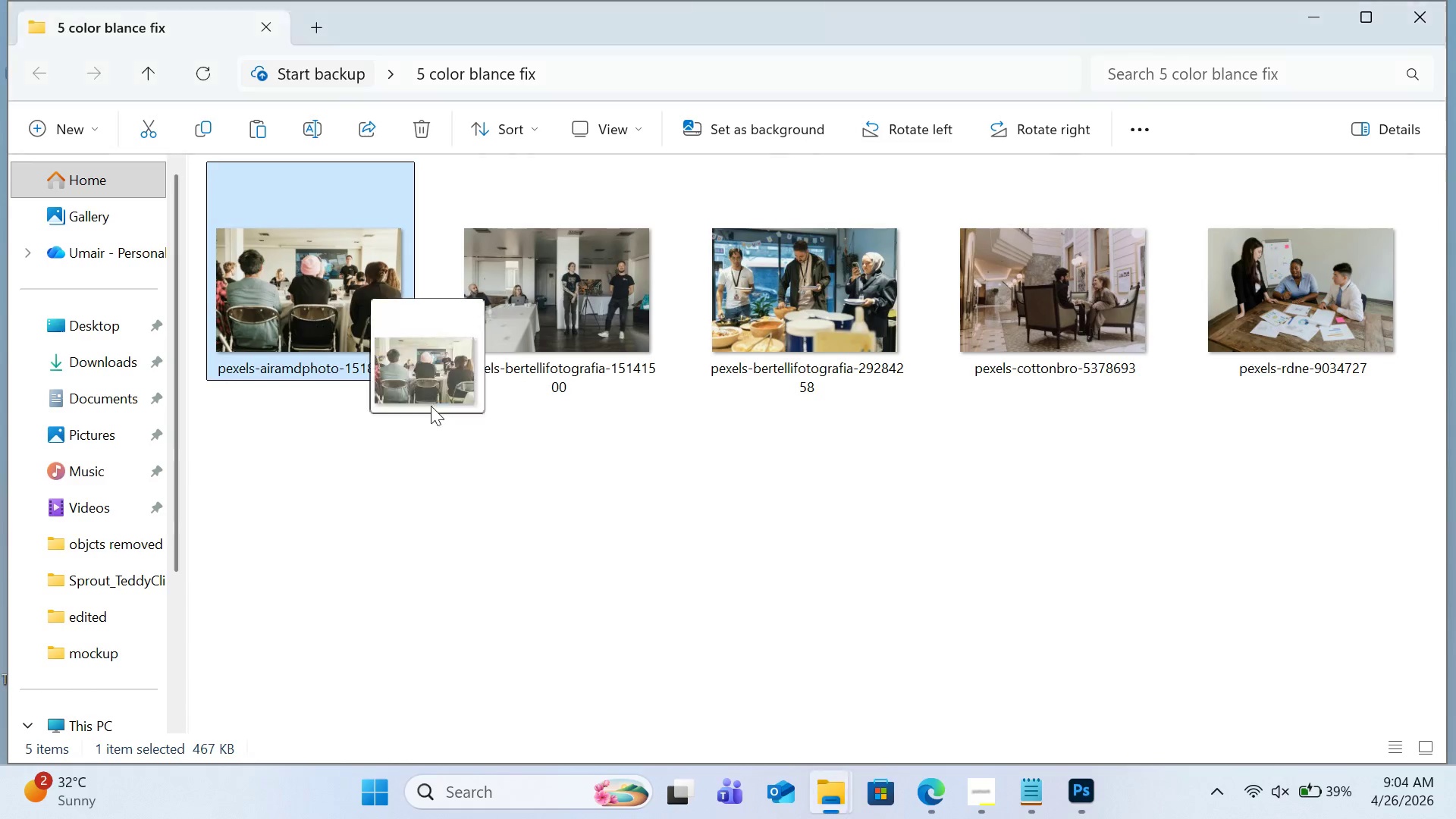 
left_click_drag(start_coordinate=[353, 340], to_coordinate=[514, 100])
 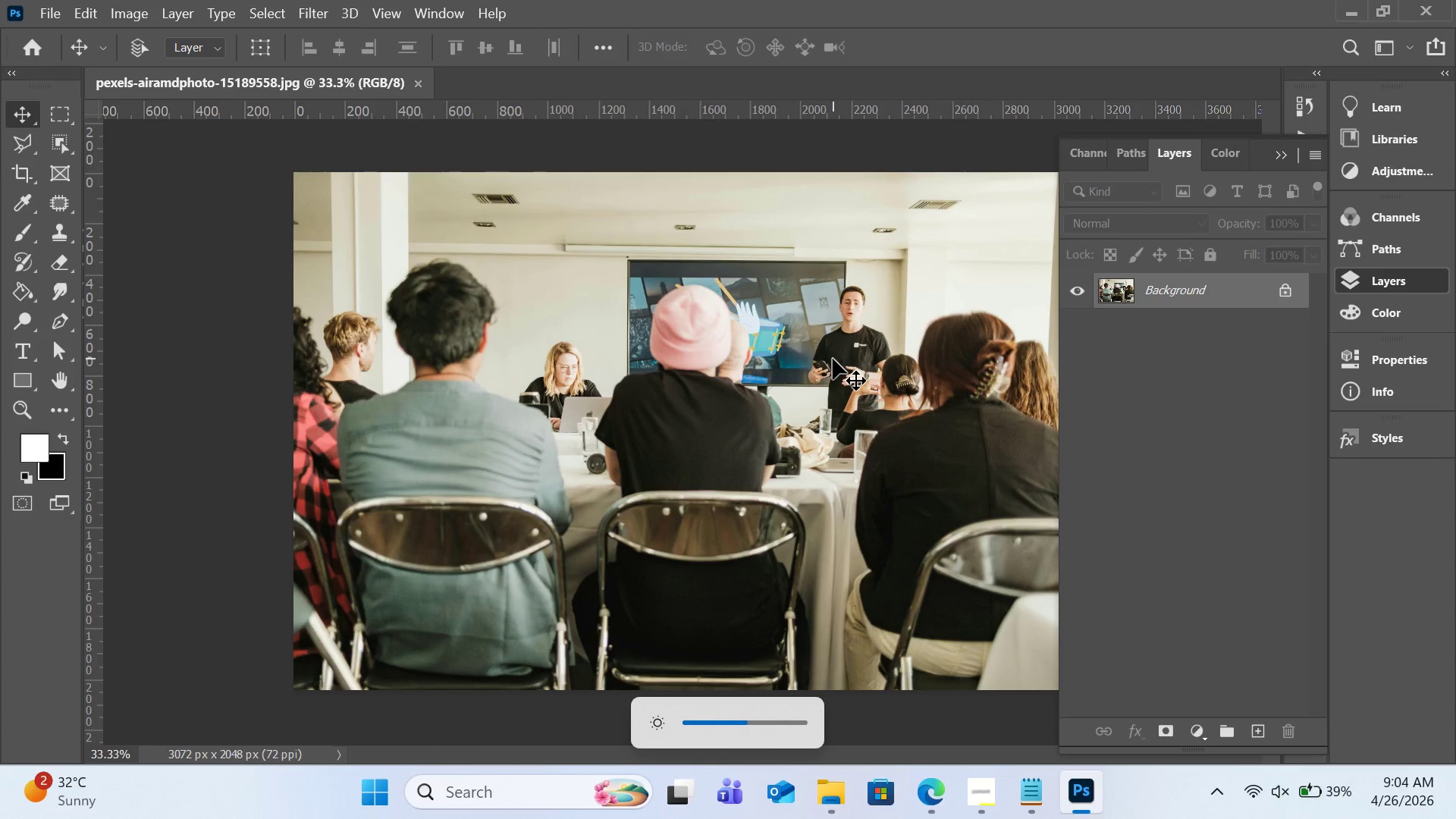 
wait(10.16)
 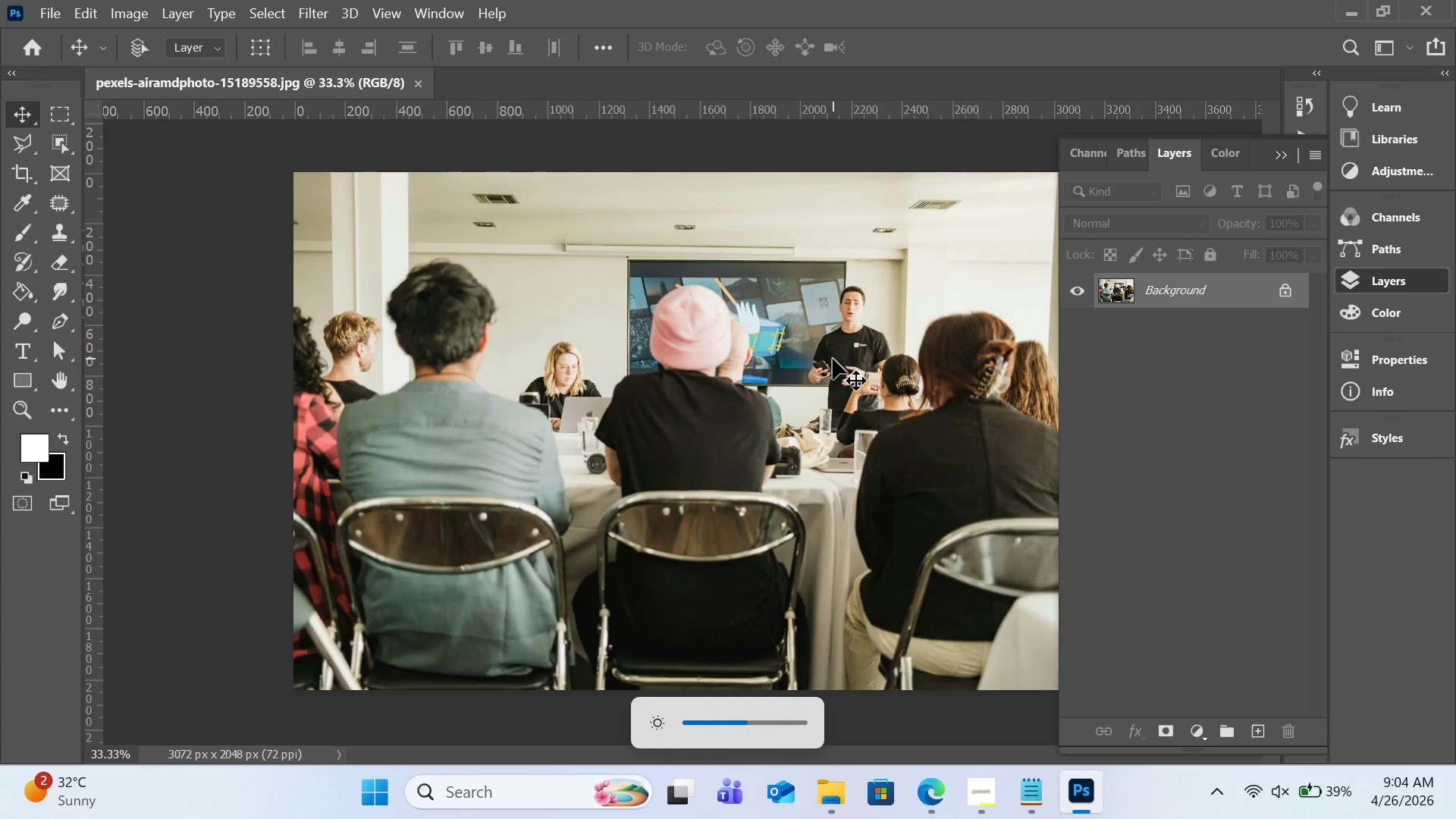 
left_click([1227, 804])
 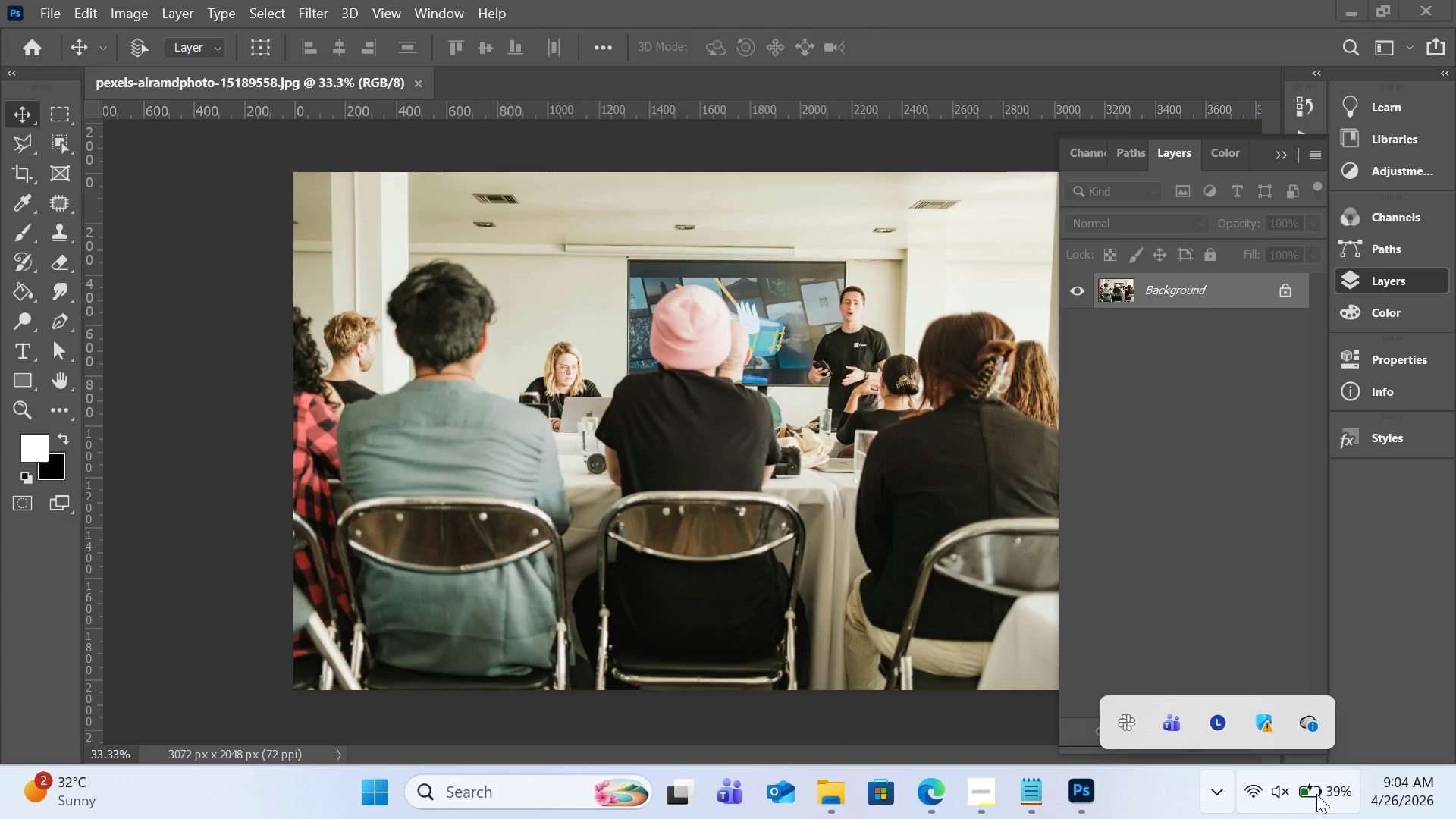 
left_click([1326, 793])
 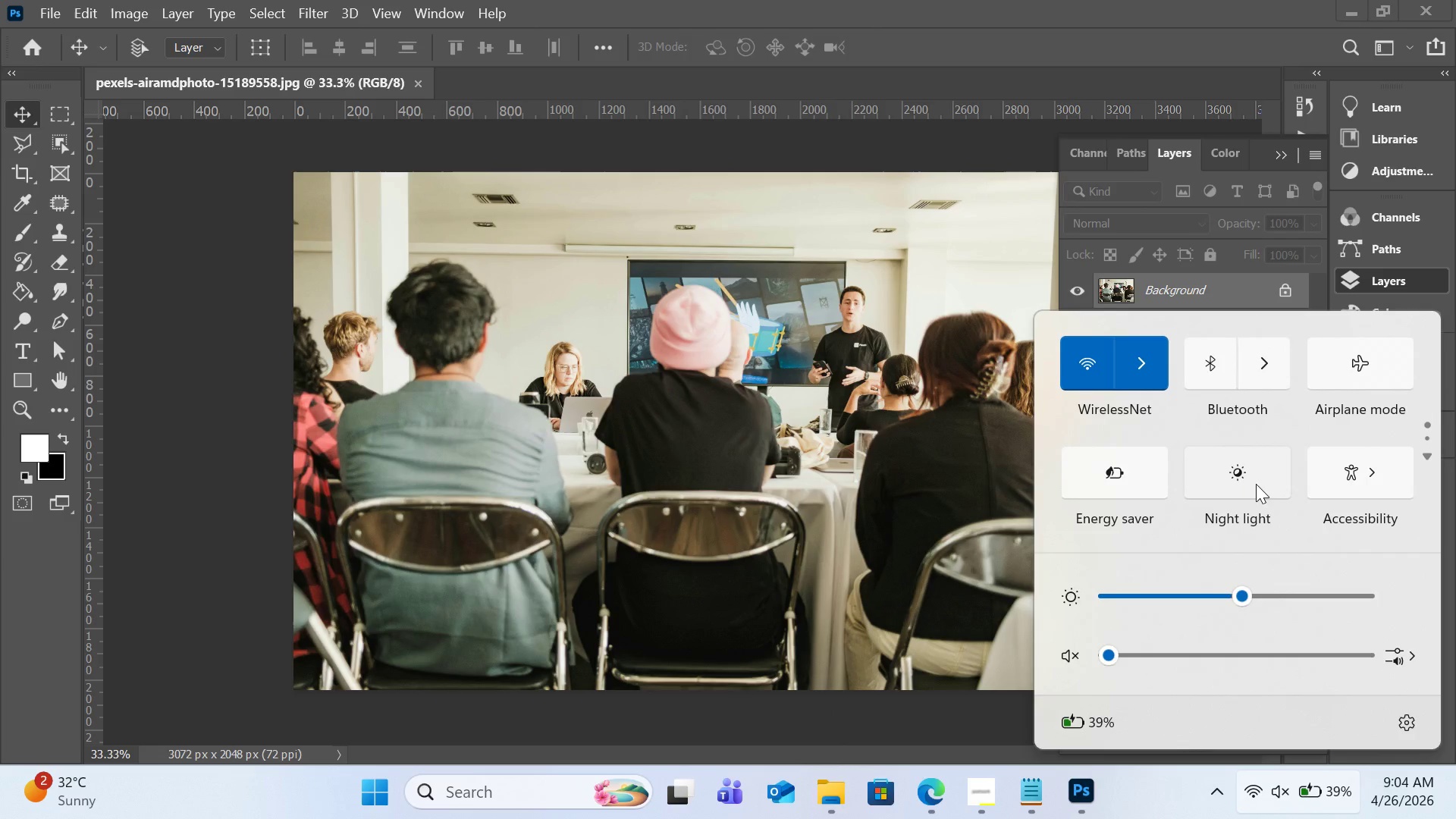 
left_click([1260, 474])
 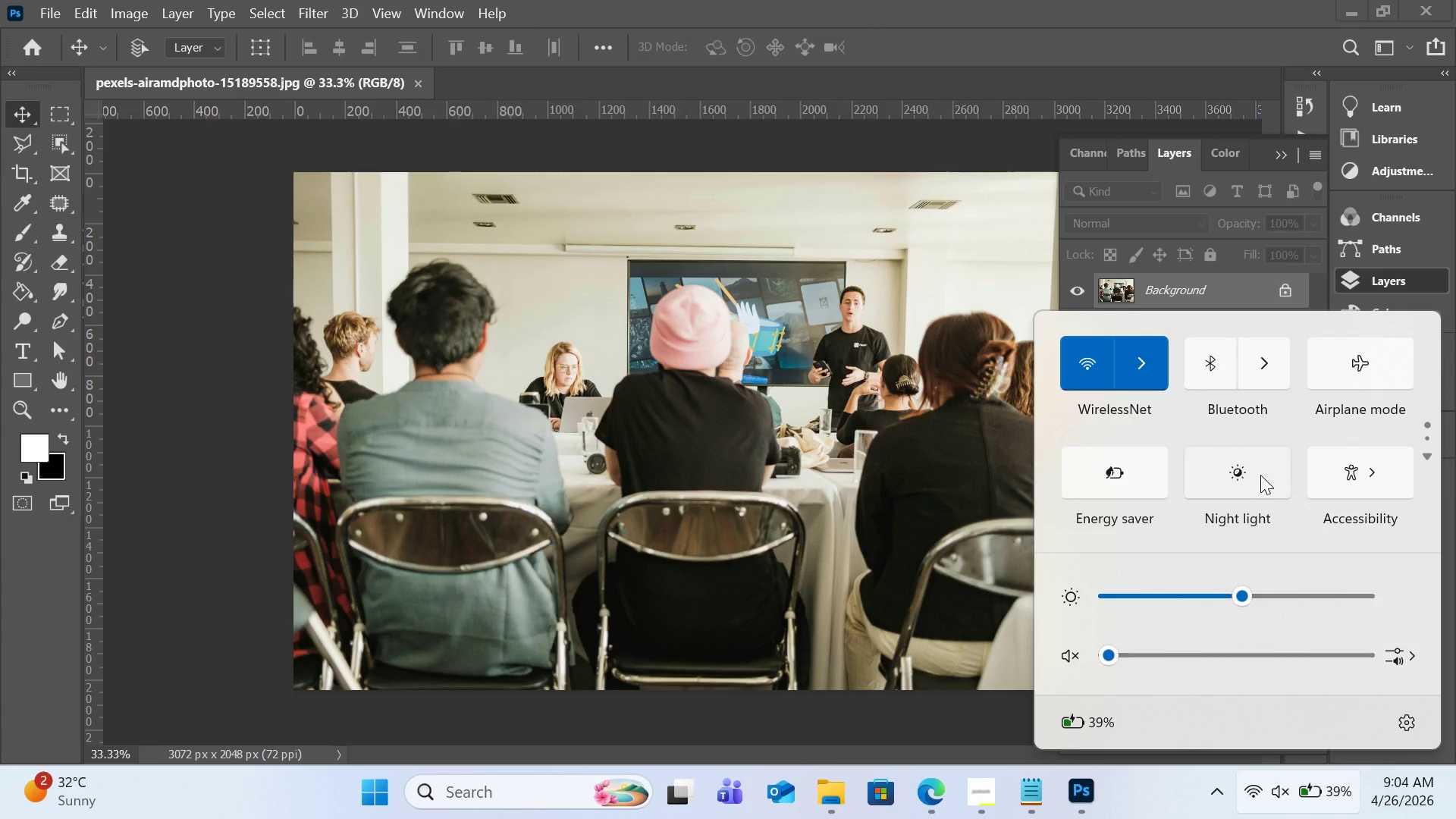 
left_click([1260, 475])
 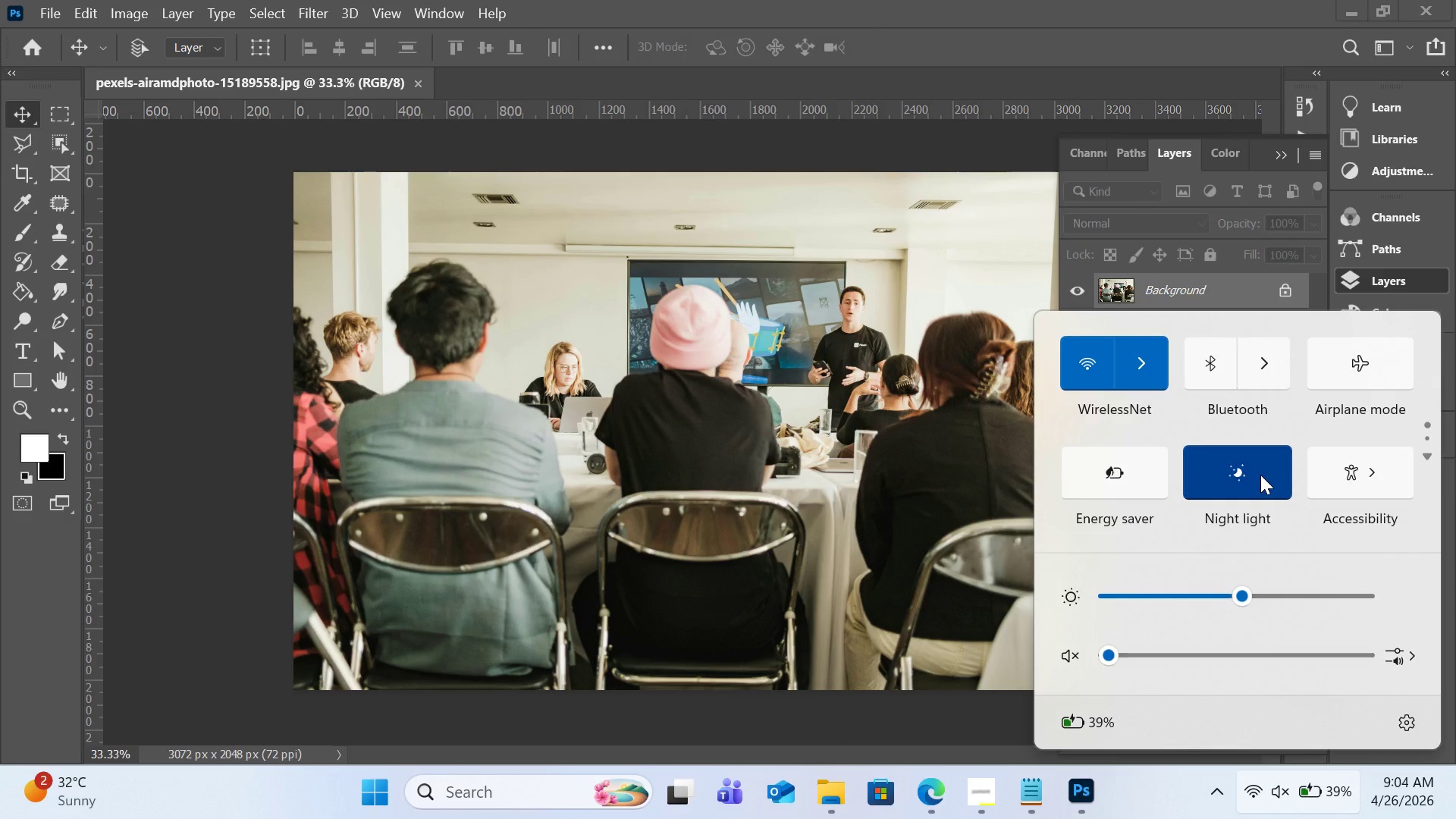 
left_click([1260, 475])
 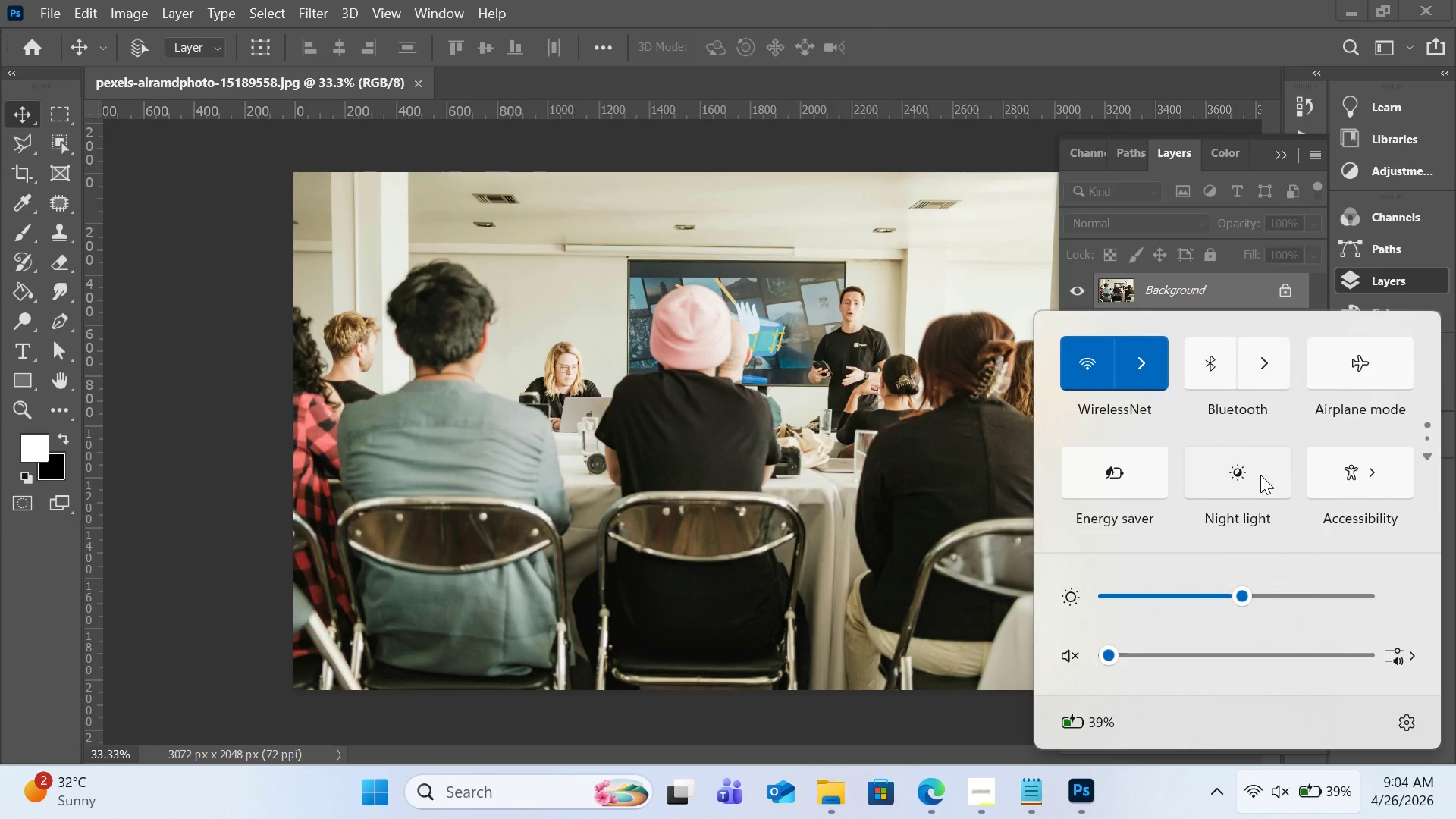 
left_click([1256, 468])
 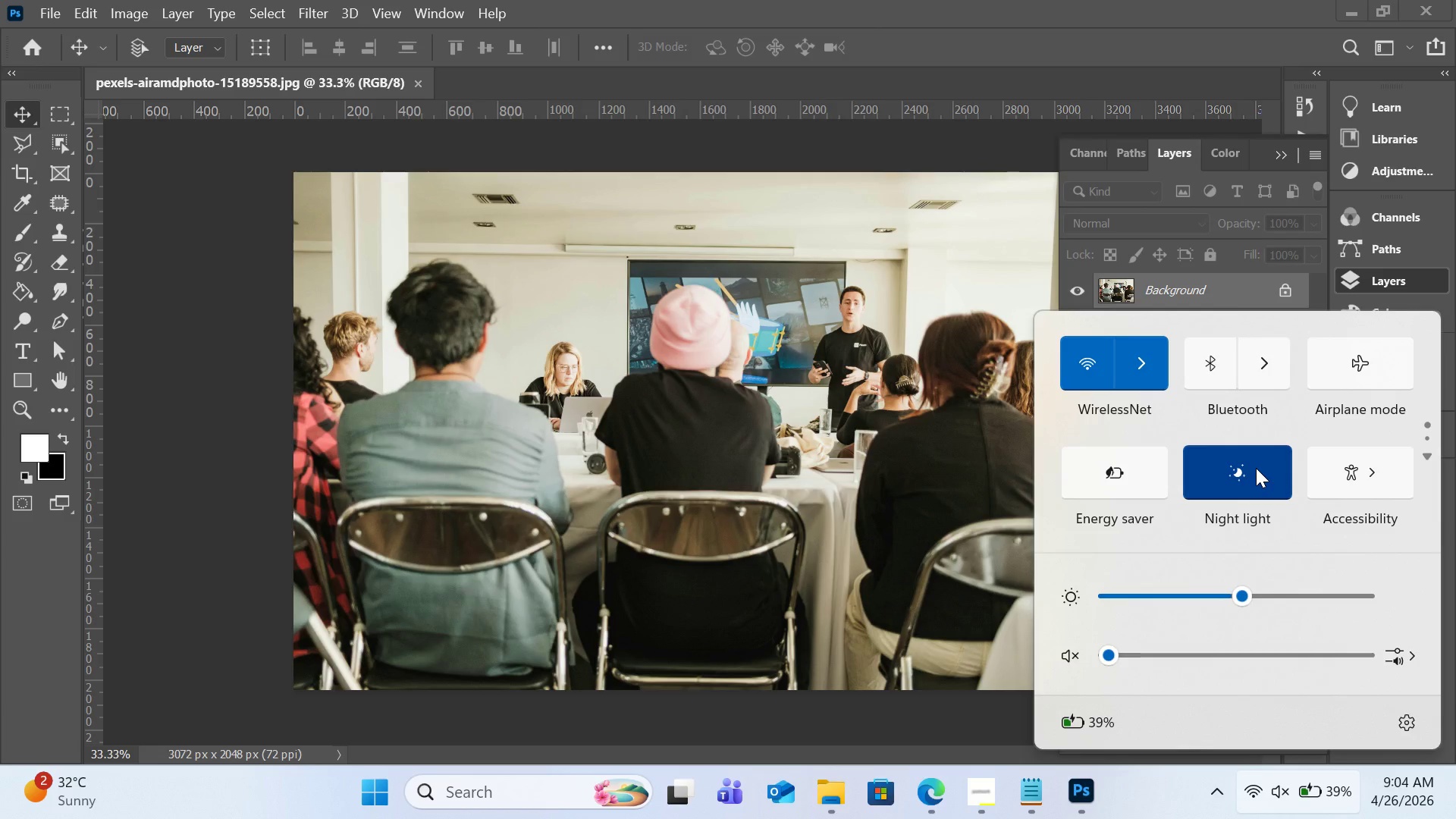 
left_click([1256, 468])
 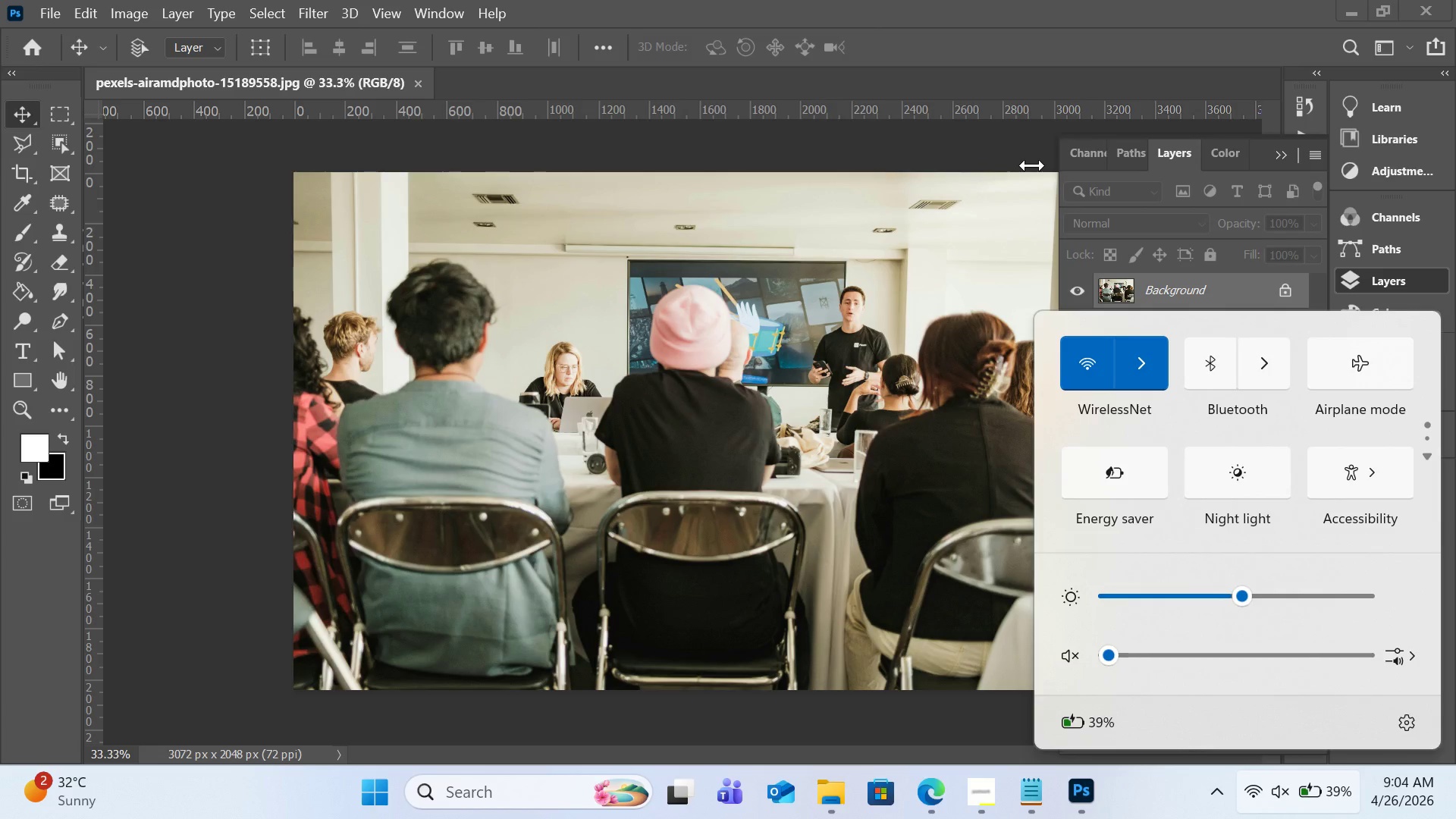 
left_click([1008, 157])
 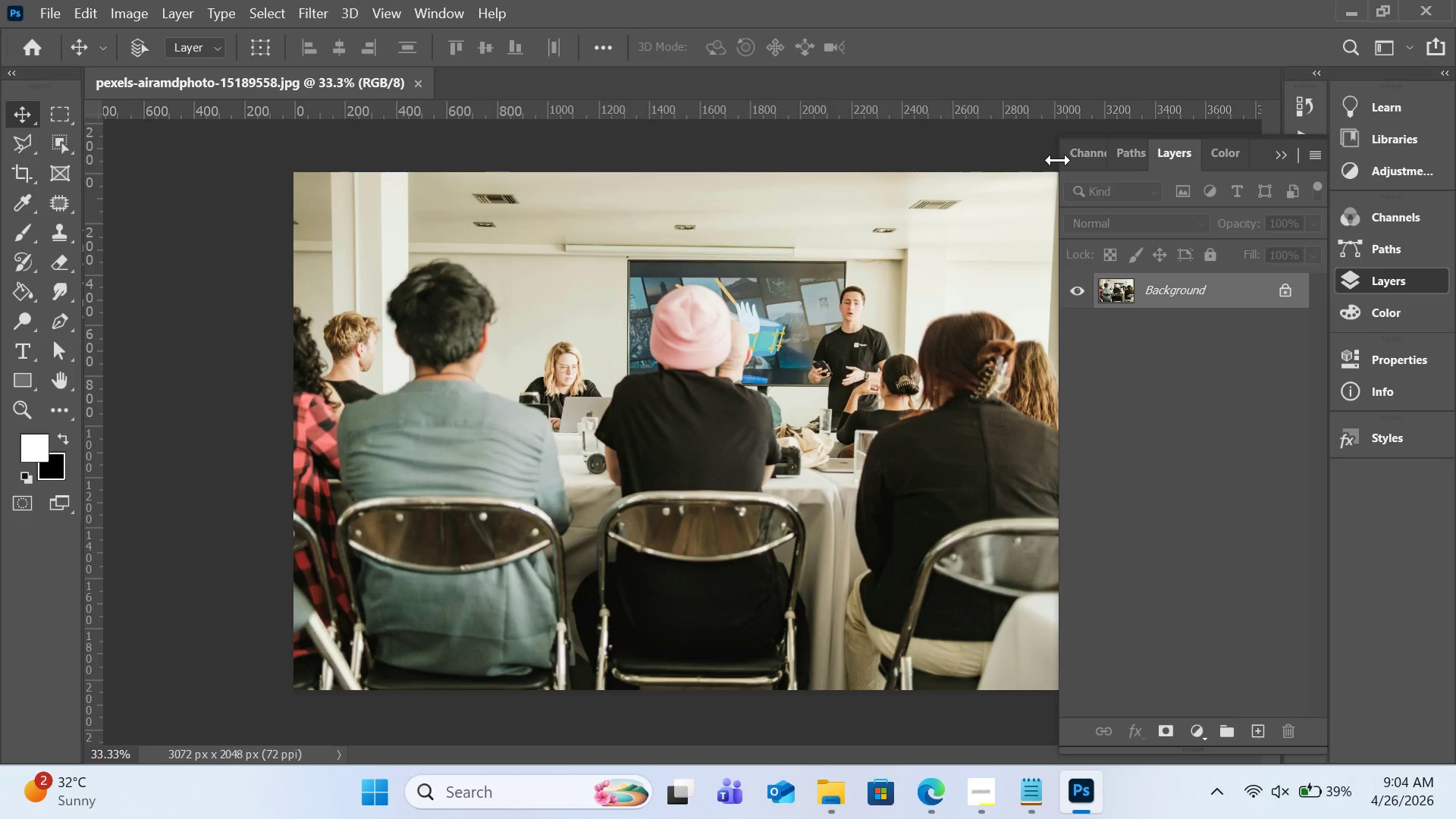 
left_click_drag(start_coordinate=[1058, 162], to_coordinate=[1097, 157])
 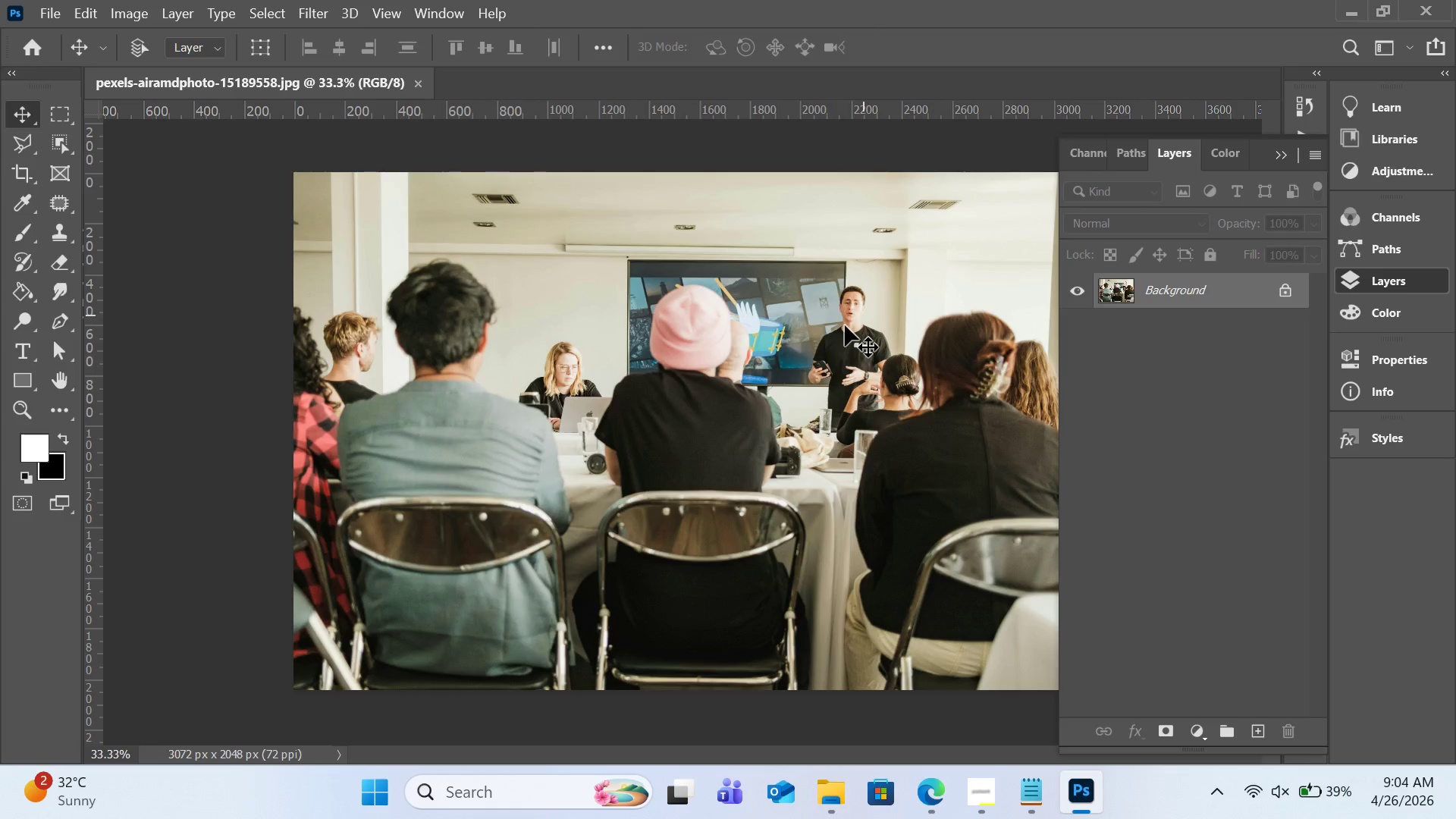 
scroll: coordinate [845, 327], scroll_direction: none, amount: 0.0
 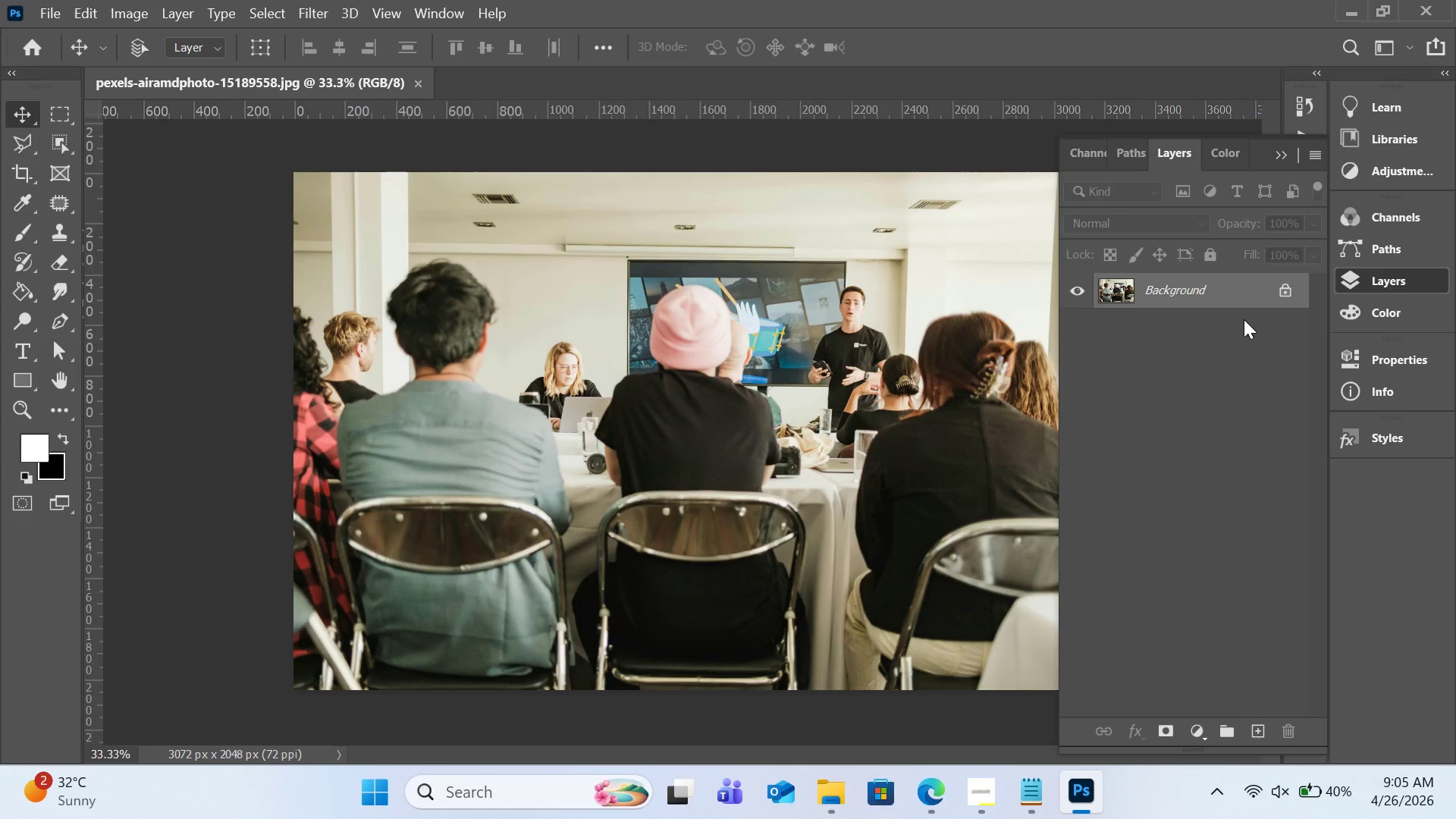 
wait(23.97)
 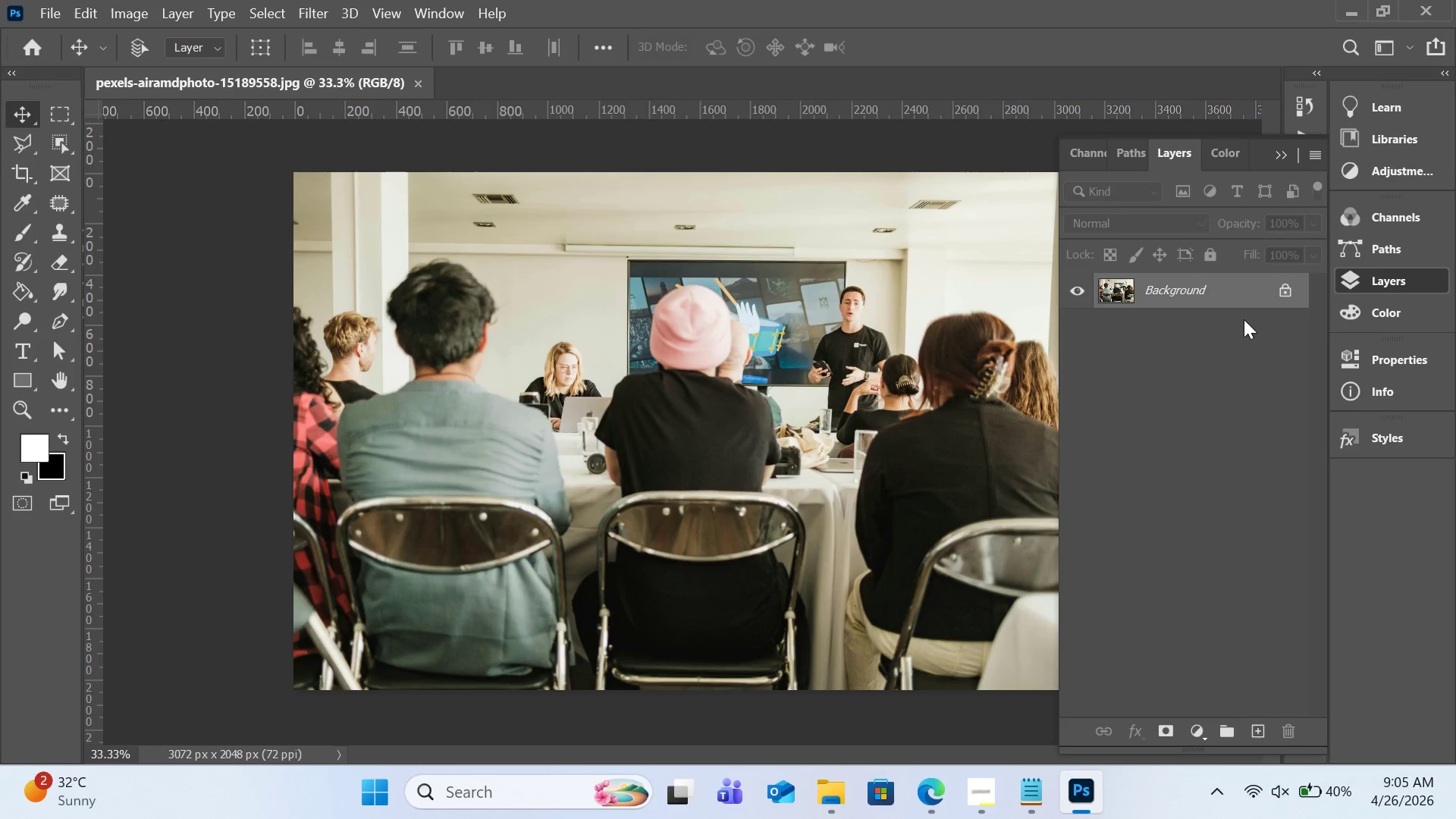 
right_click([1240, 298])
 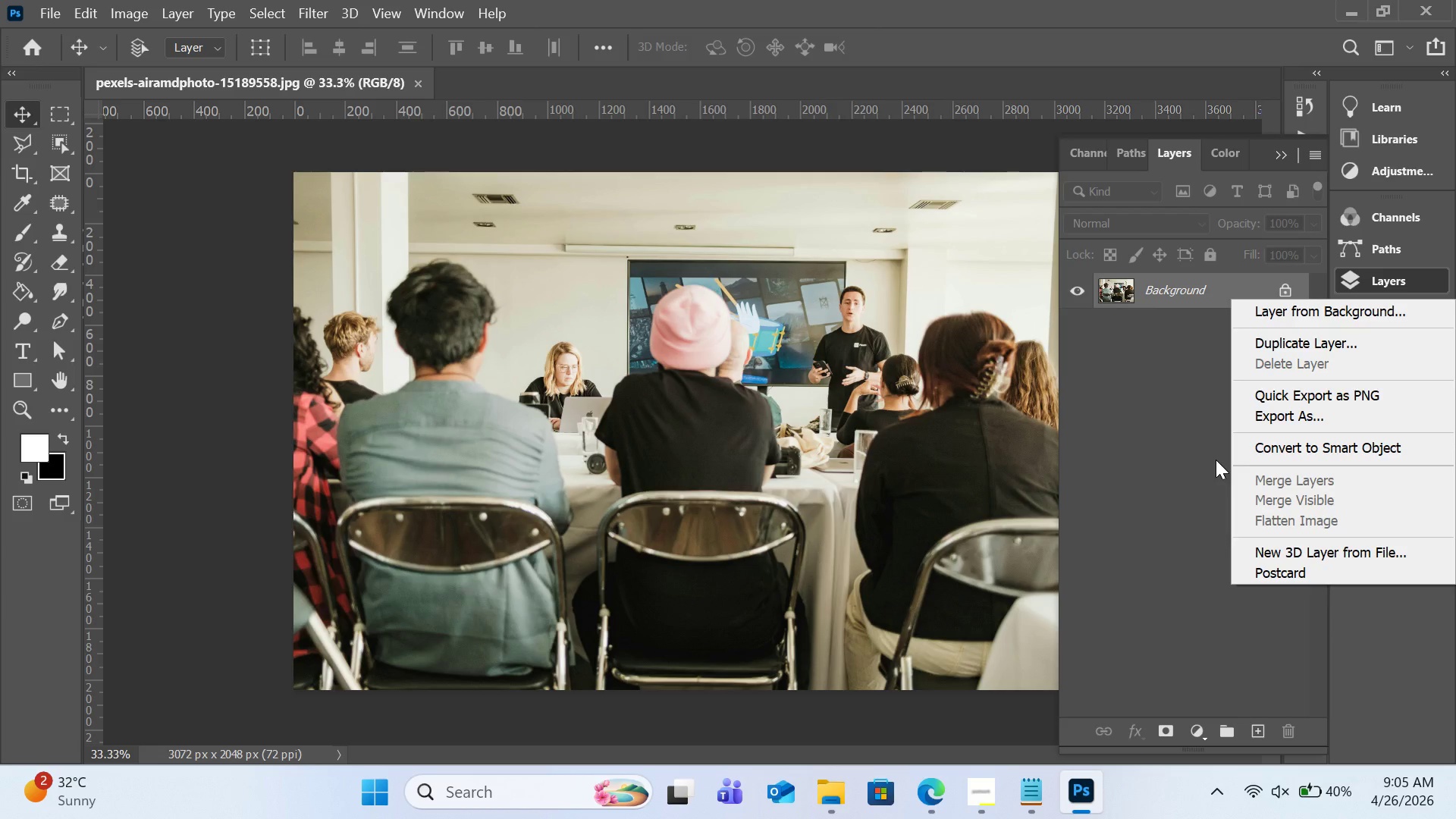 
left_click([1275, 441])
 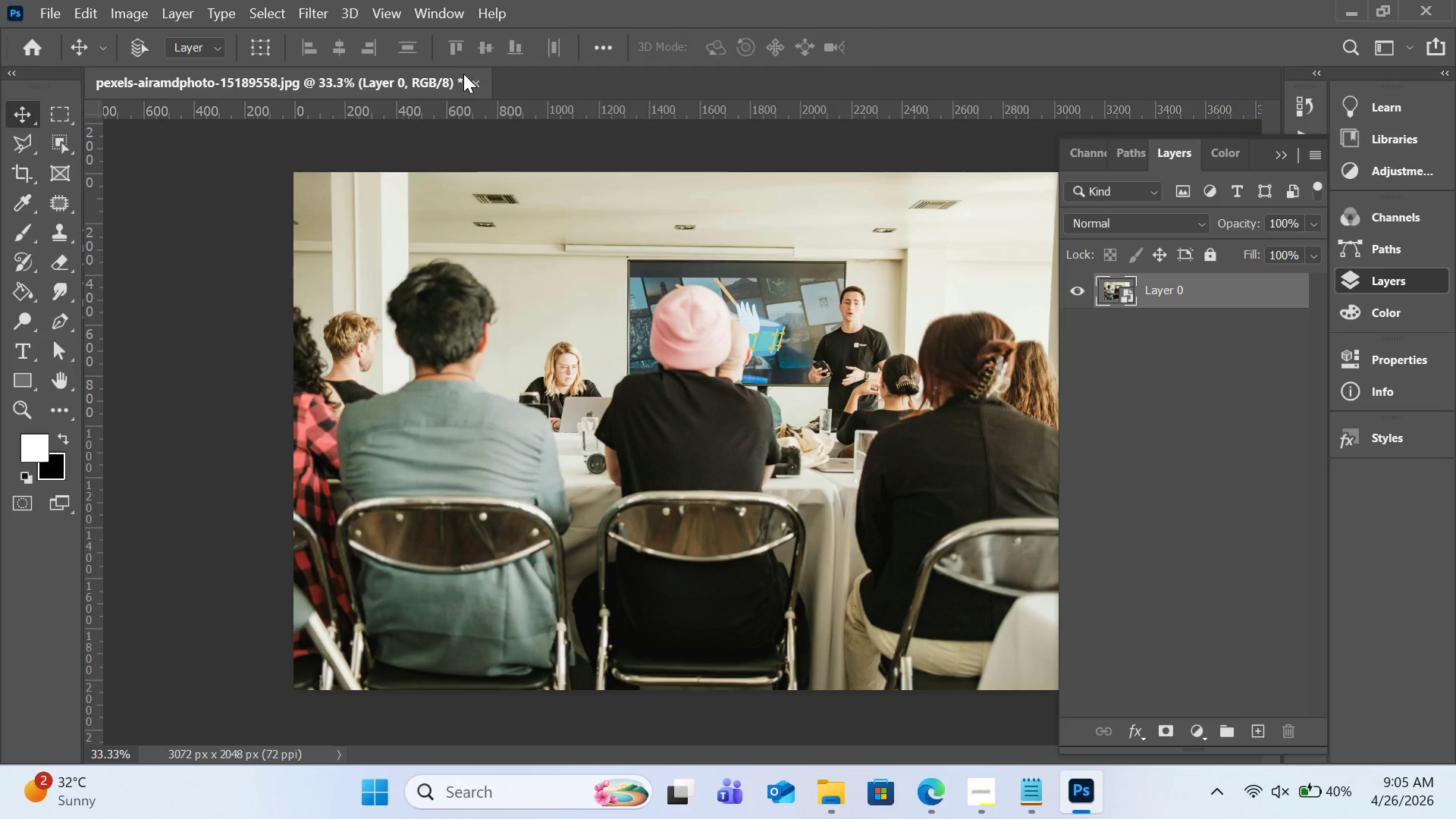 
wait(7.94)
 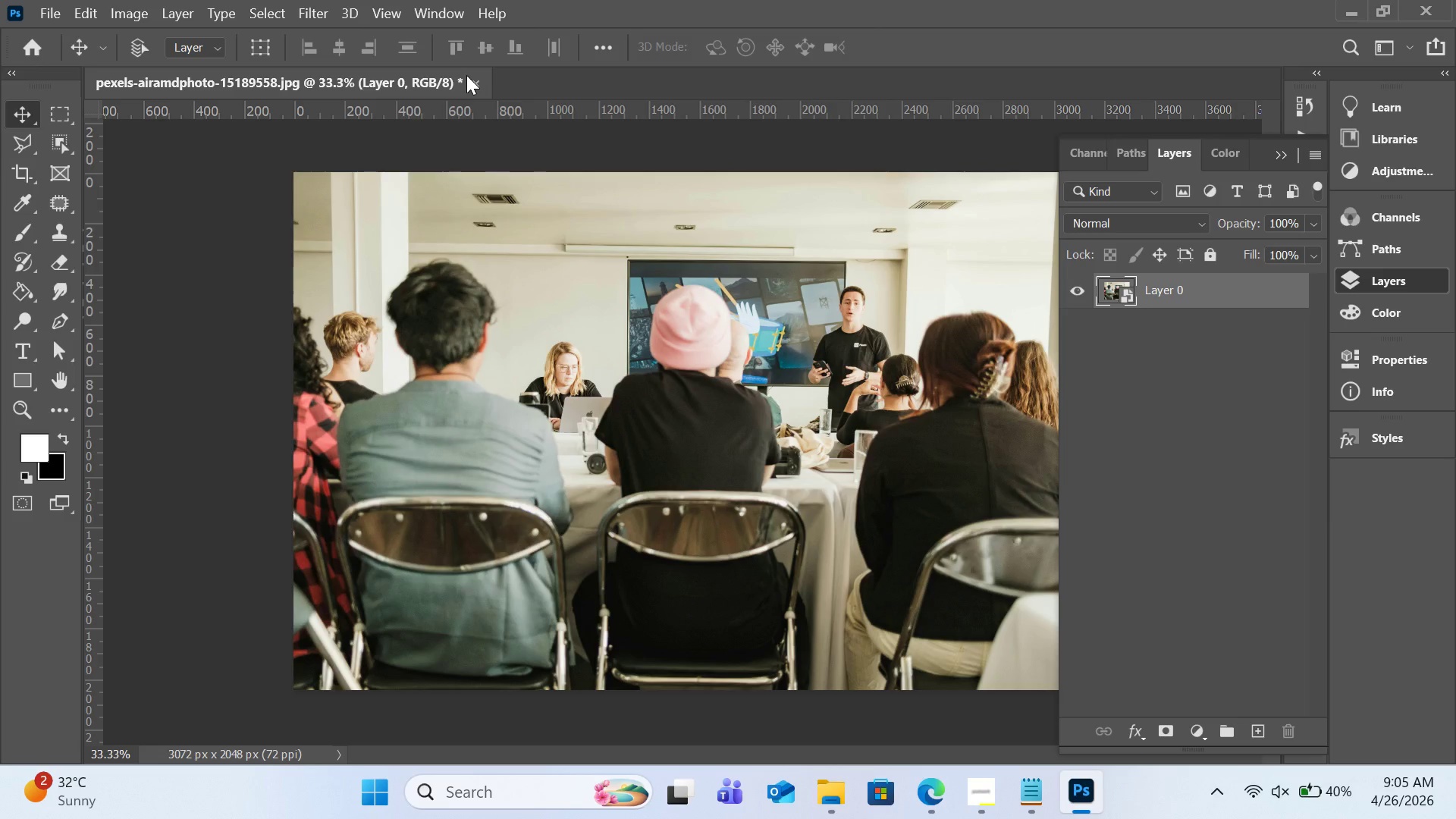 
left_click([316, 19])
 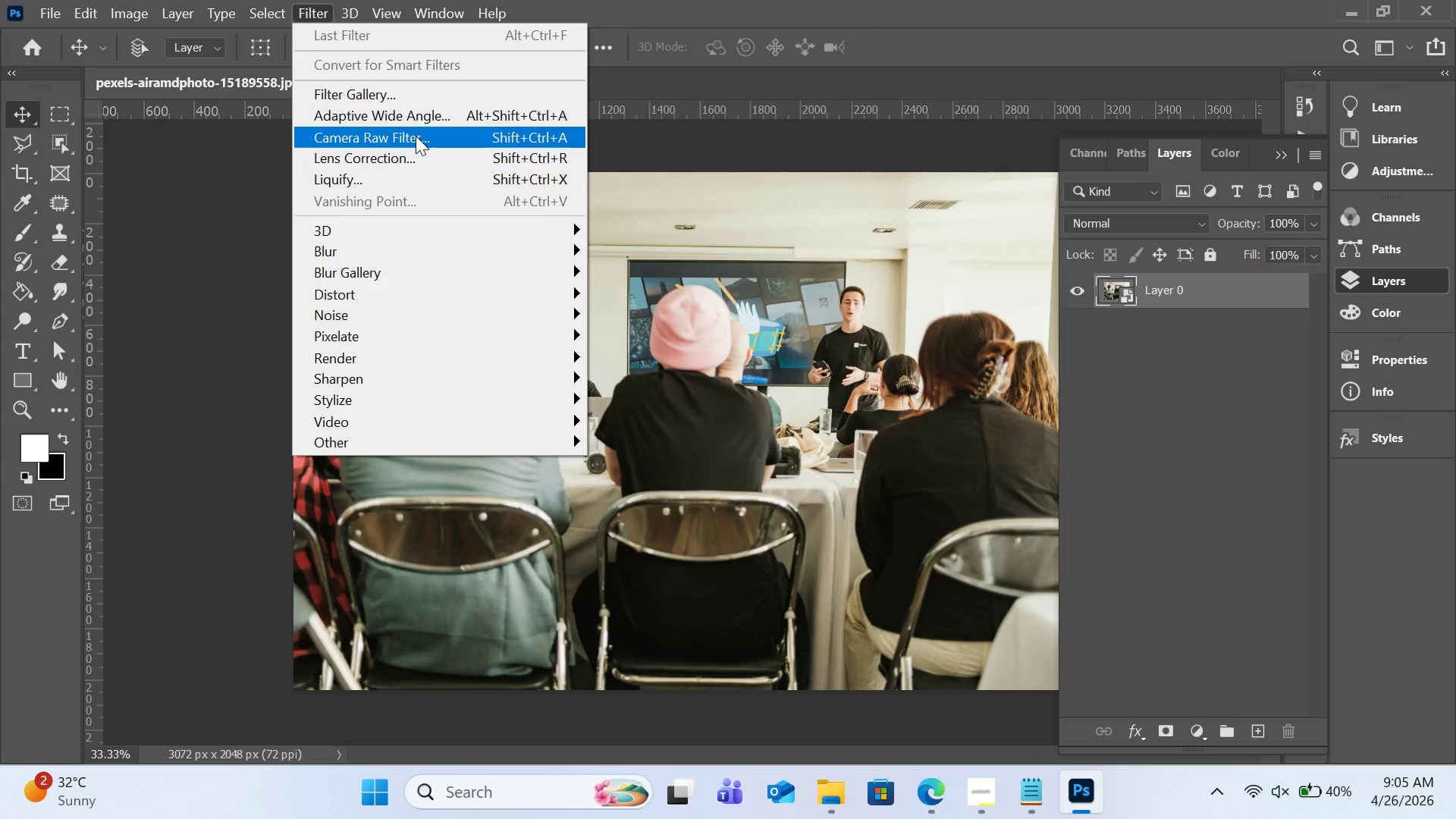 
left_click([416, 136])
 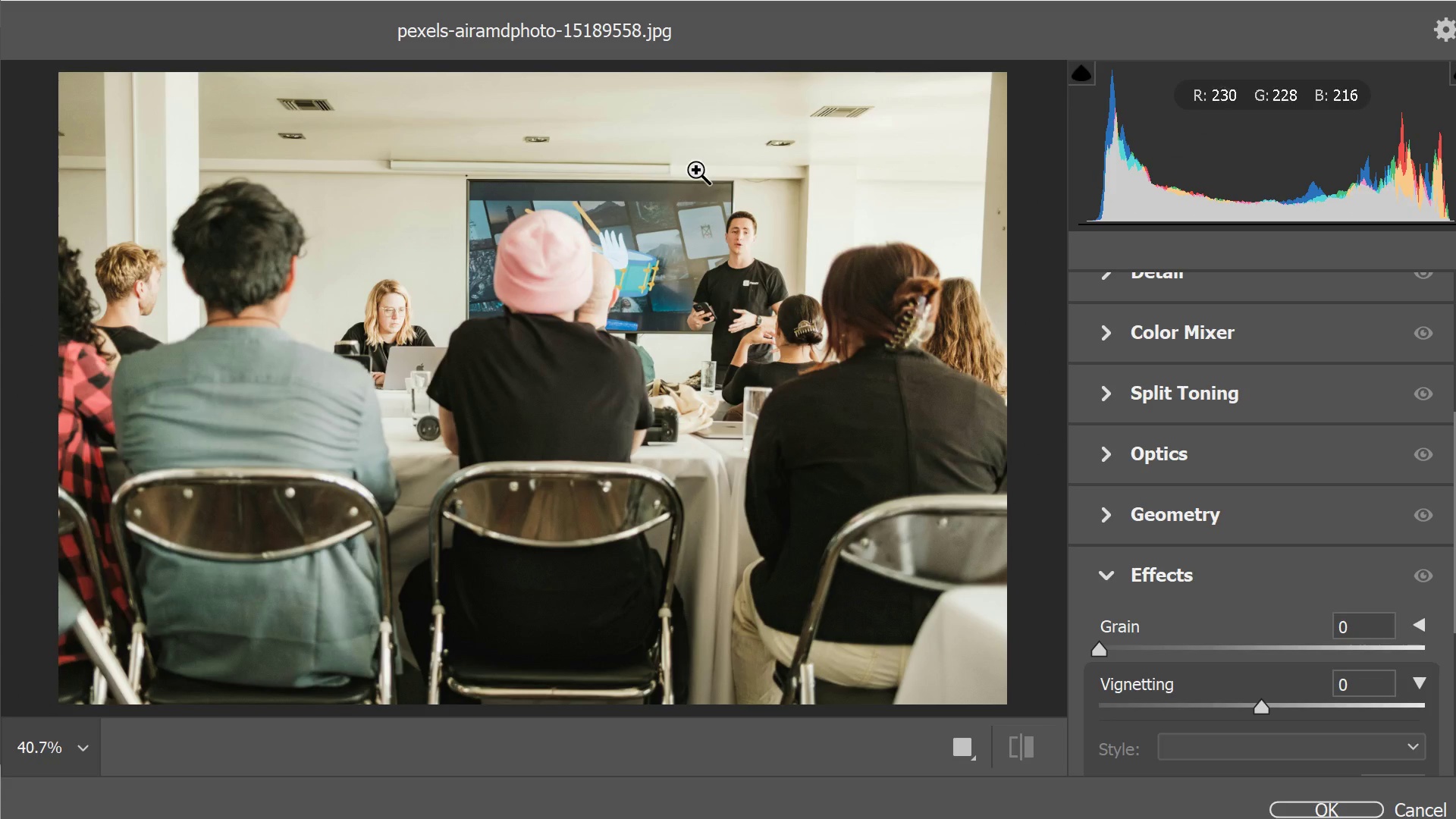 
scroll: coordinate [1162, 337], scroll_direction: up, amount: 4.0
 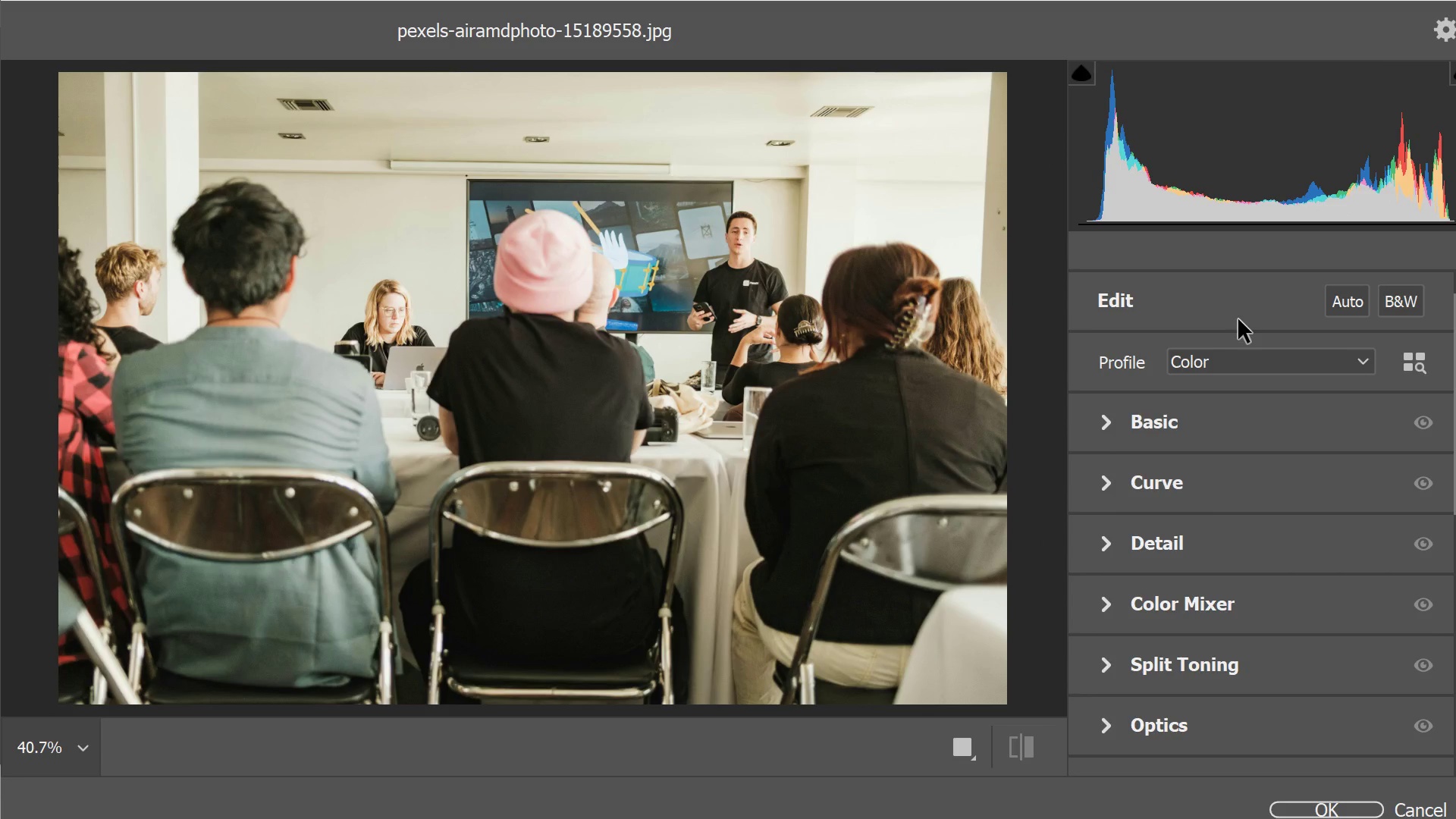 
scroll: coordinate [1198, 346], scroll_direction: down, amount: 18.0
 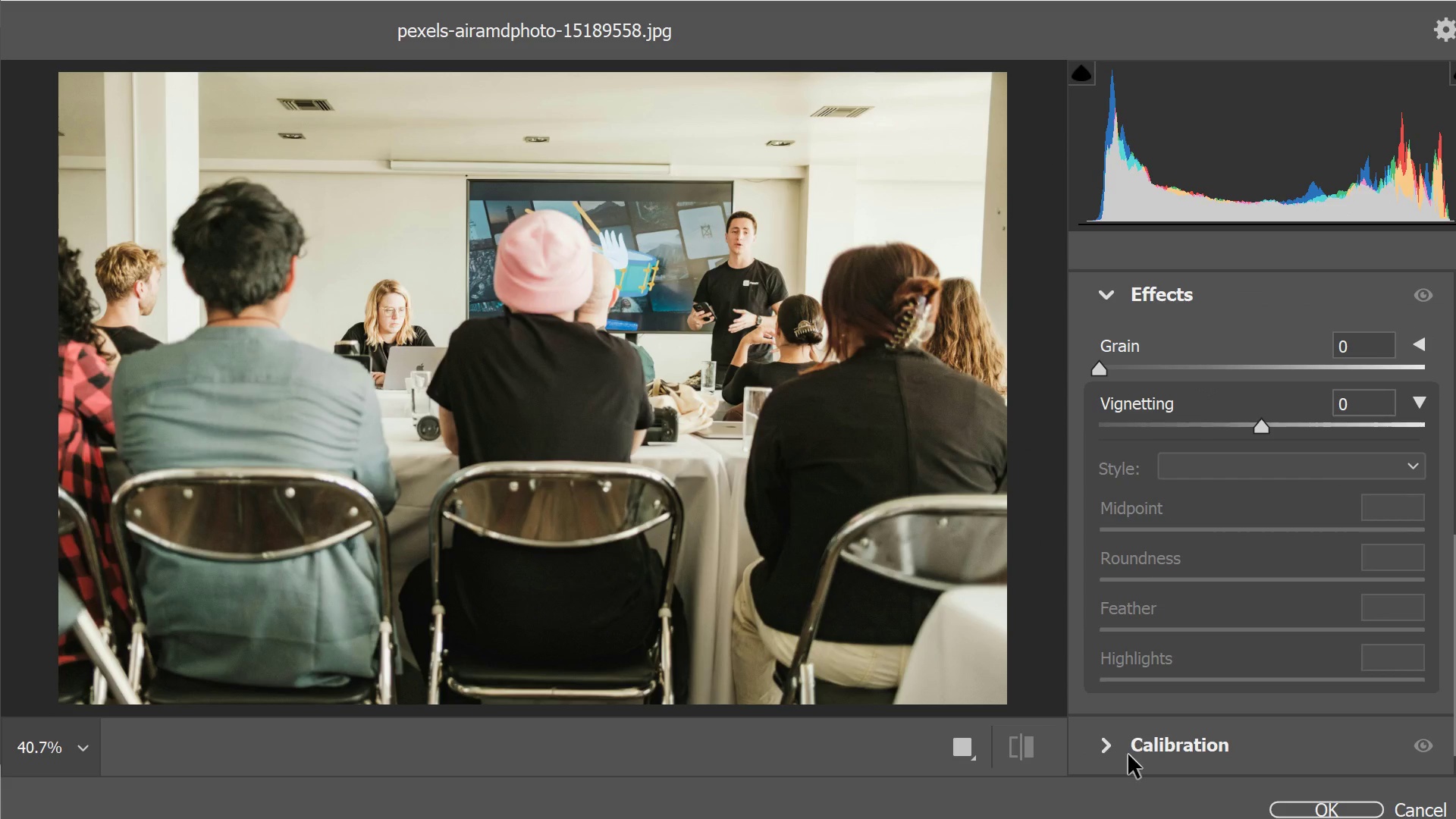 
left_click([1128, 755])
 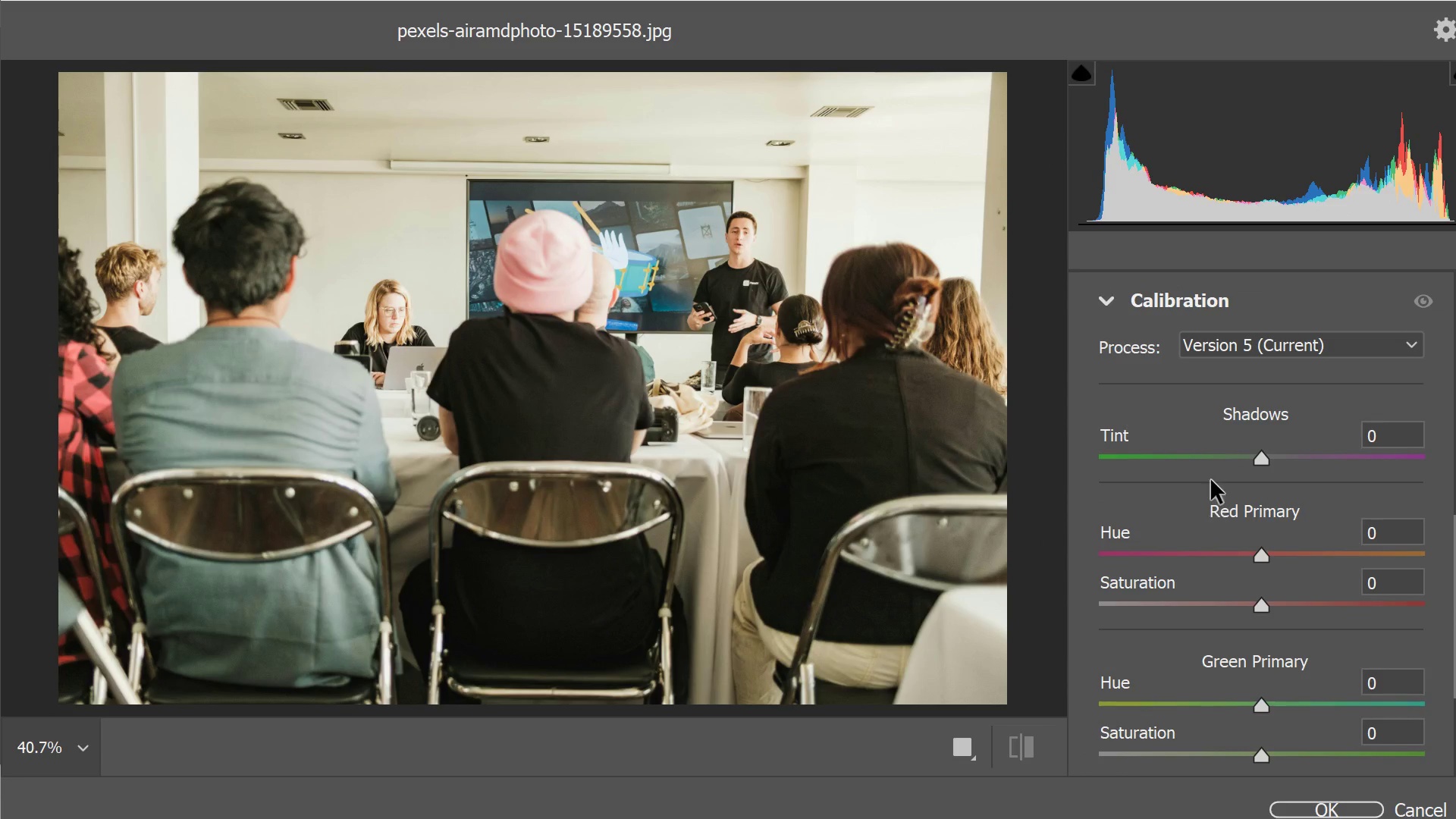 
scroll: coordinate [1211, 479], scroll_direction: down, amount: 4.0
 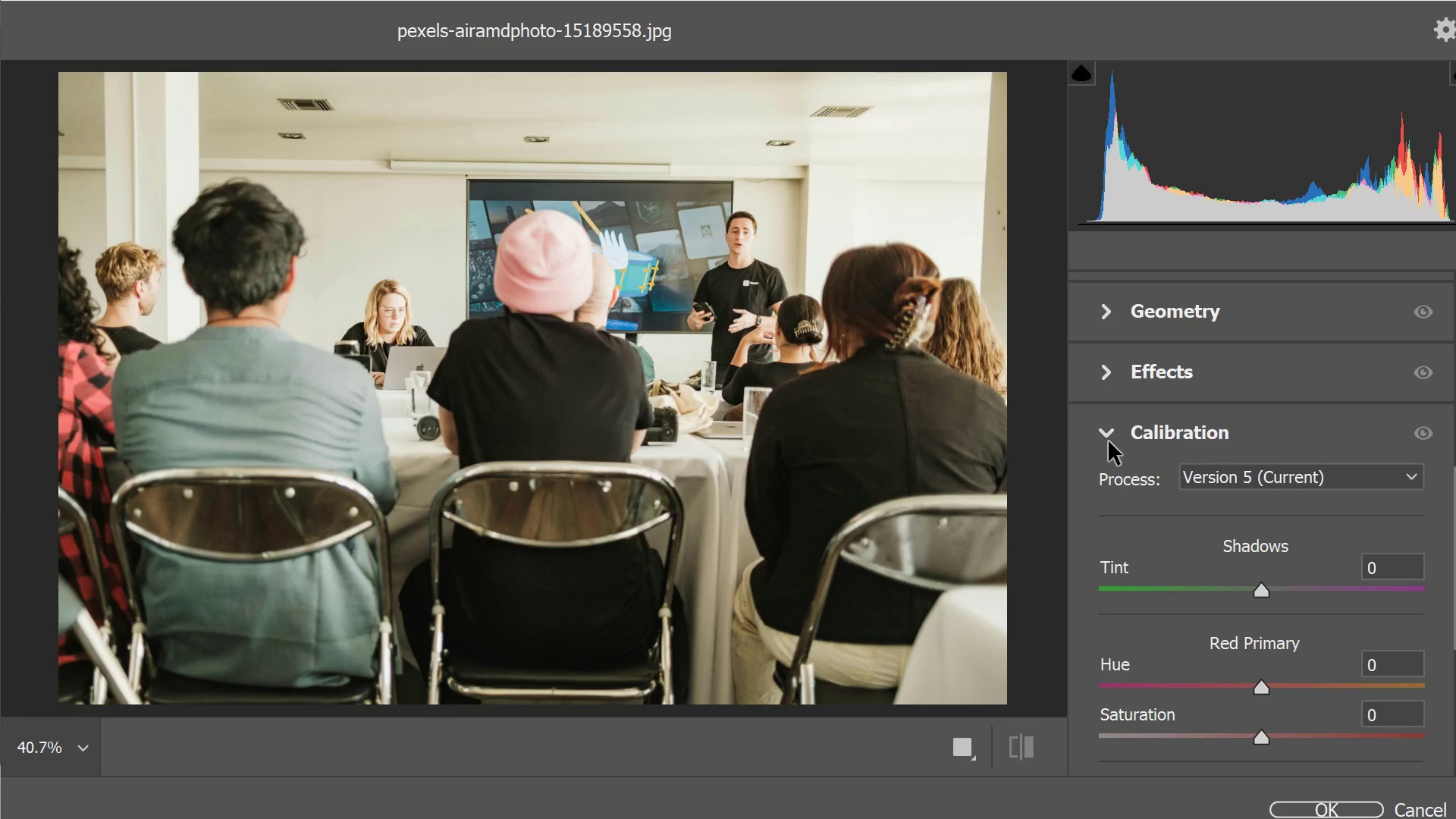 
left_click([1109, 441])
 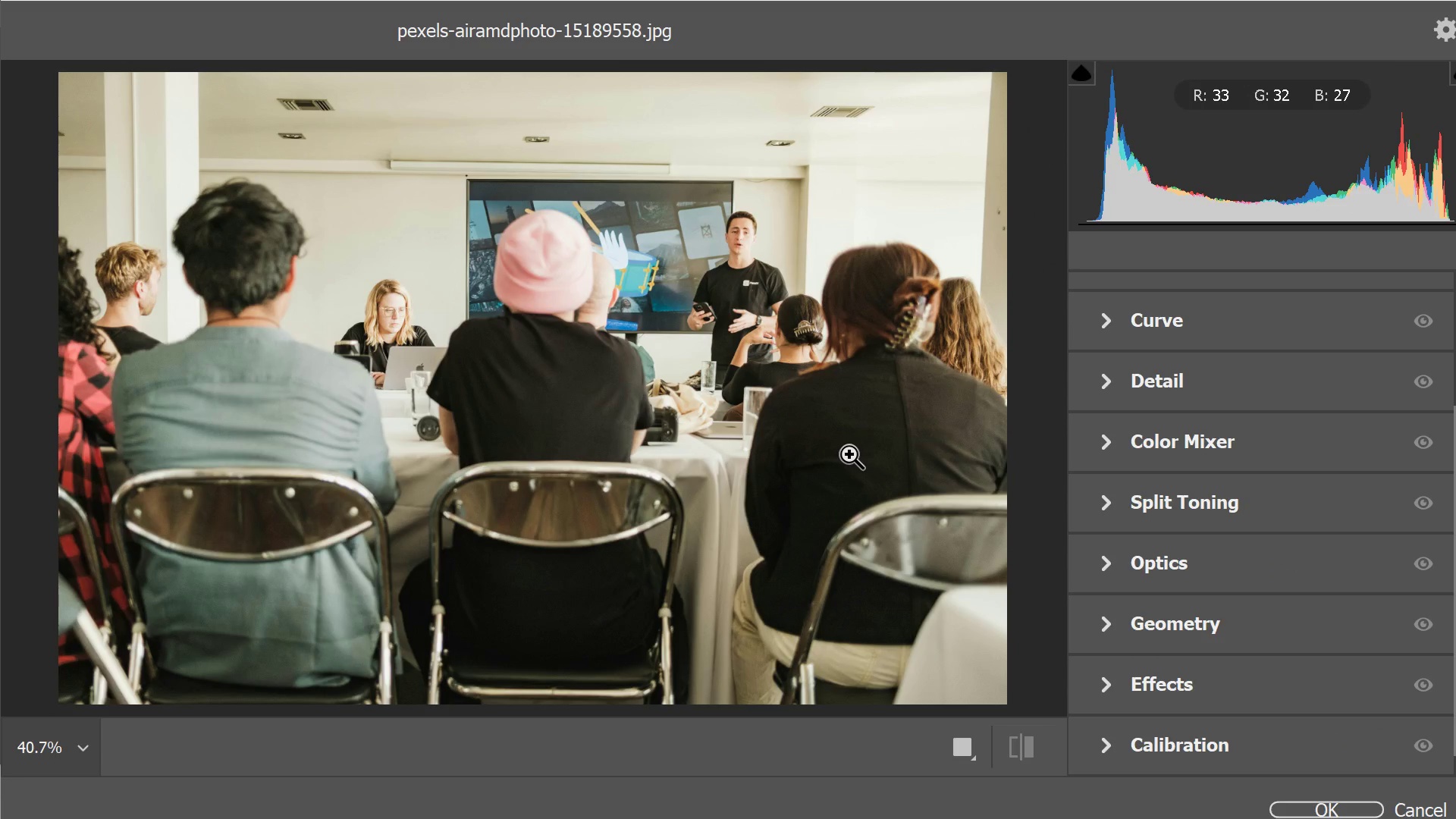 
wait(6.31)
 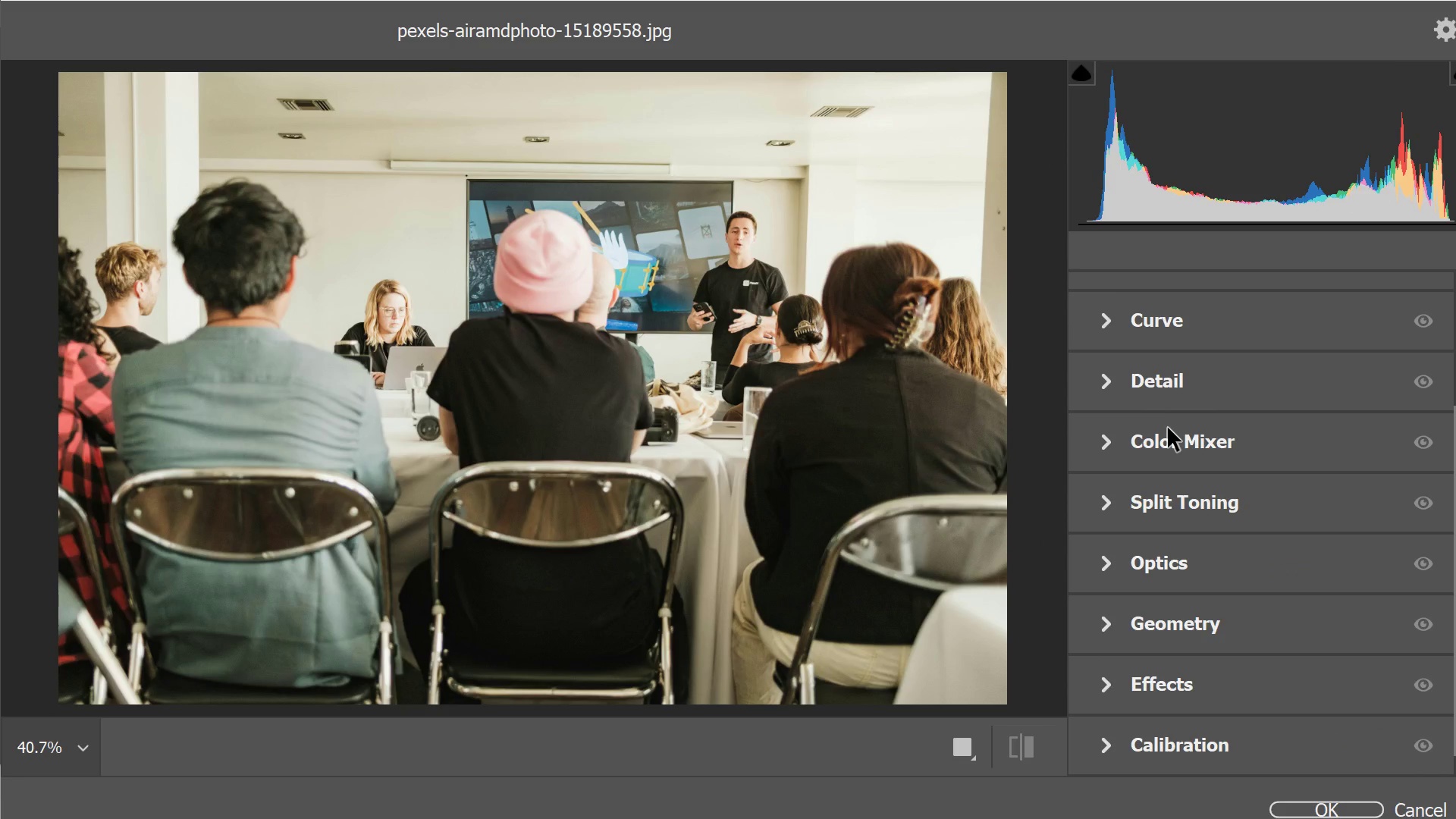 
scroll: coordinate [1252, 419], scroll_direction: up, amount: 8.0
 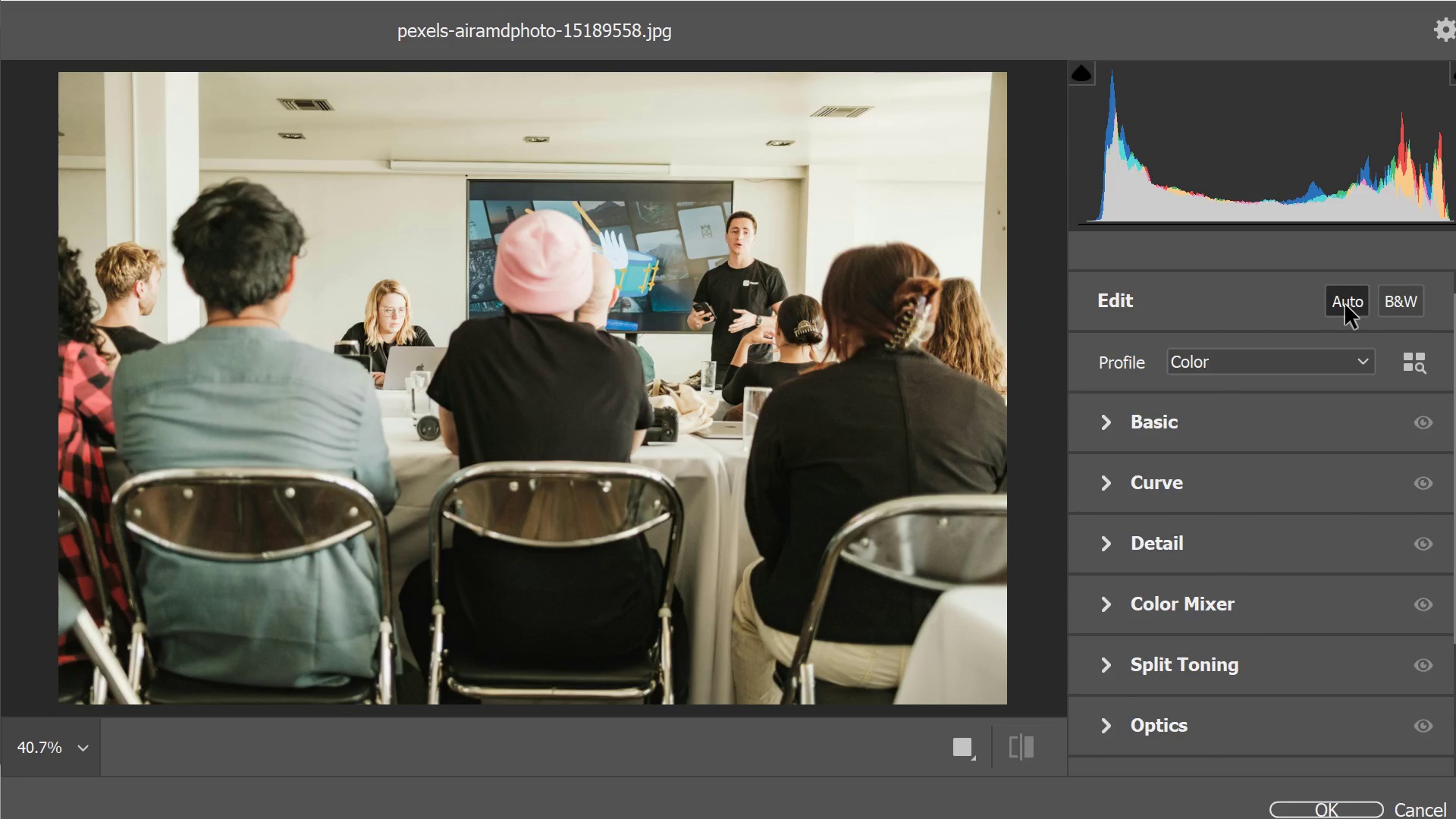 
left_click([1112, 299])
 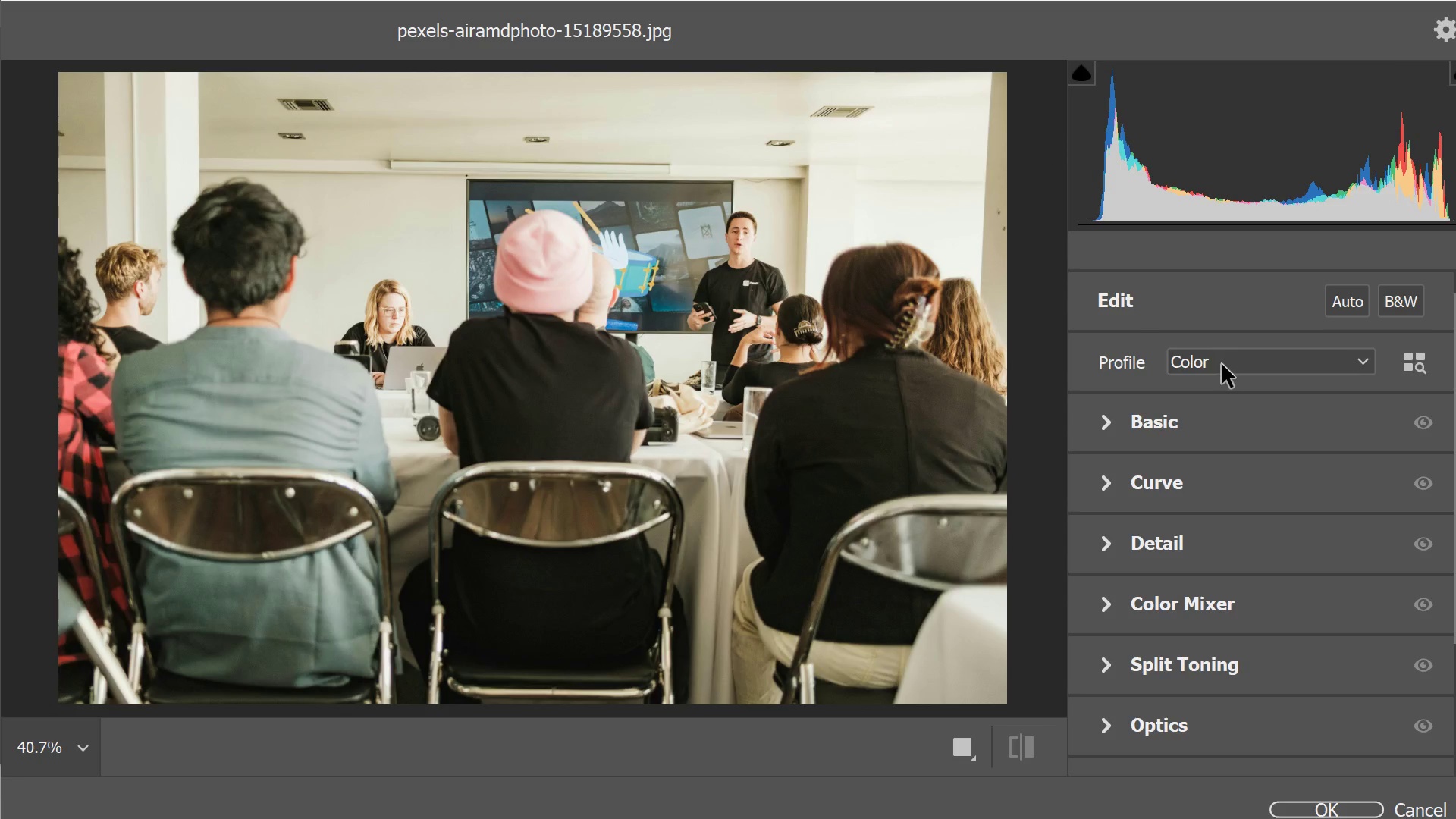 
left_click([1222, 364])
 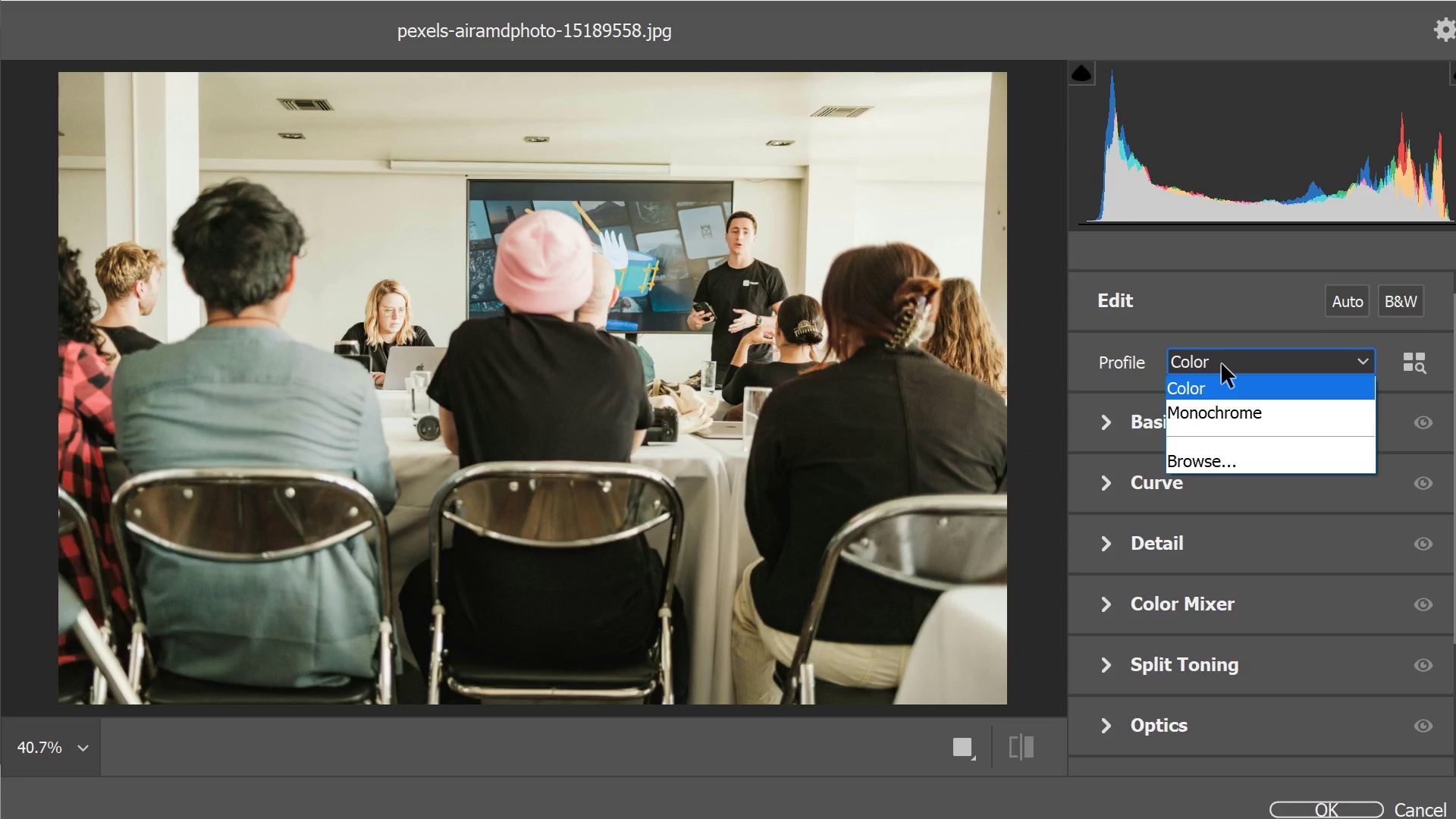 
left_click([1222, 364])
 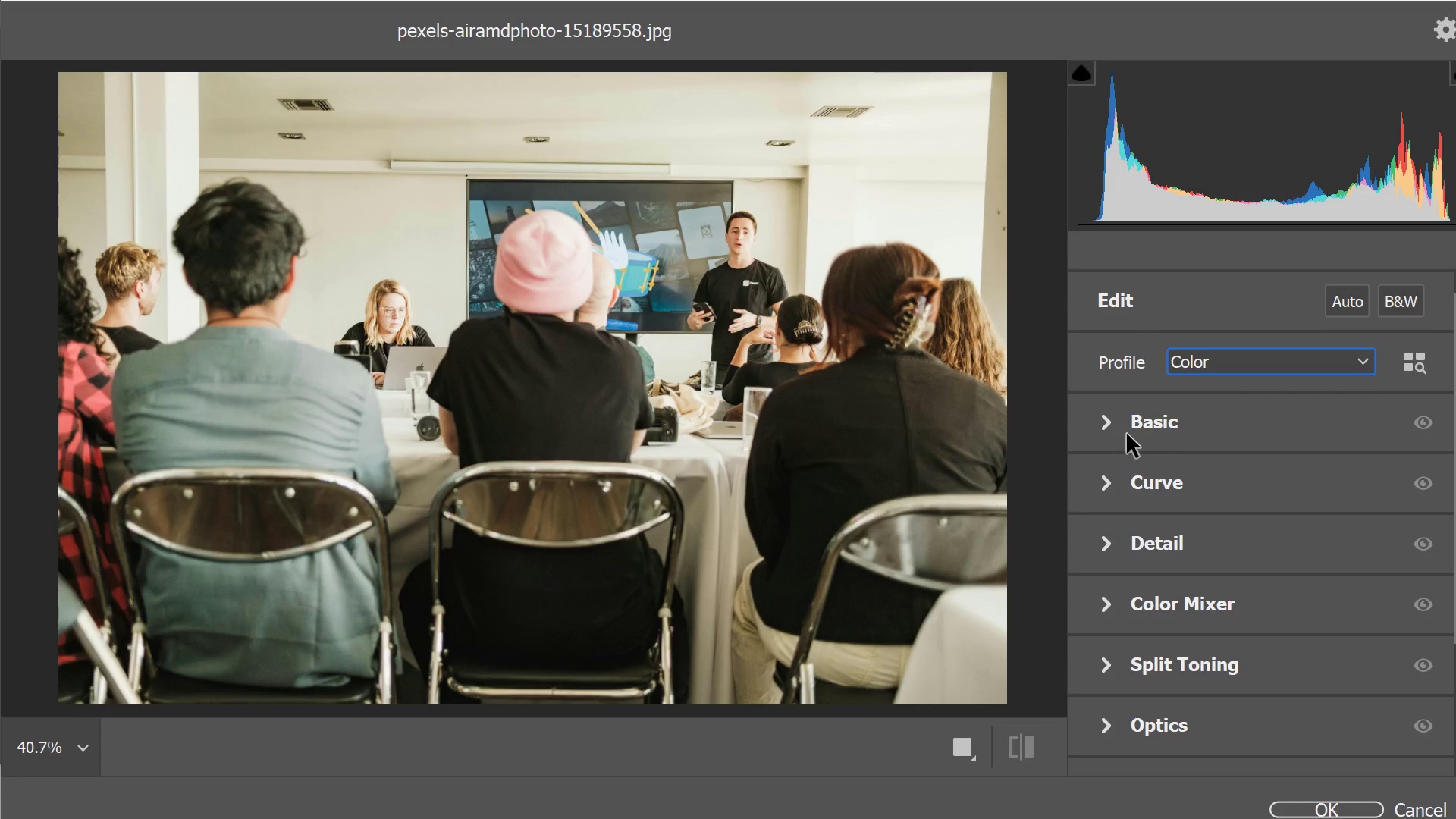 
left_click([1127, 434])
 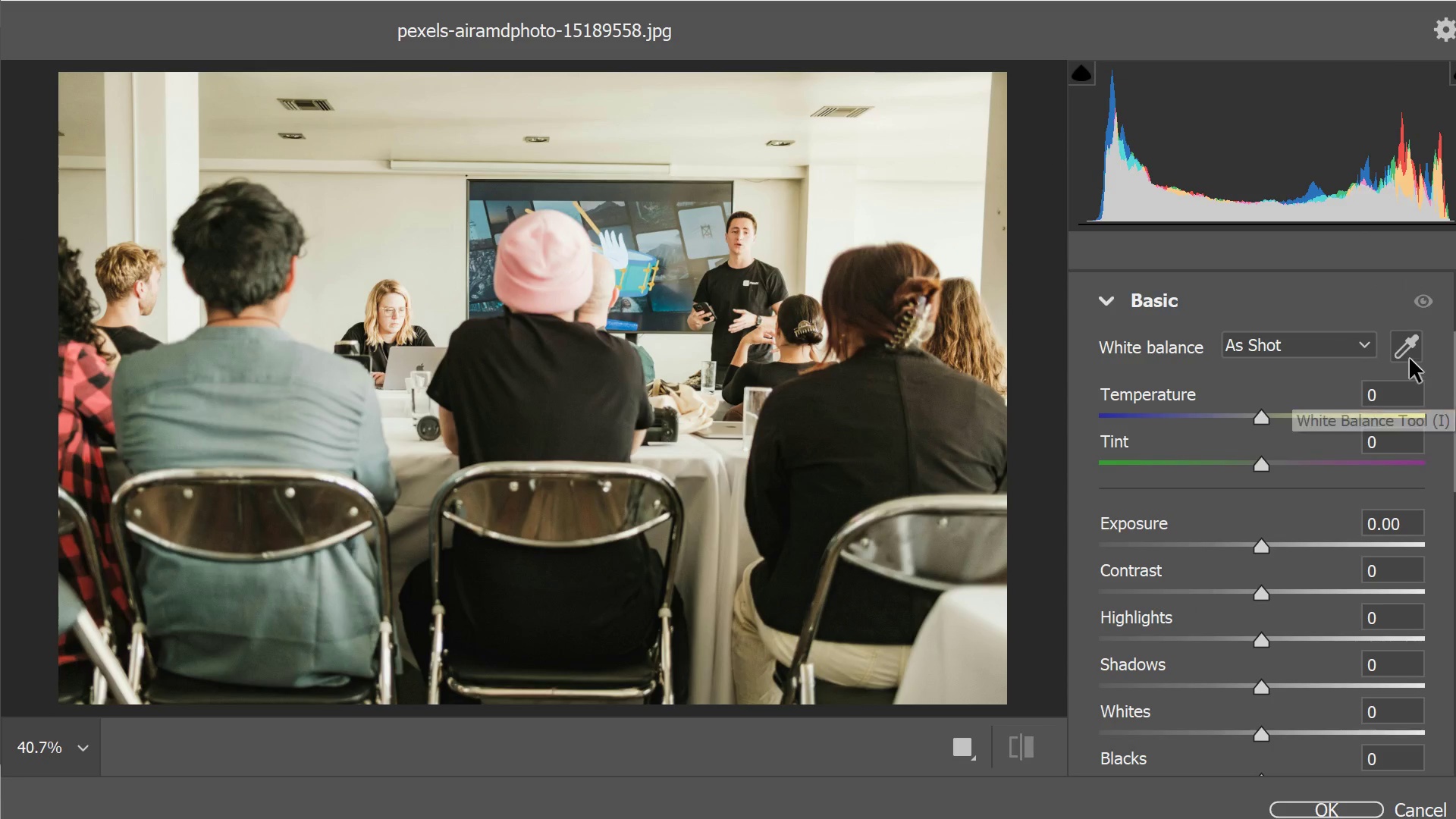 
left_click([1410, 359])
 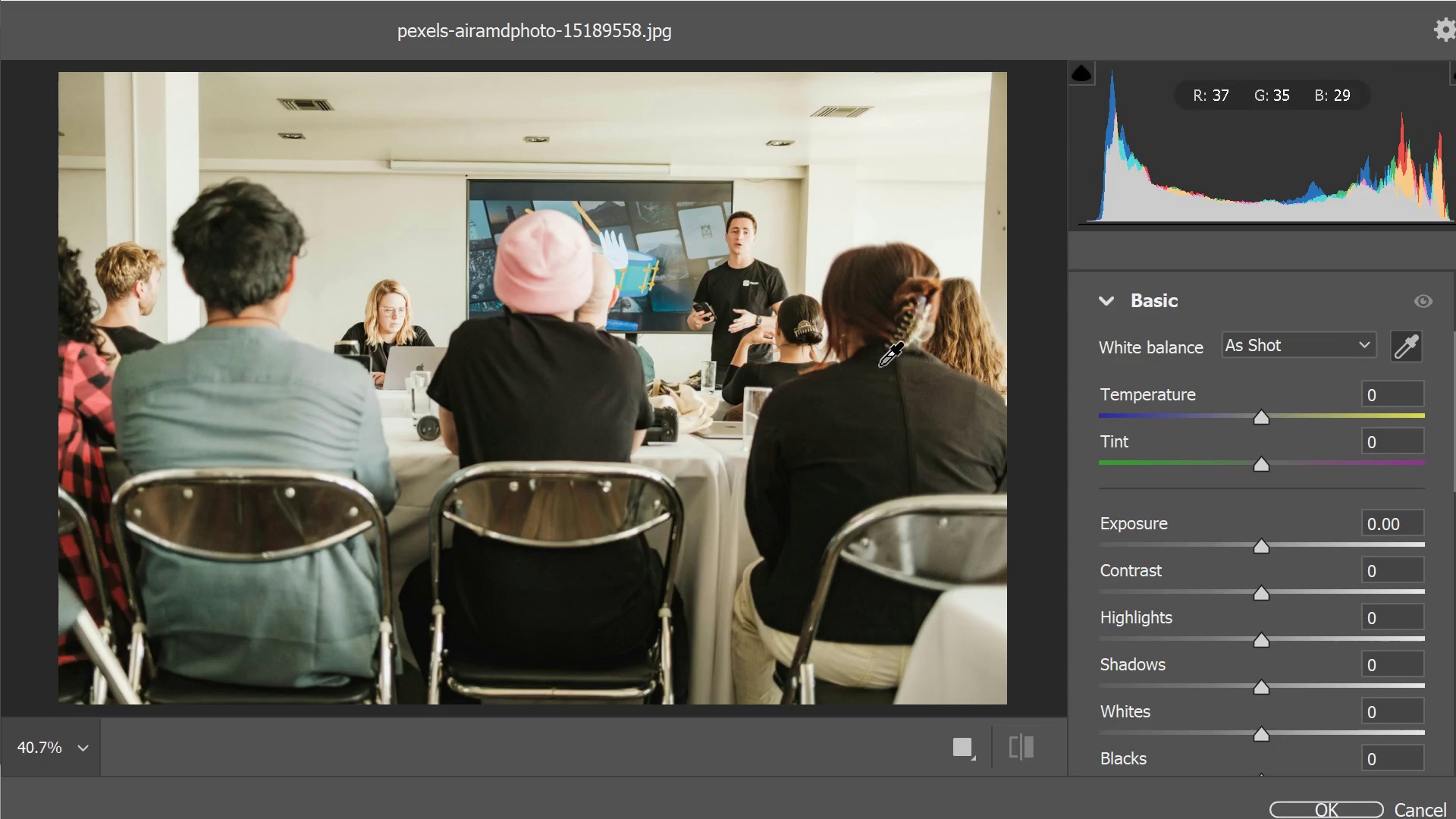 
wait(6.16)
 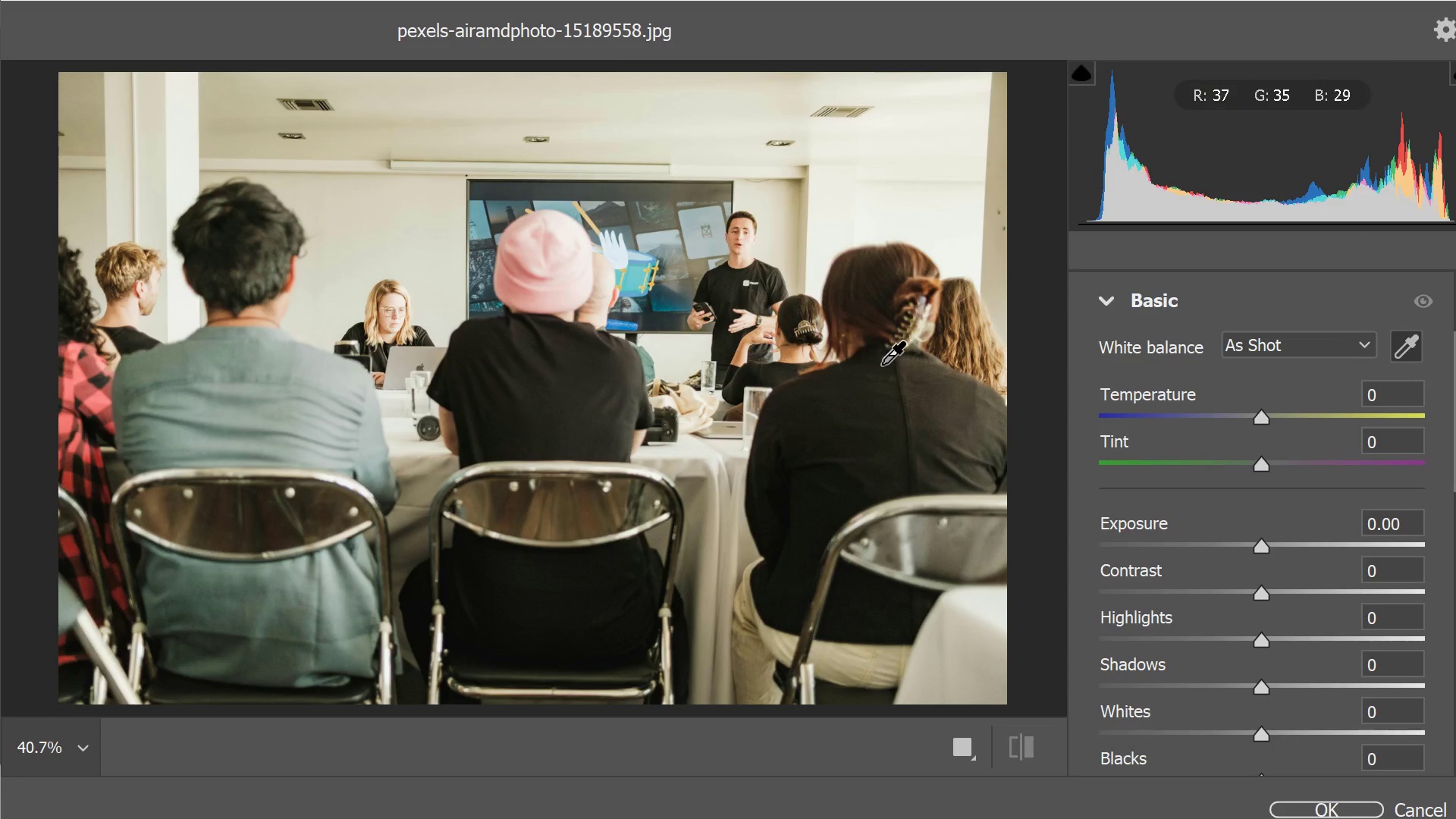 
left_click([718, 506])
 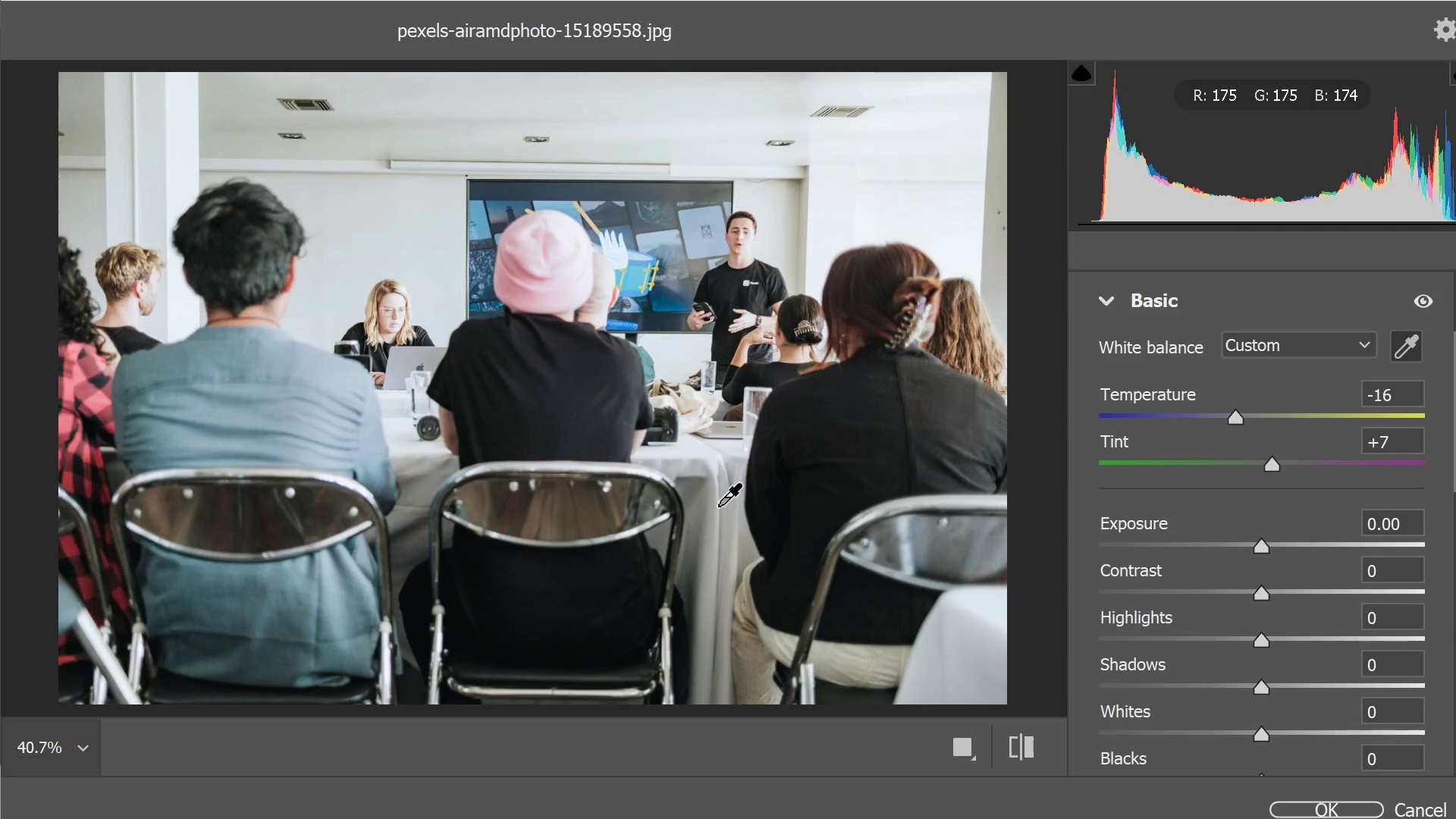 
wait(10.12)
 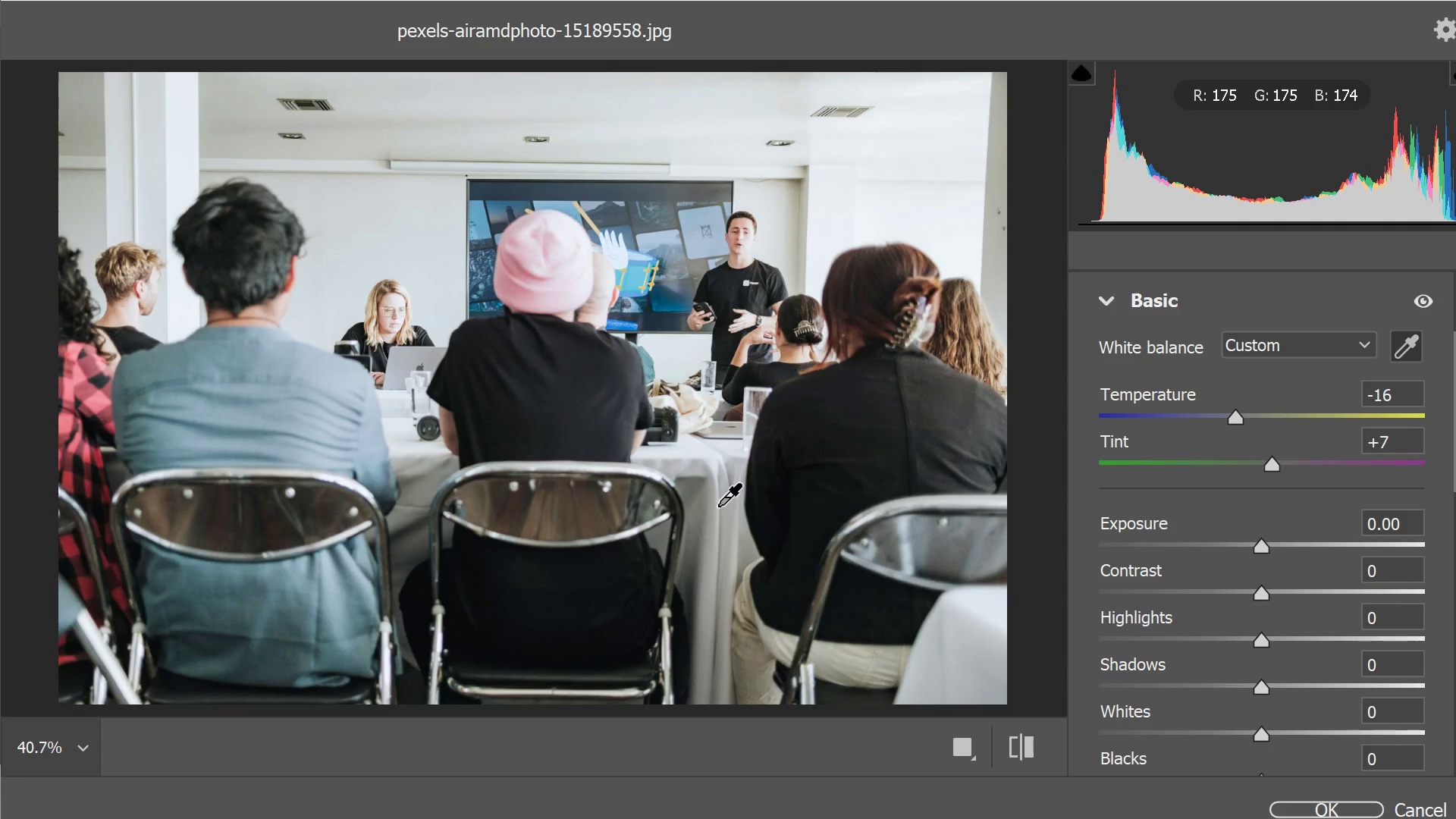 
left_click([68, 176])
 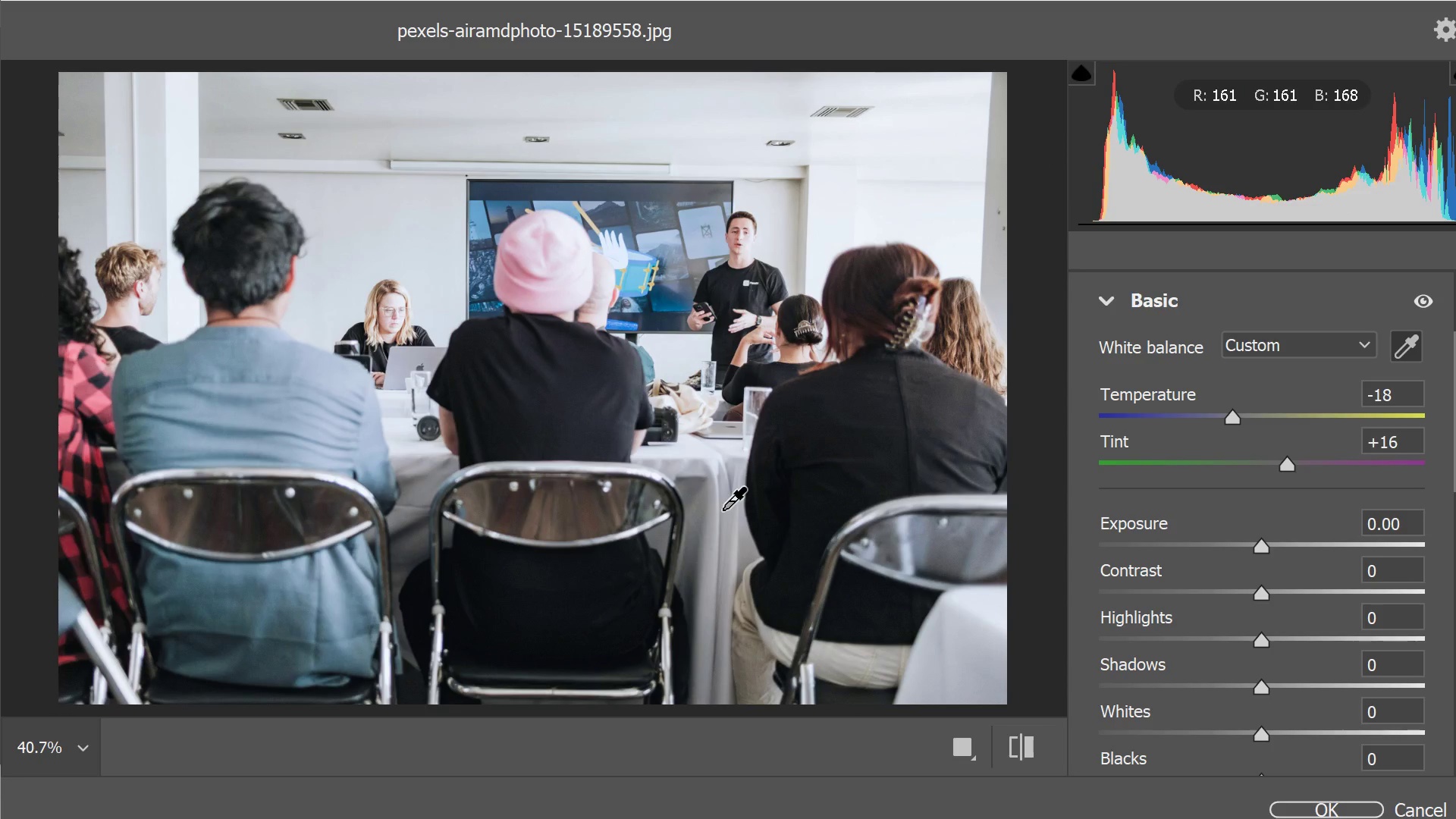 
wait(6.47)
 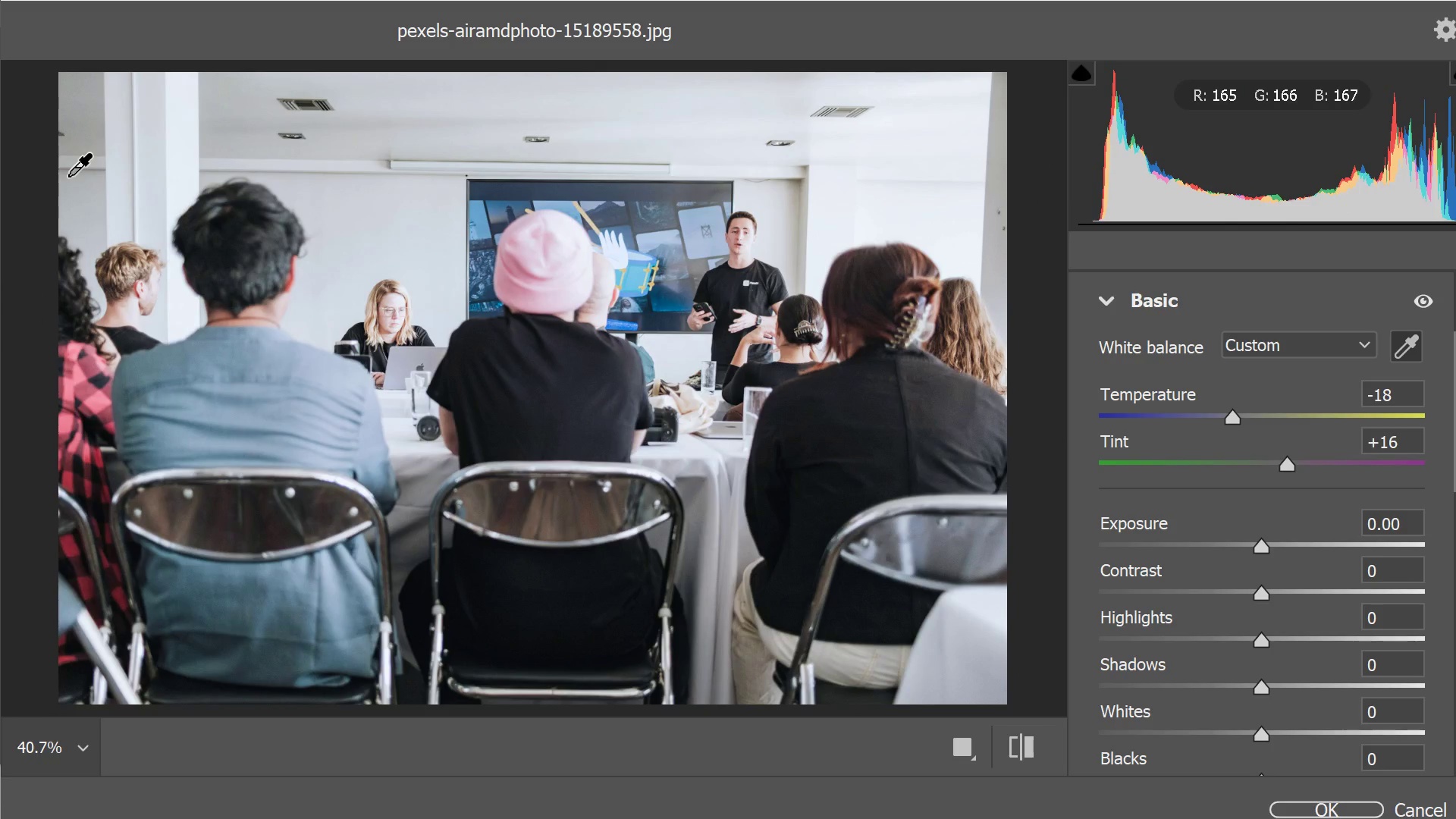 
left_click([723, 510])
 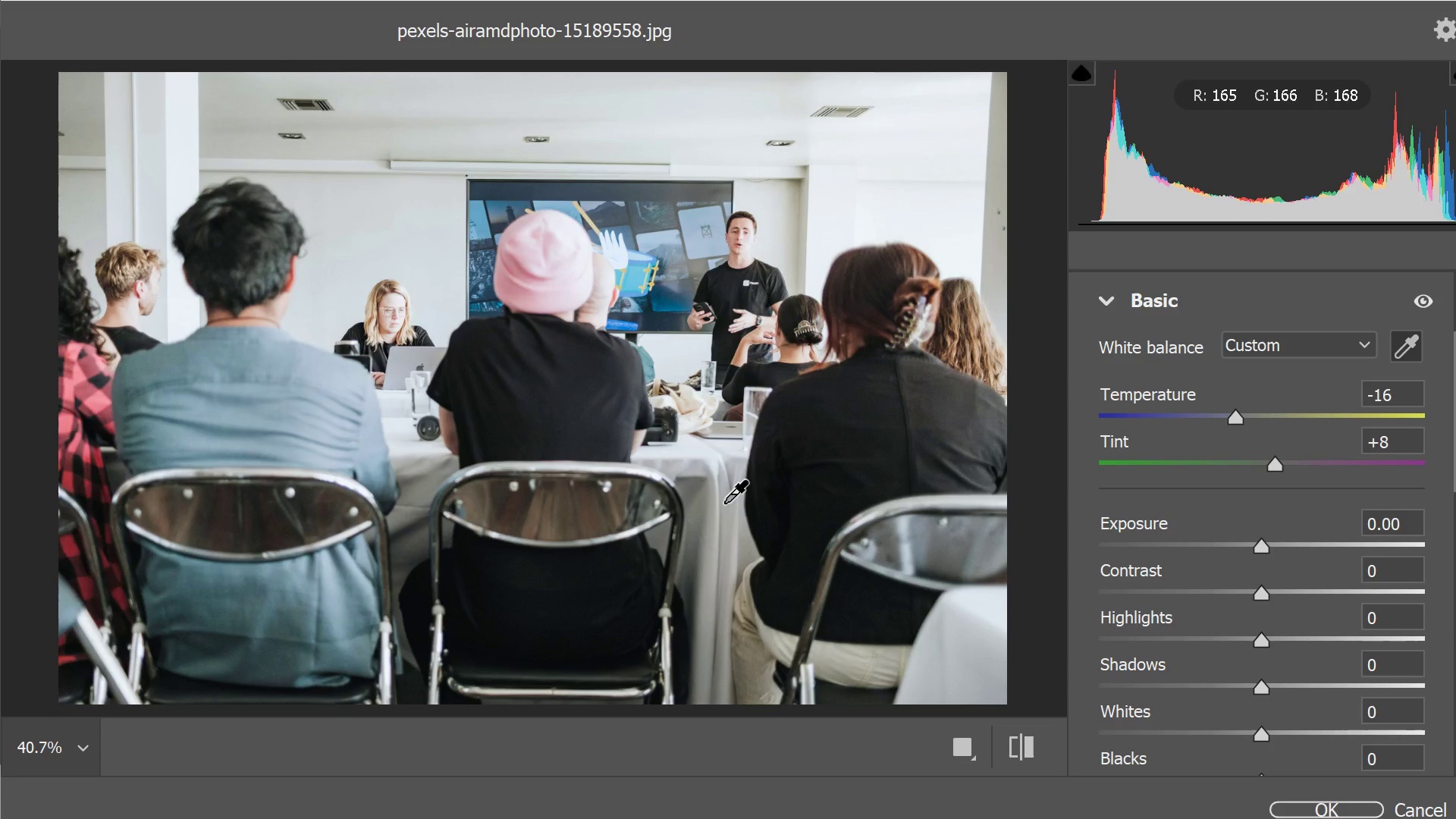 
wait(15.45)
 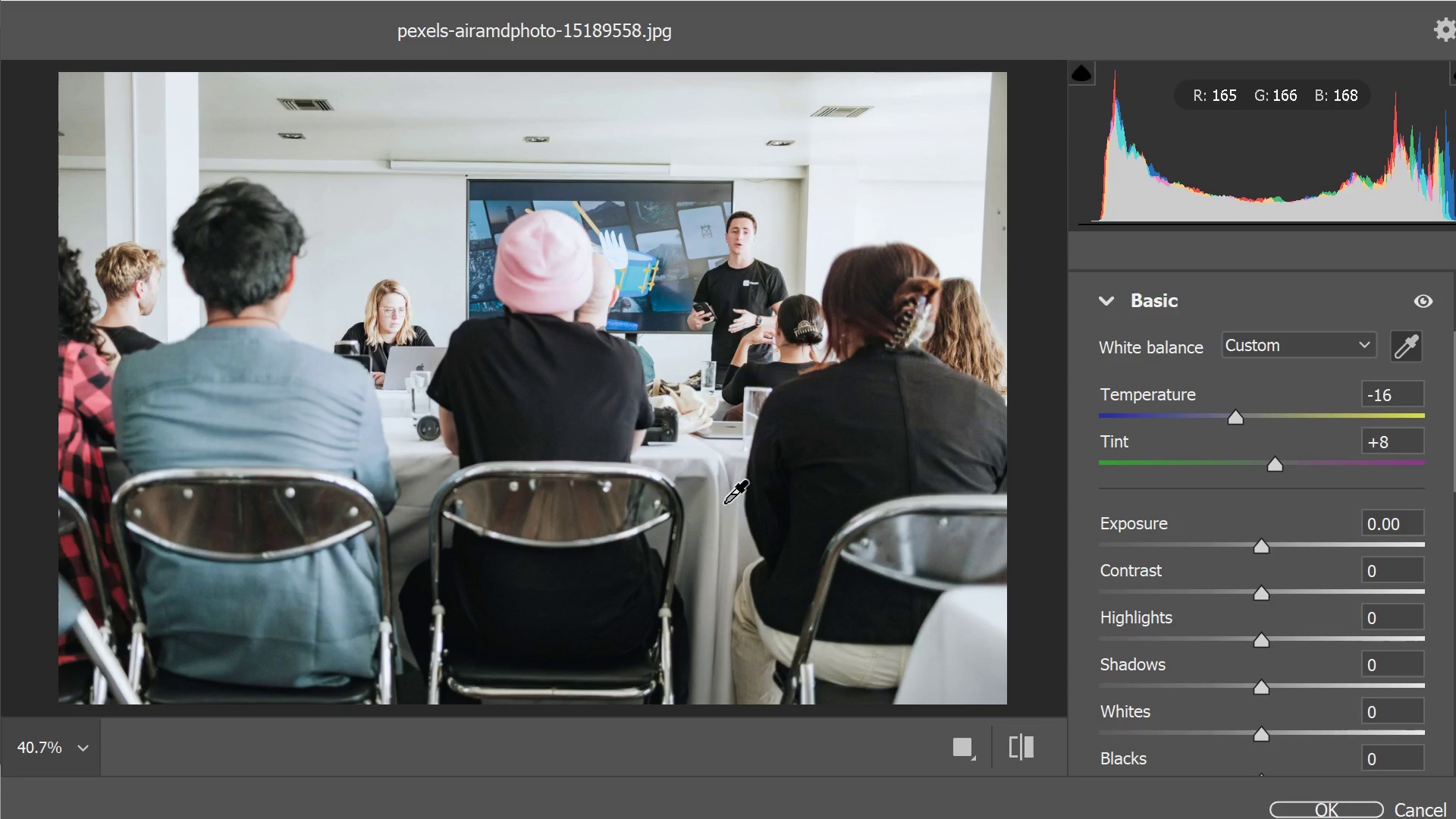 
scroll: coordinate [795, 453], scroll_direction: down, amount: 1.0
 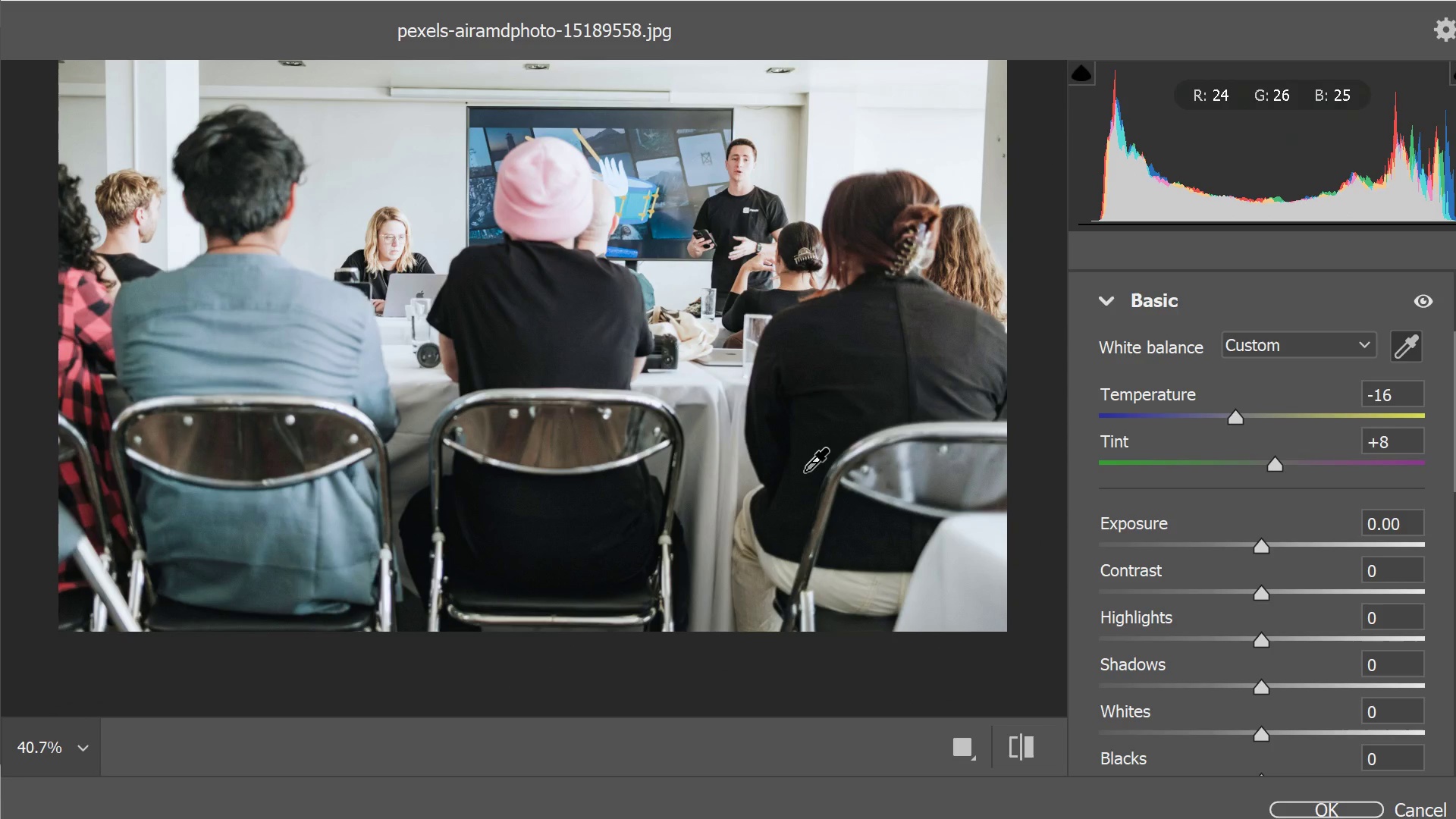 
wait(11.1)
 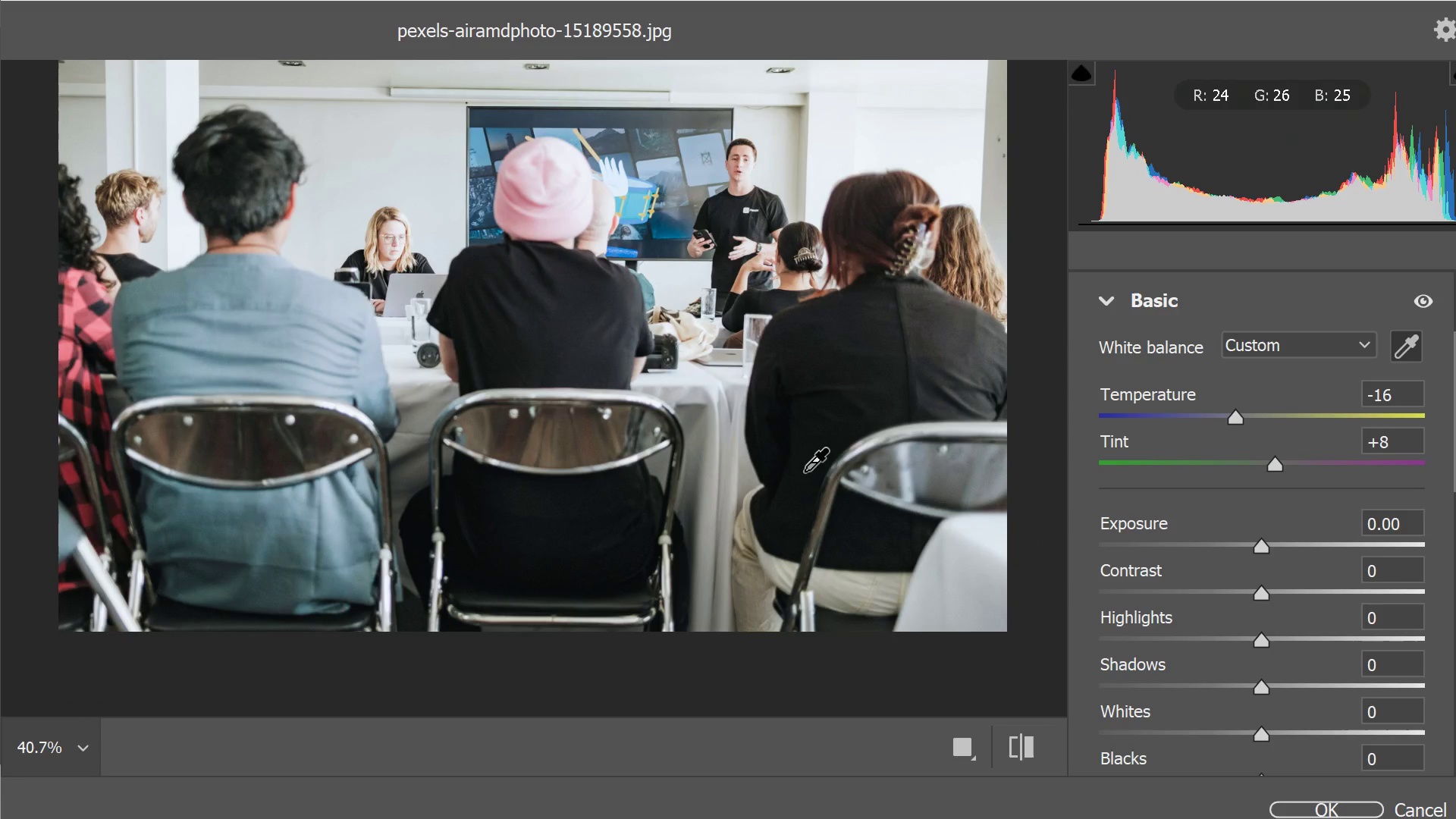 
left_click([1328, 350])
 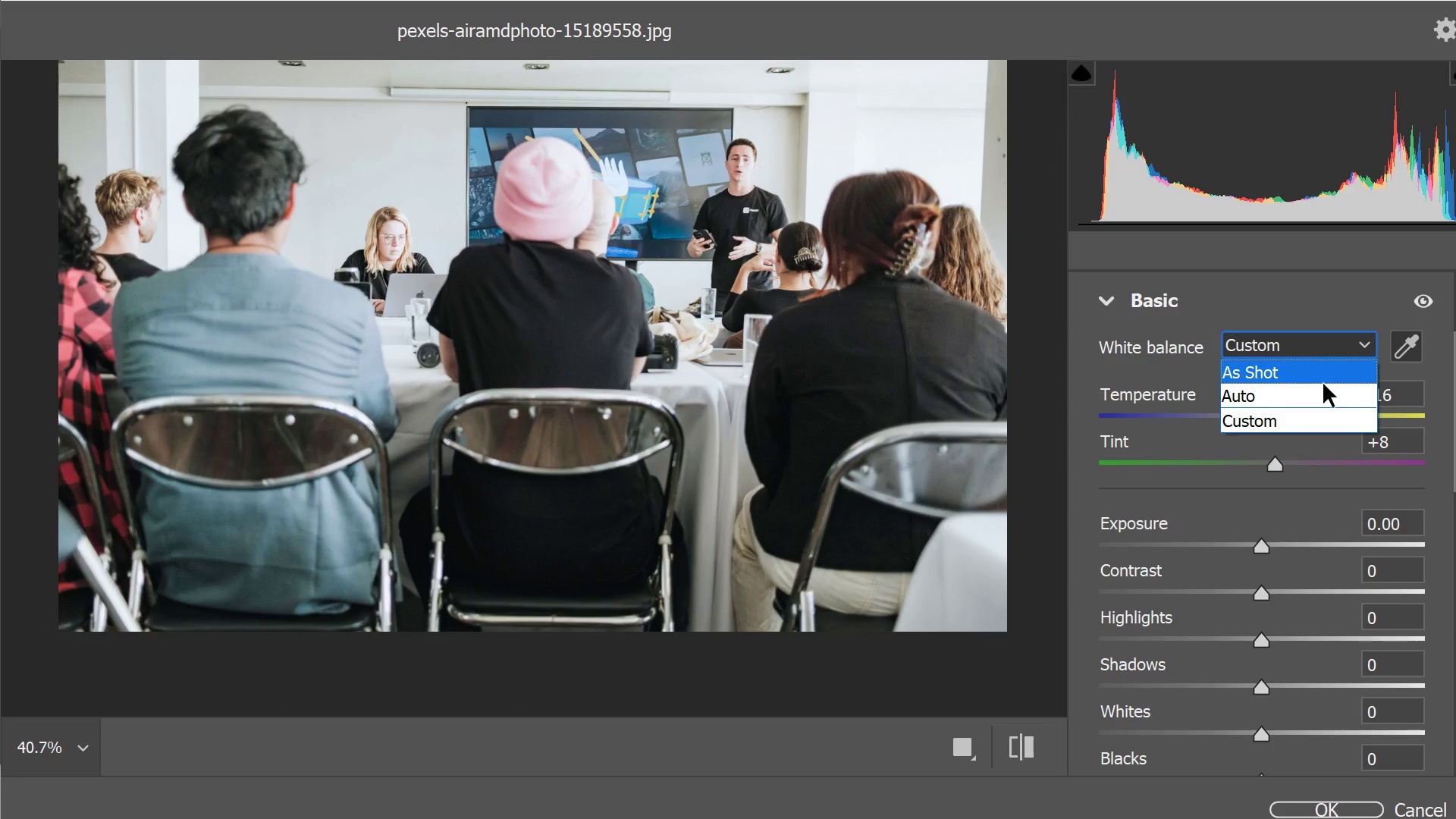 
left_click([1323, 386])
 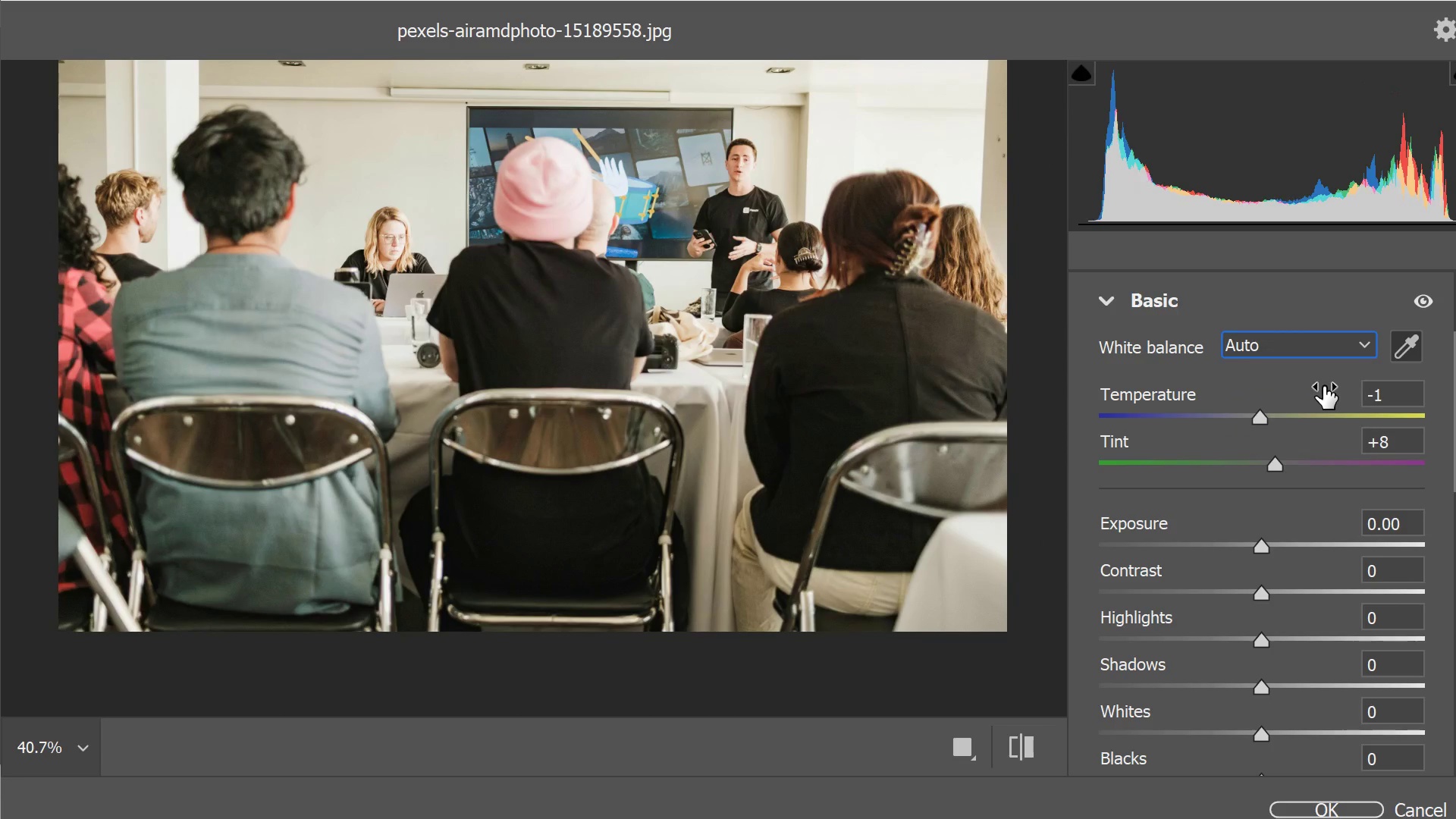 
wait(32.34)
 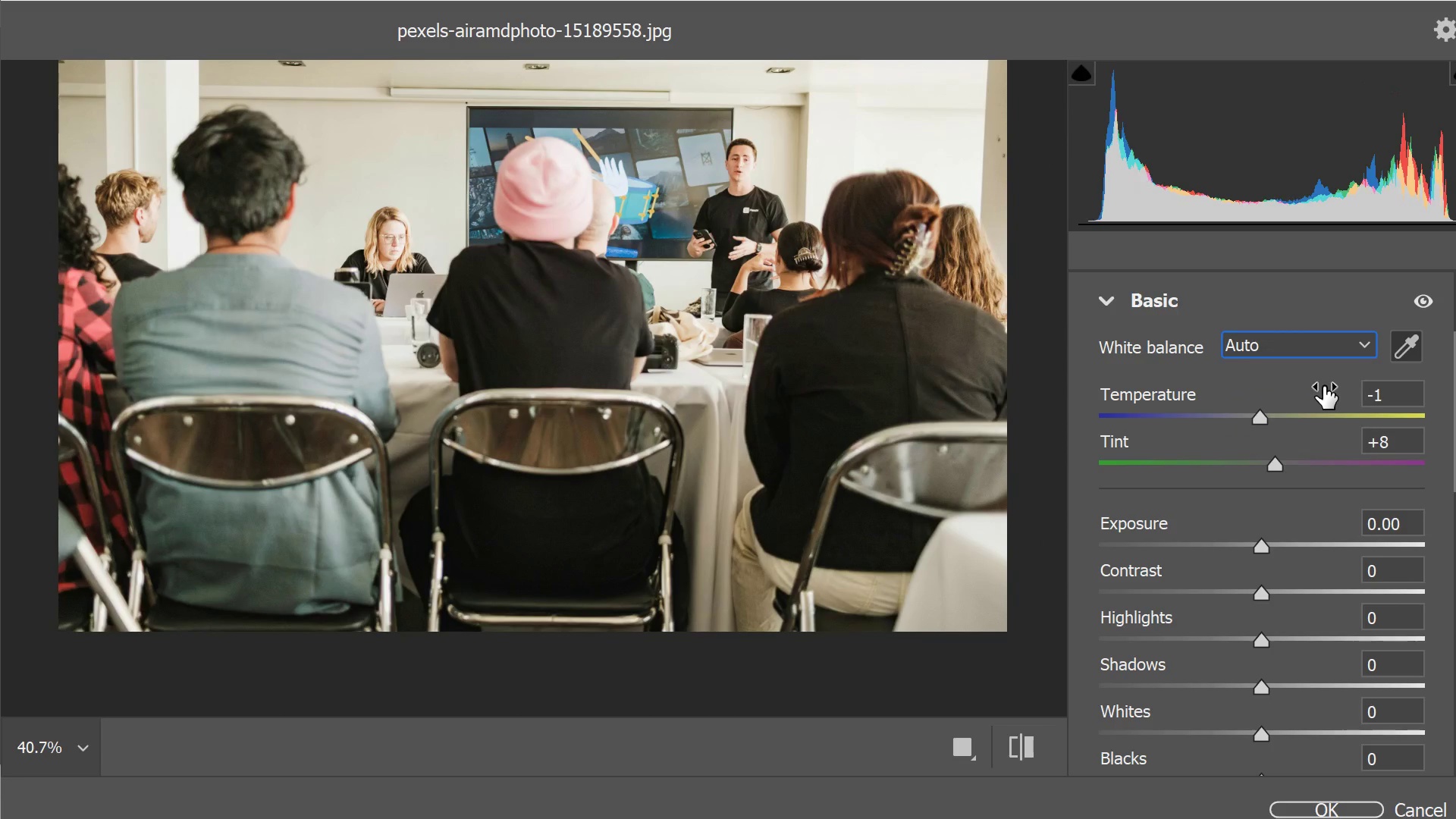 
double_click([1440, 814])
 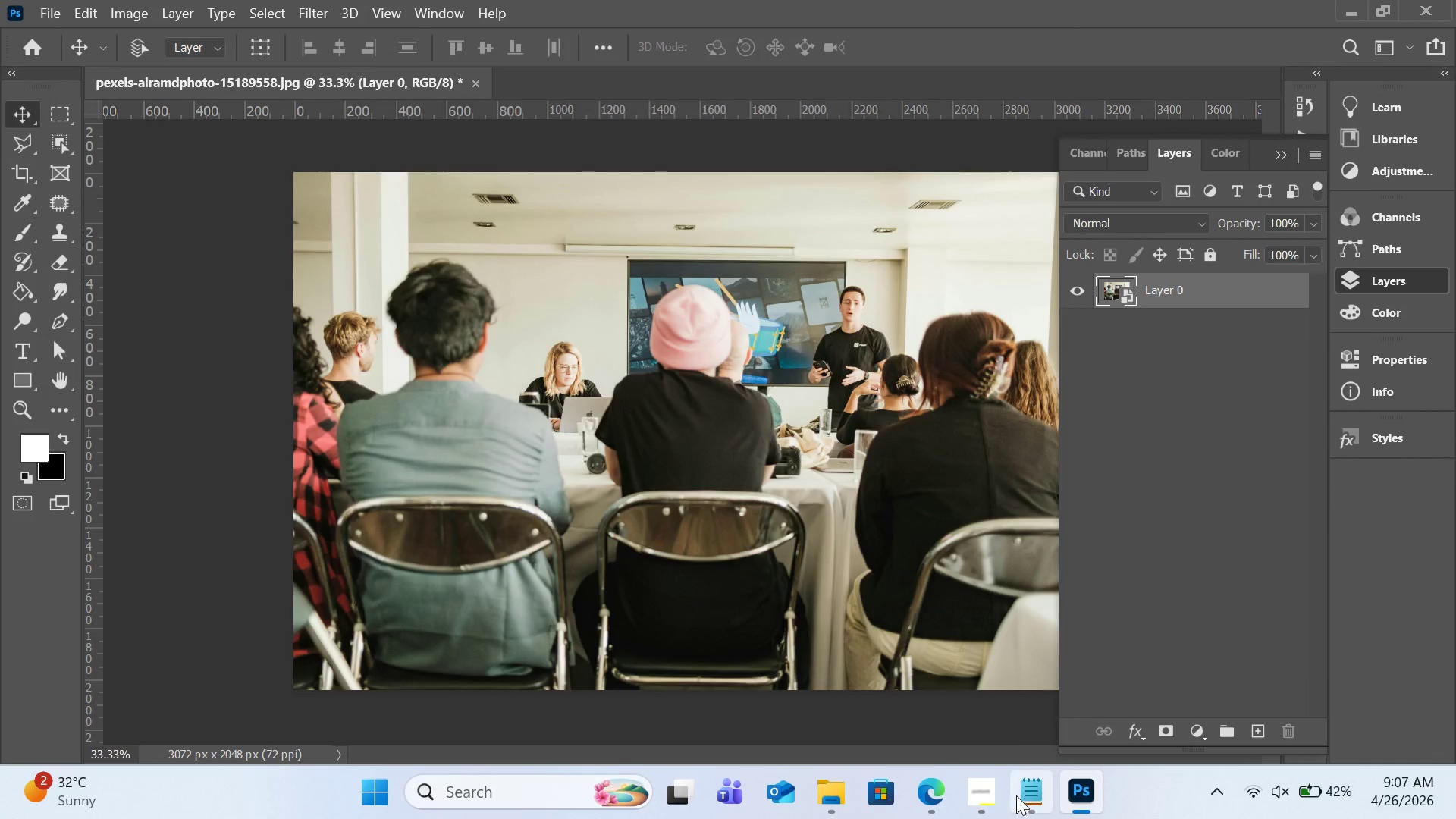 
mouse_move([963, 788])
 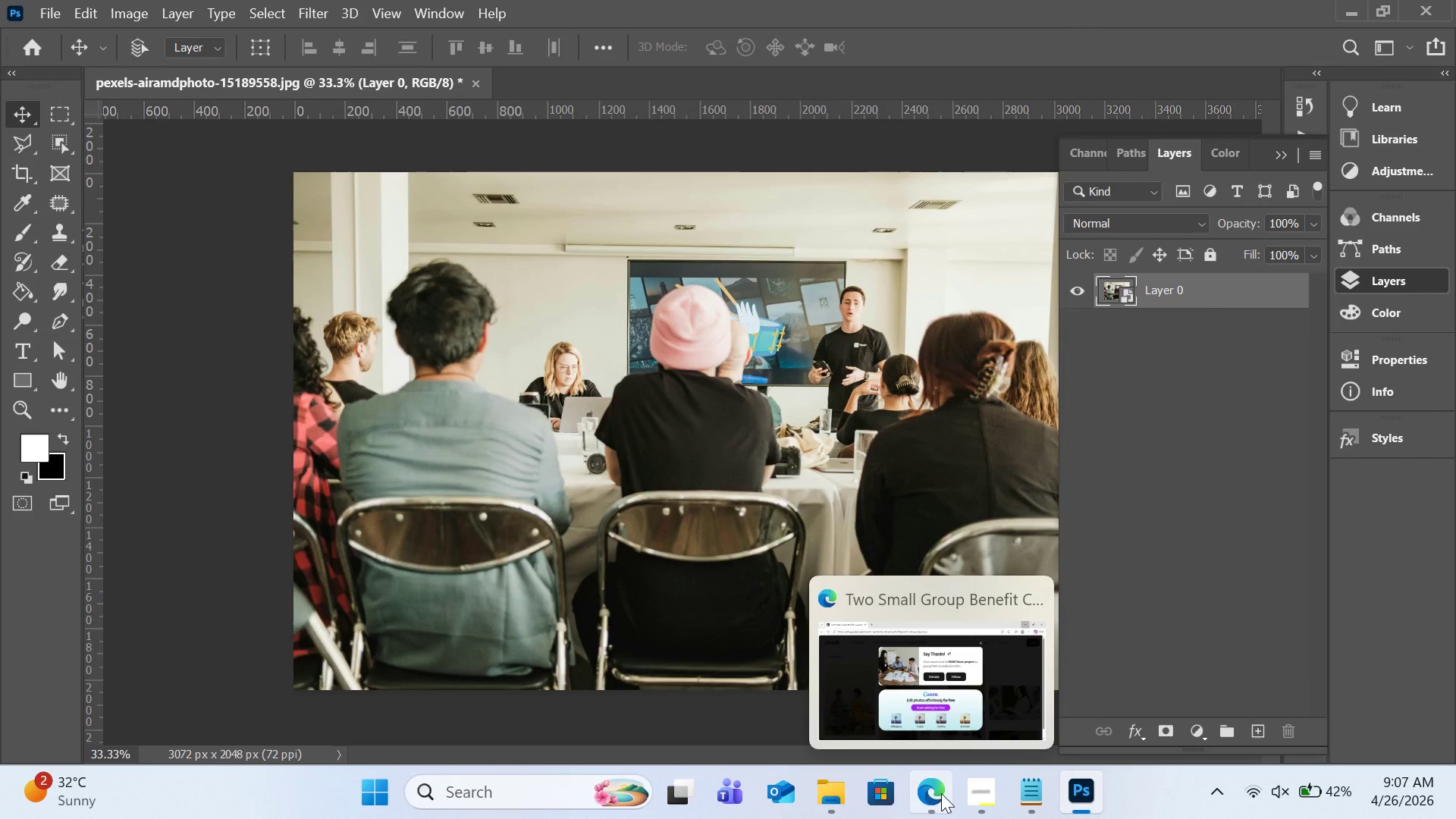 
left_click([941, 793])
 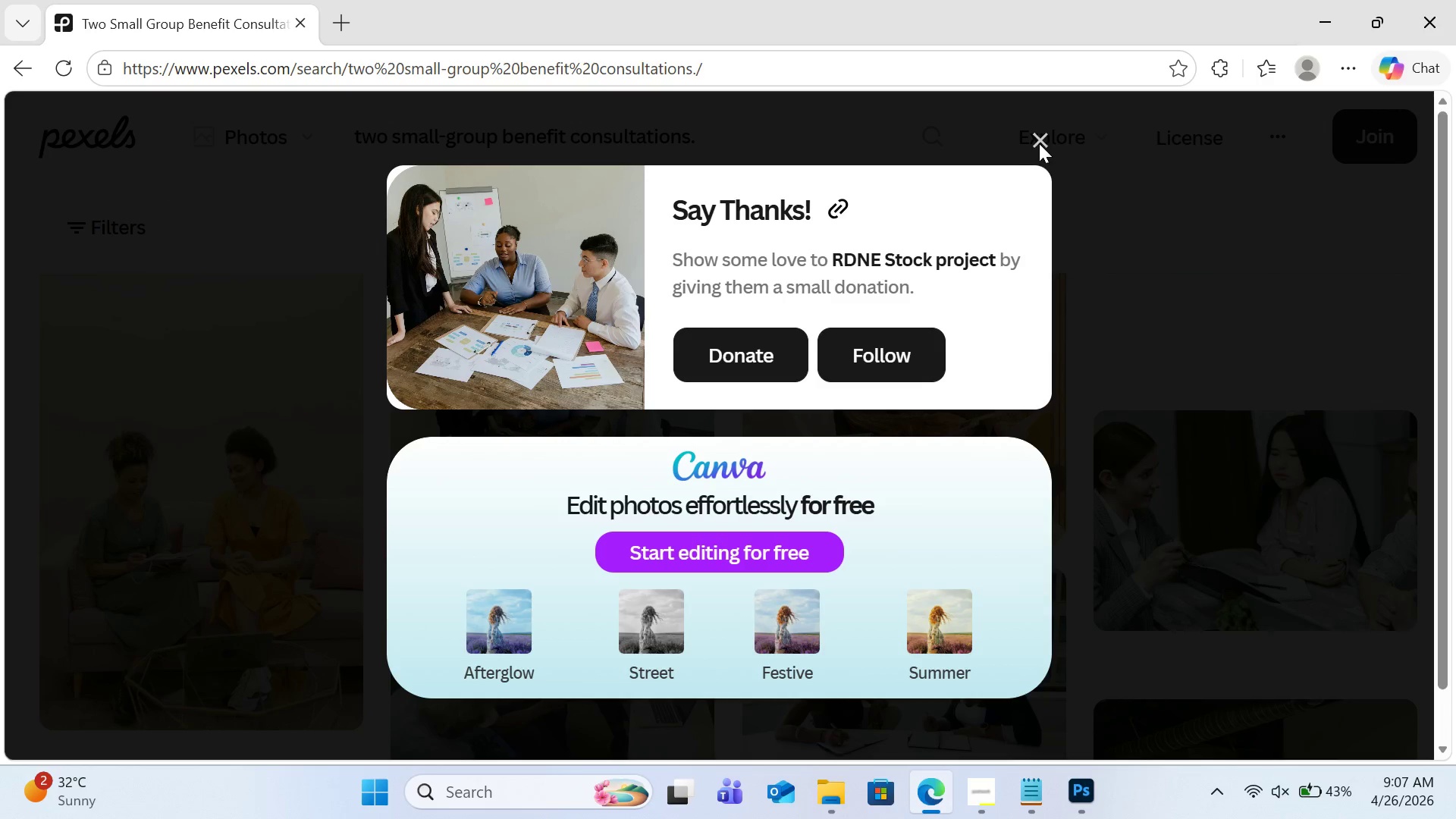 
left_click([1041, 138])
 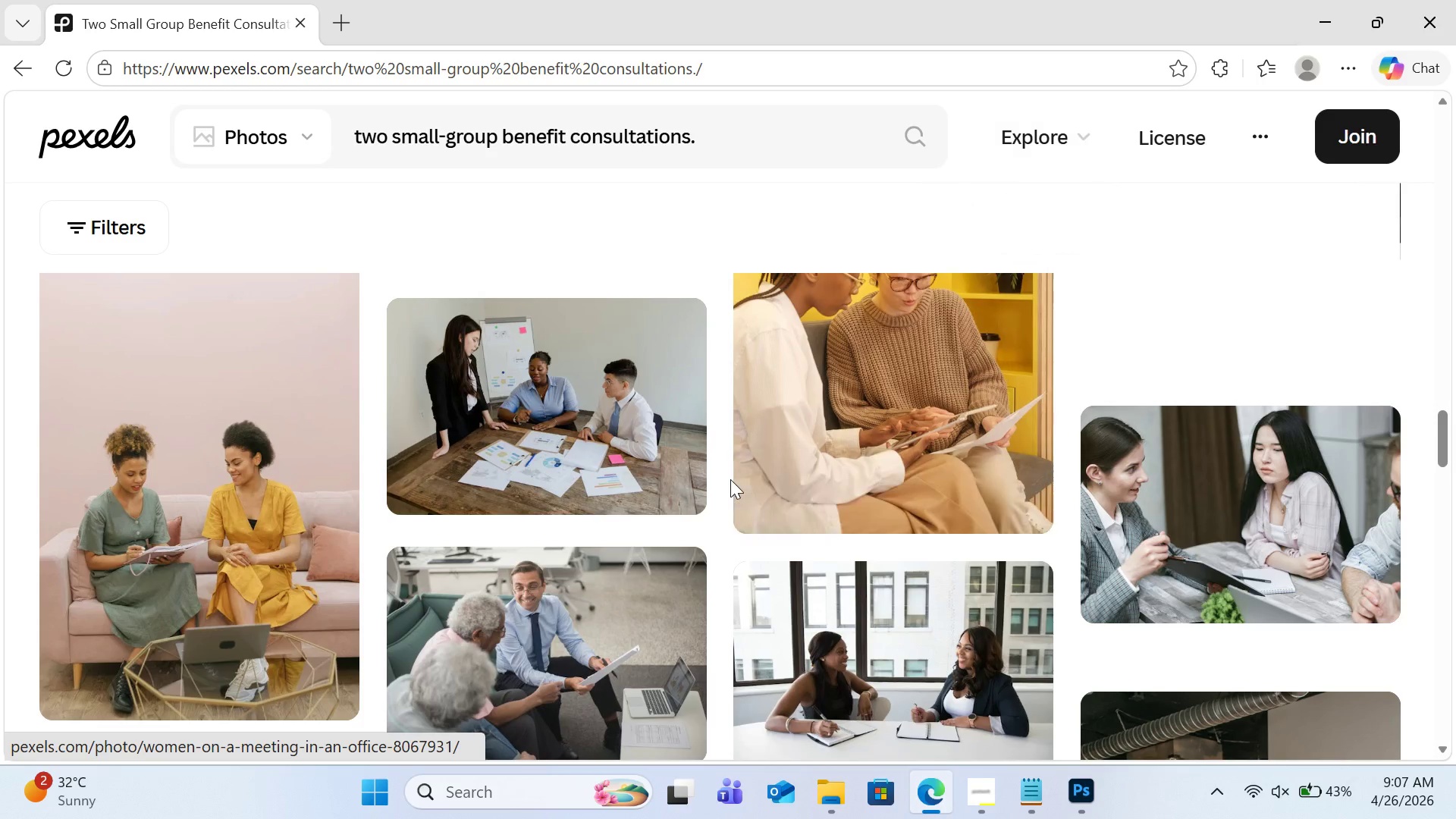 
scroll: coordinate [730, 479], scroll_direction: down, amount: 1.0
 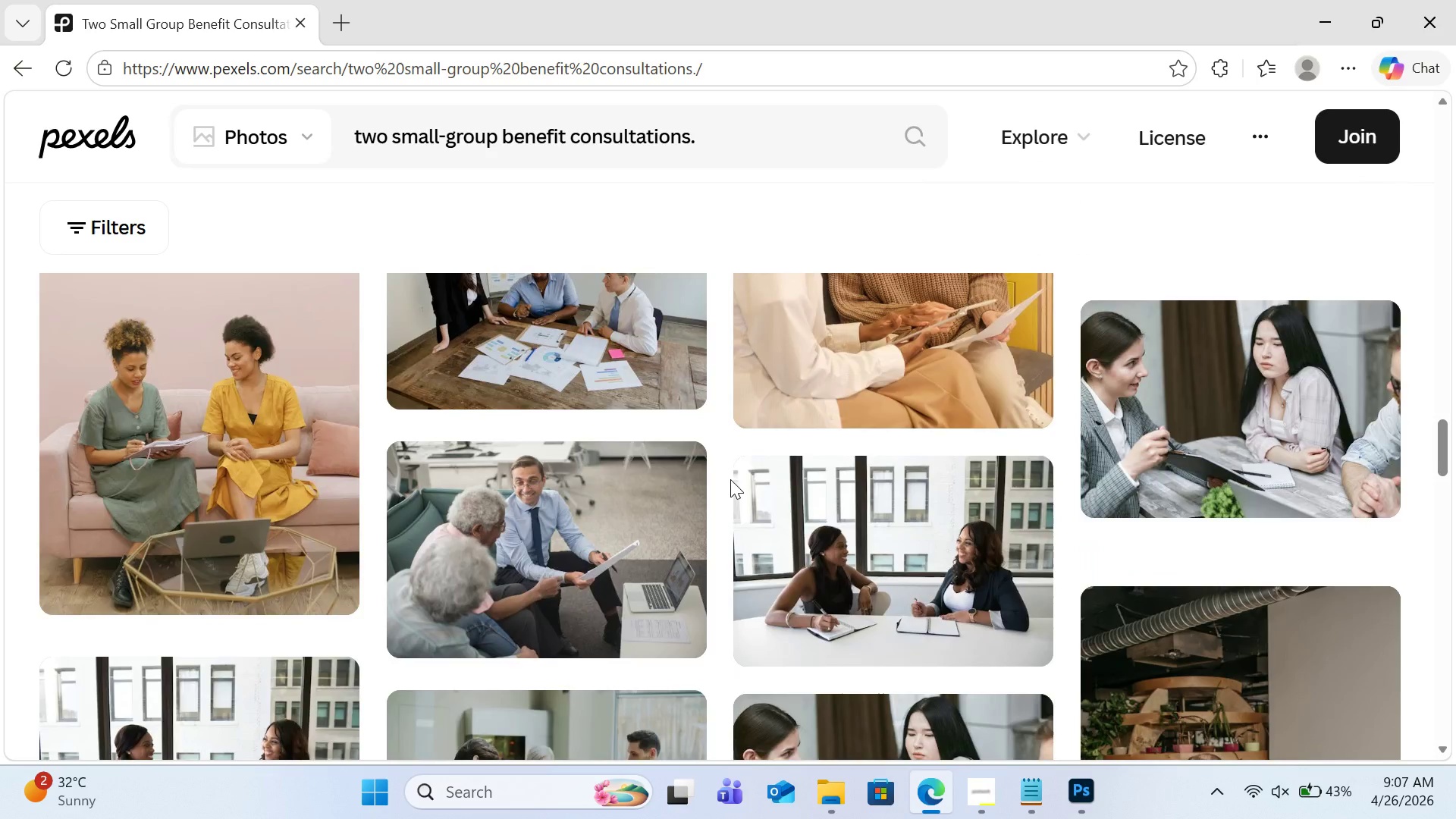 
scroll: coordinate [730, 479], scroll_direction: up, amount: 1.0
 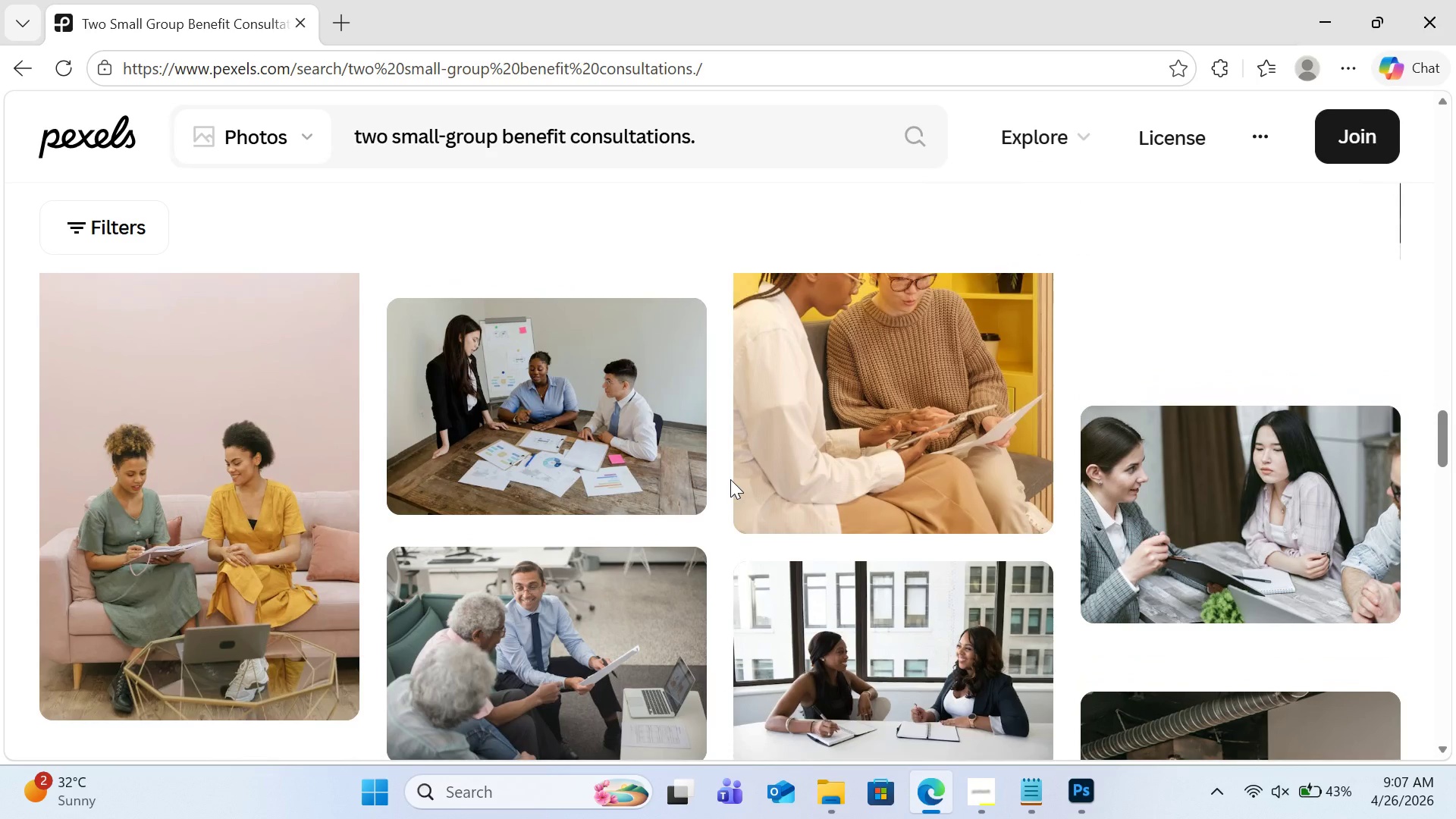 
scroll: coordinate [730, 479], scroll_direction: down, amount: 5.0
 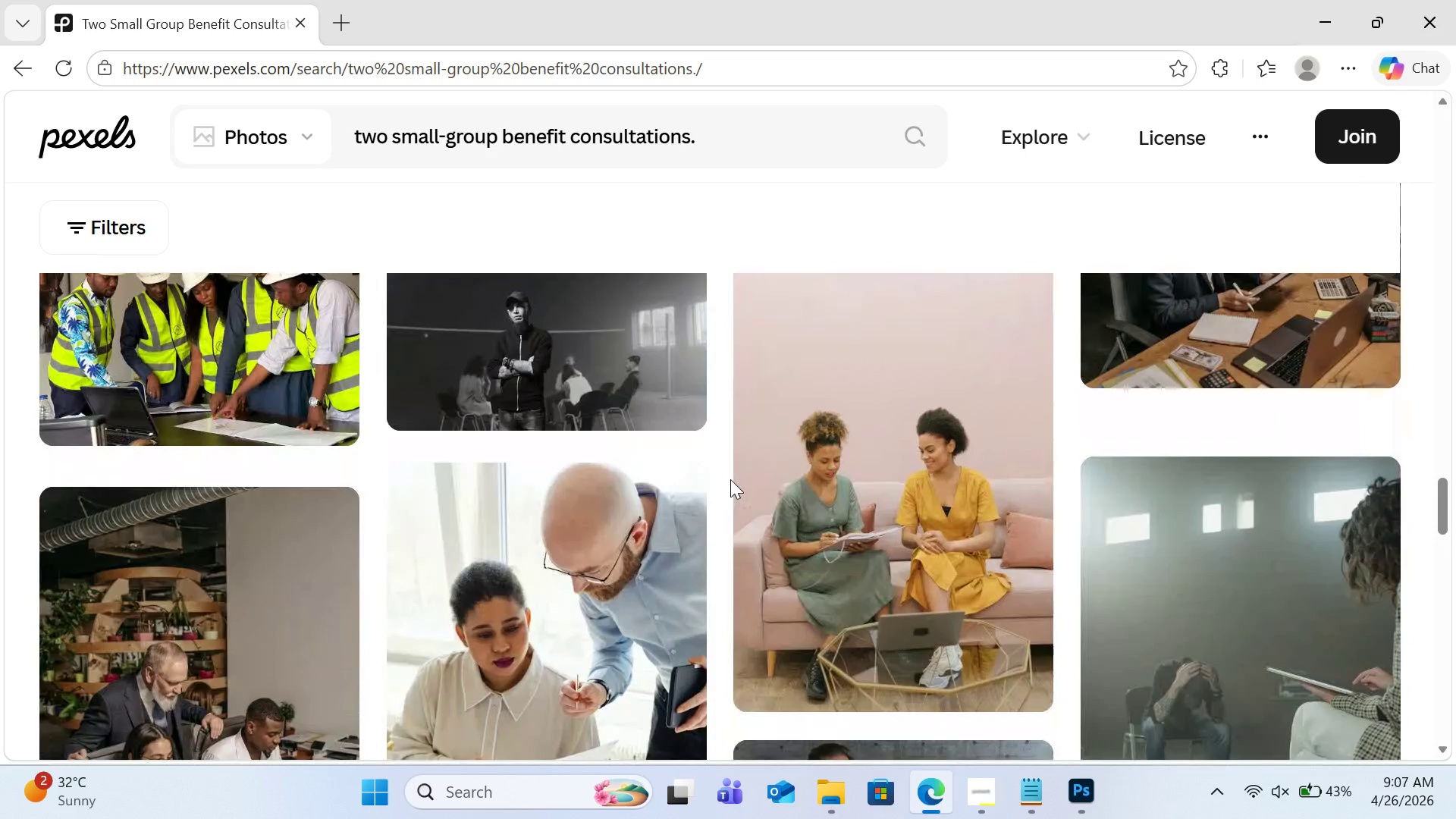 
scroll: coordinate [730, 479], scroll_direction: up, amount: 1.0
 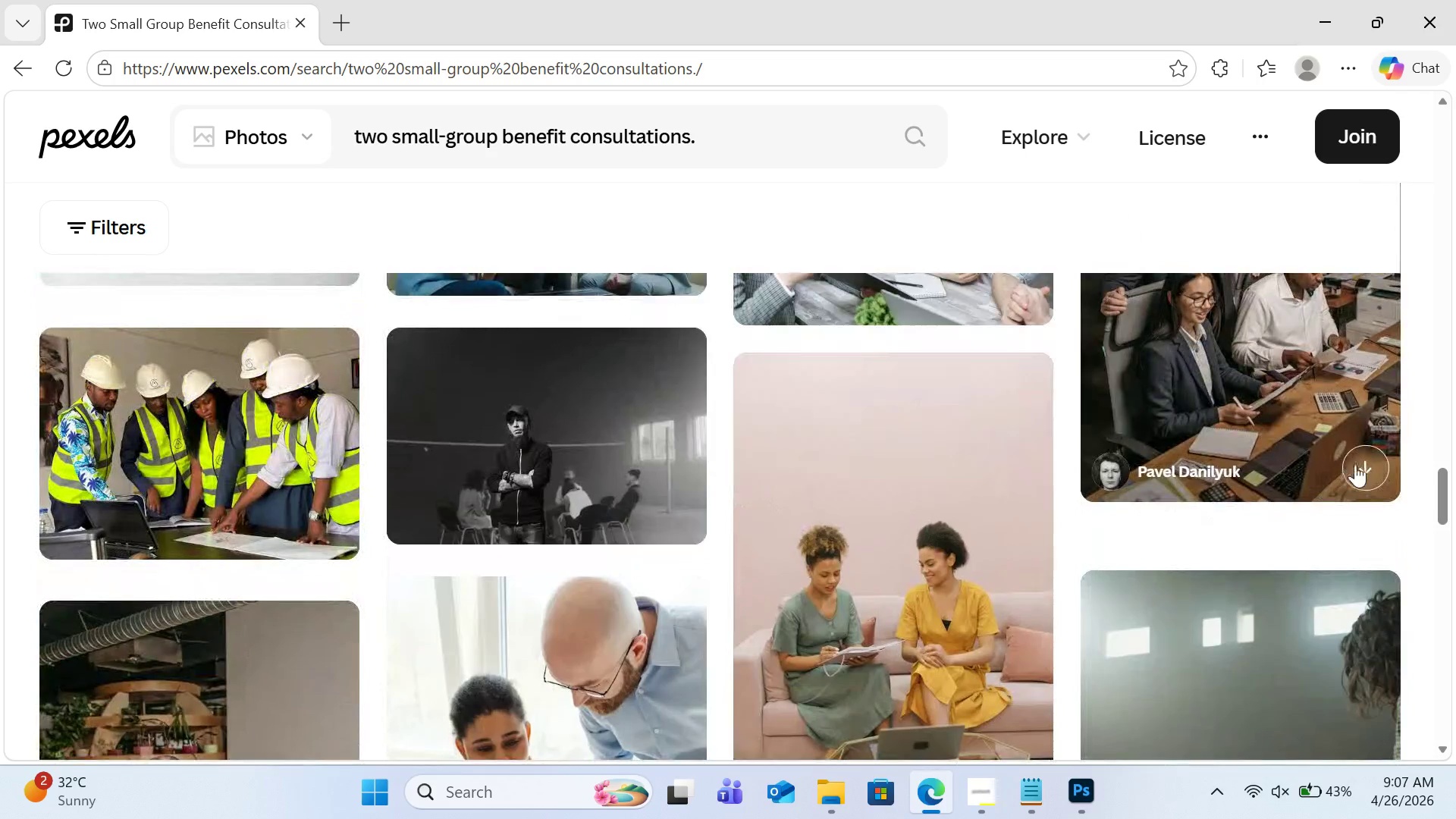 
left_click([1357, 463])
 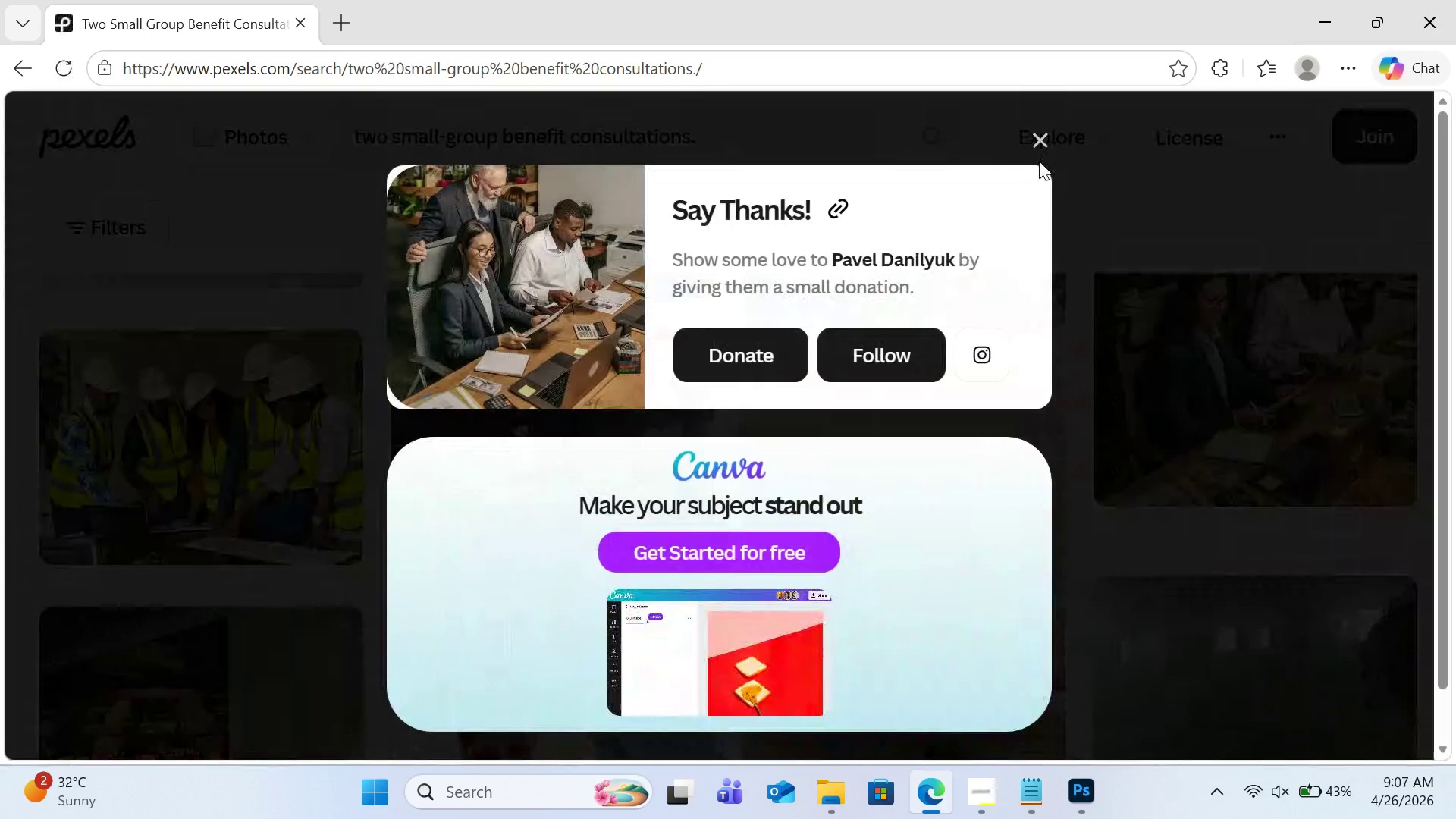 
left_click([1041, 142])
 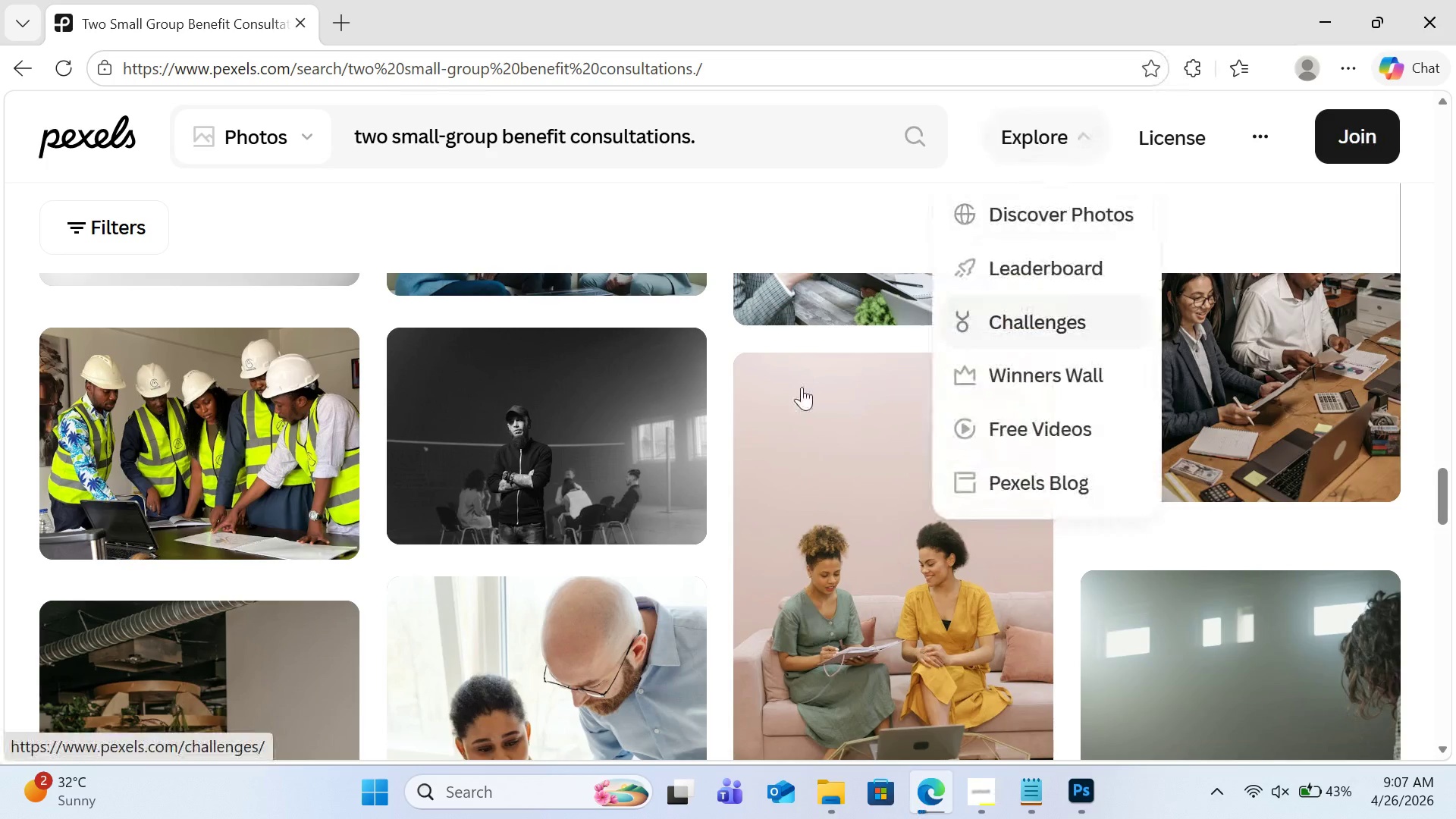 
scroll: coordinate [776, 407], scroll_direction: down, amount: 2.0
 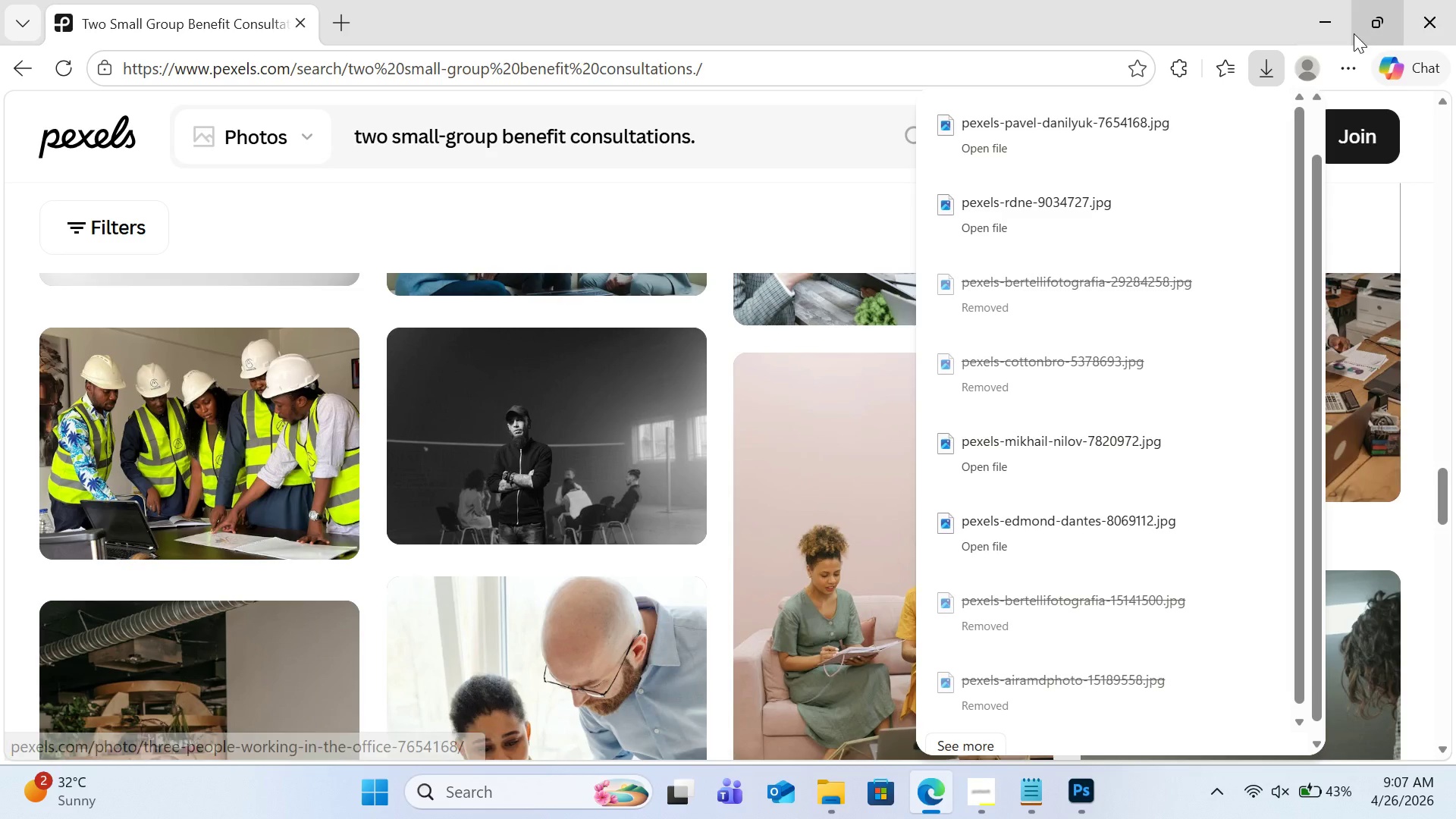 
left_click([1326, 25])
 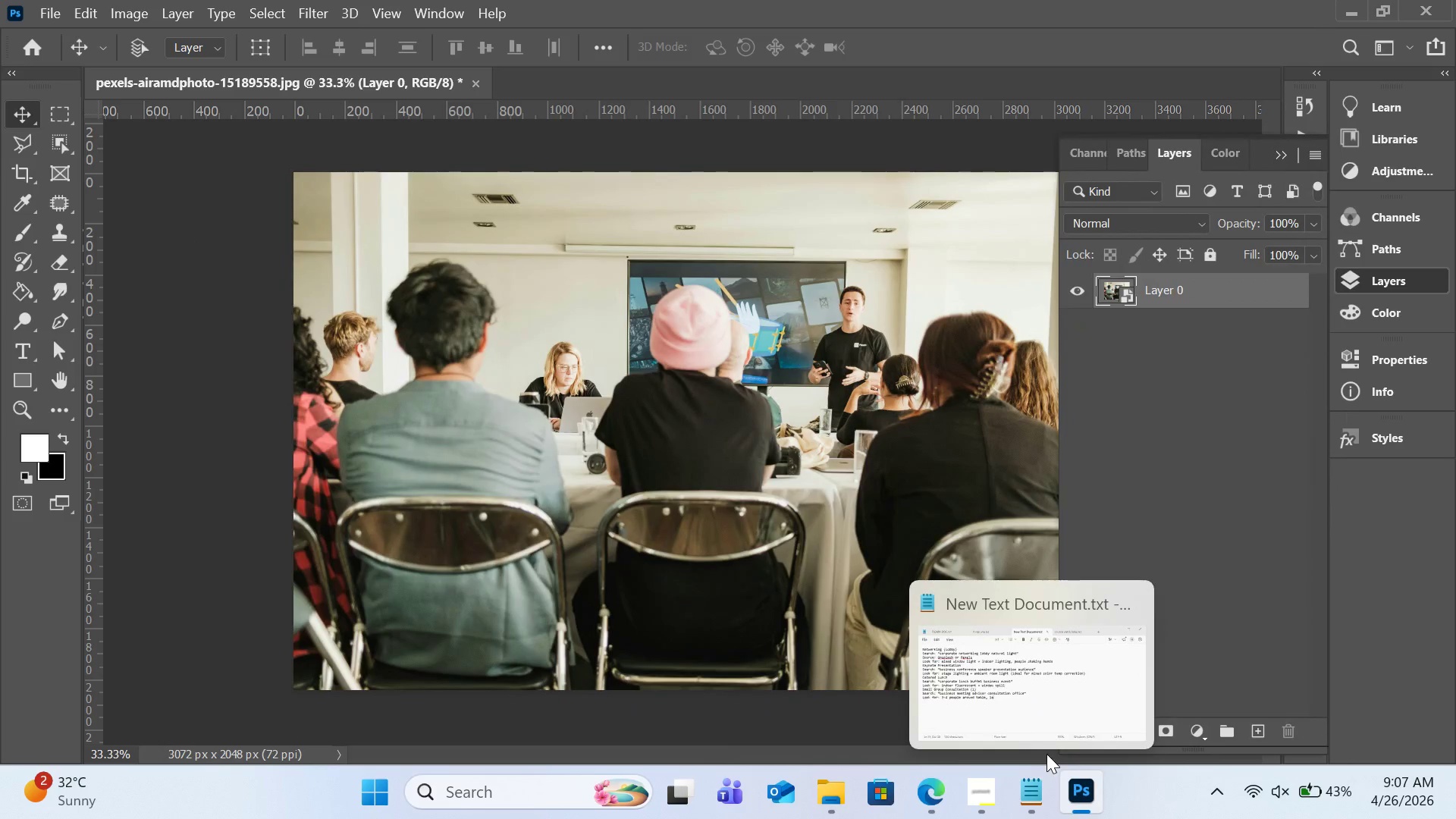 
left_click([944, 802])
 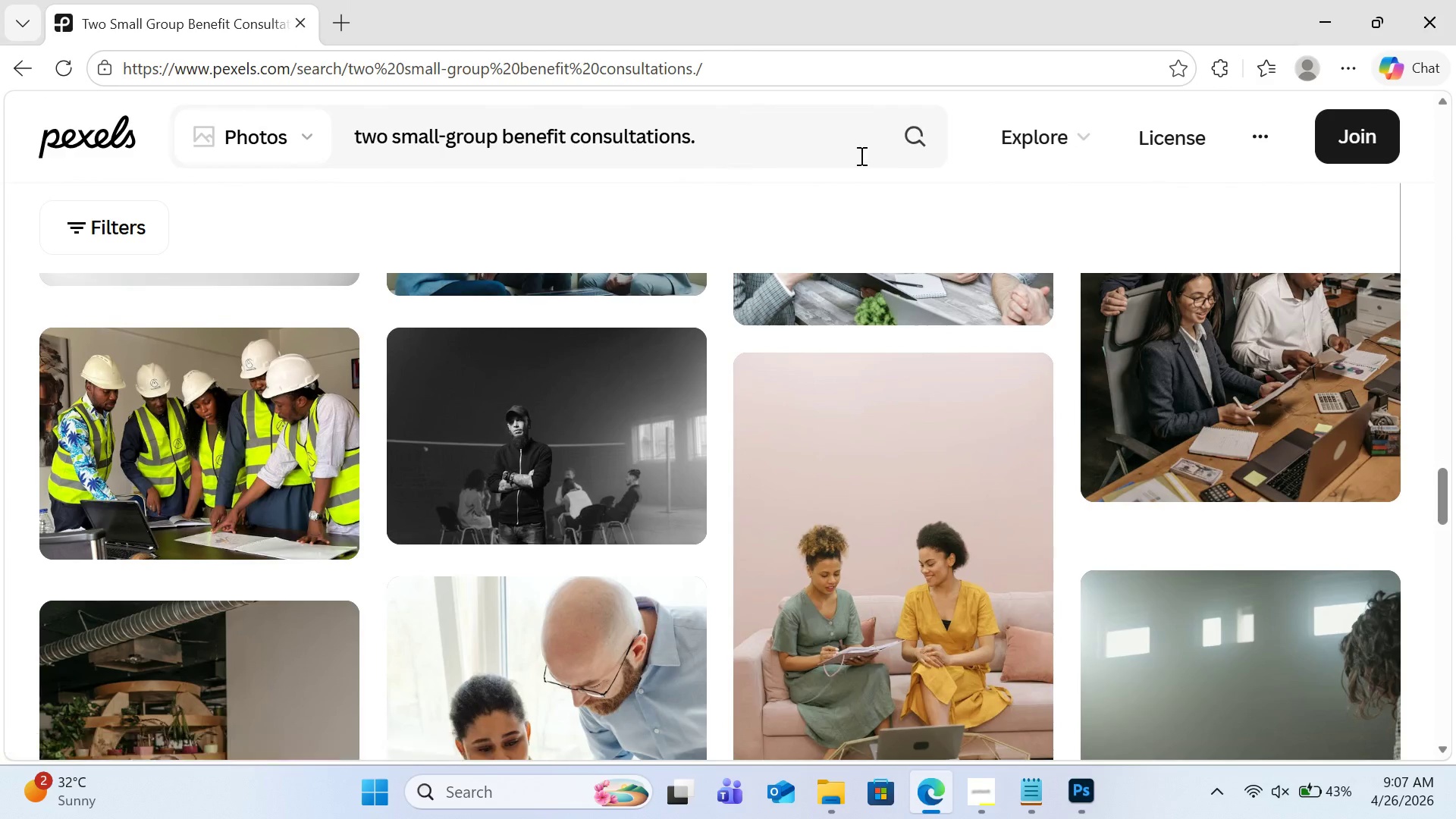 
left_click([918, 133])
 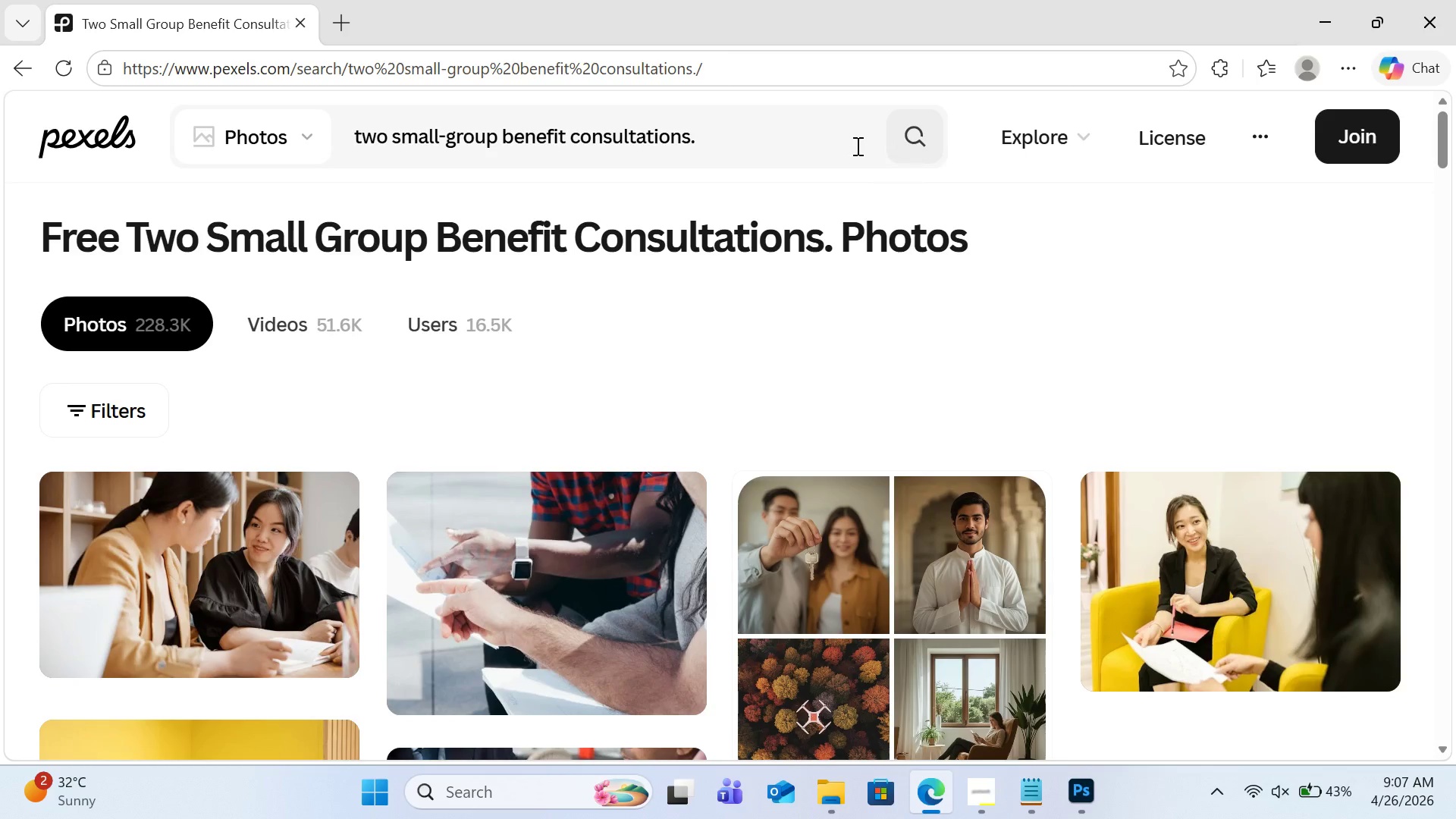 
left_click([856, 146])
 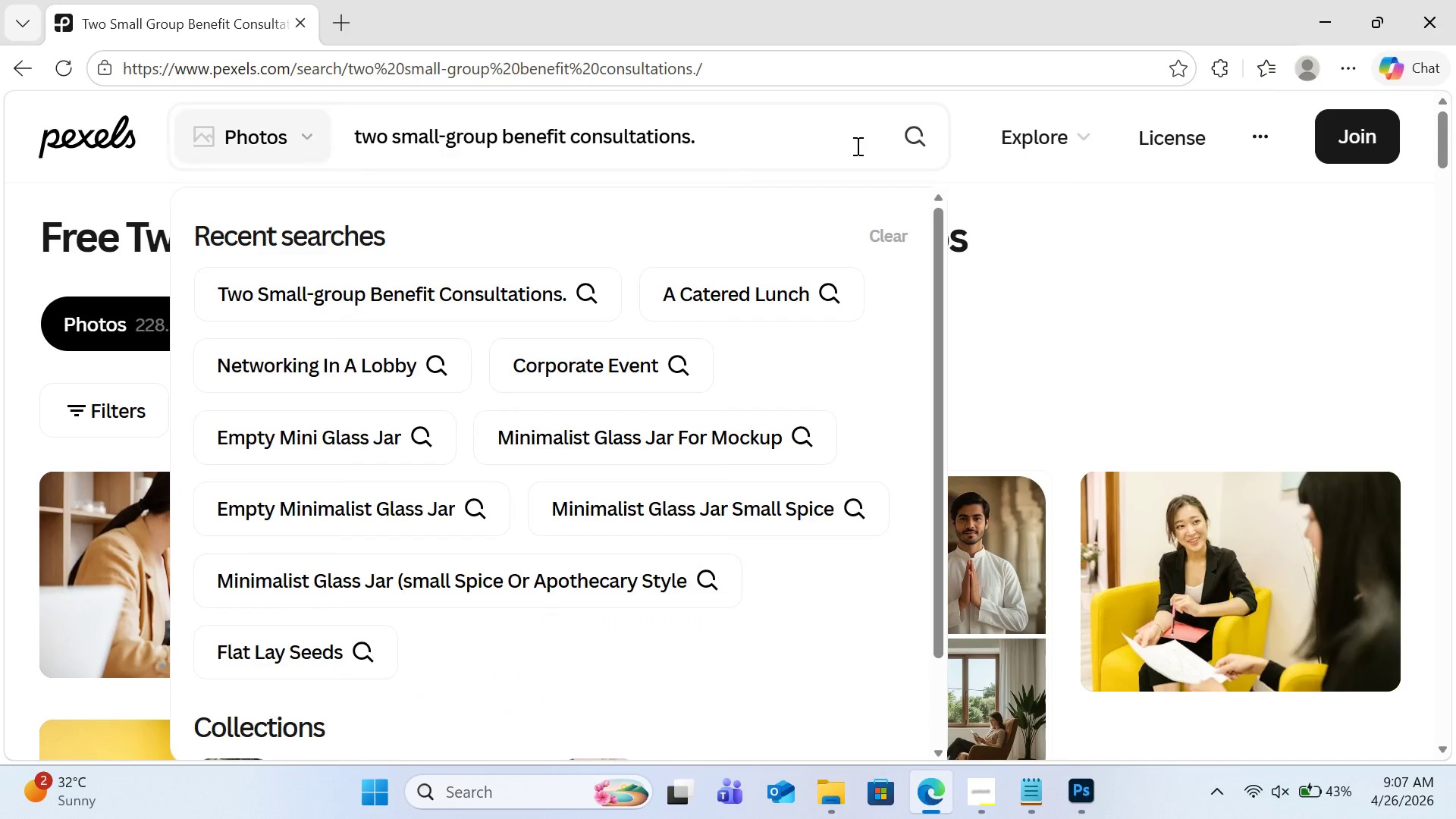 
key(Control+A)
 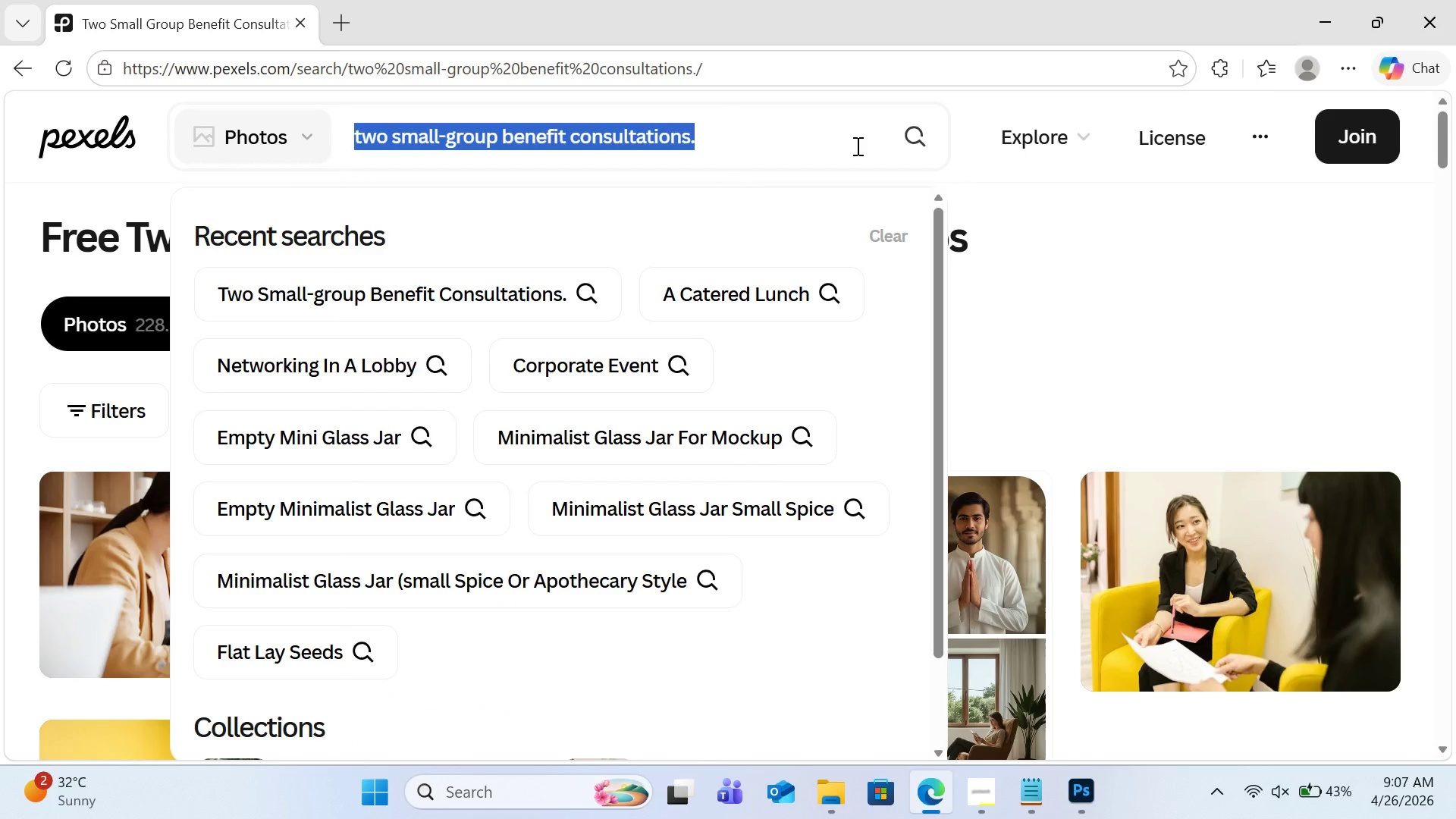 
key(Backspace)
 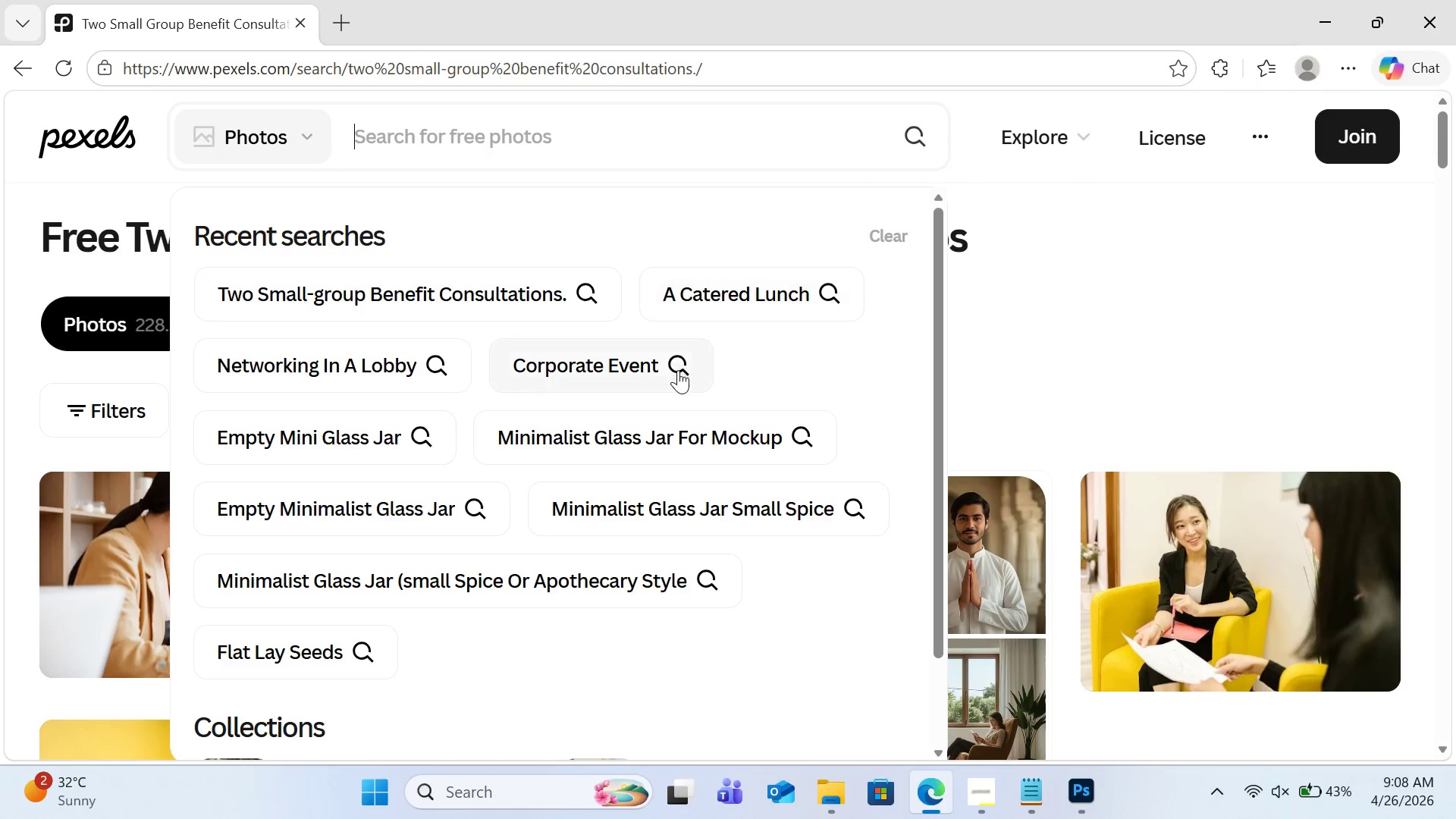 
left_click([639, 377])
 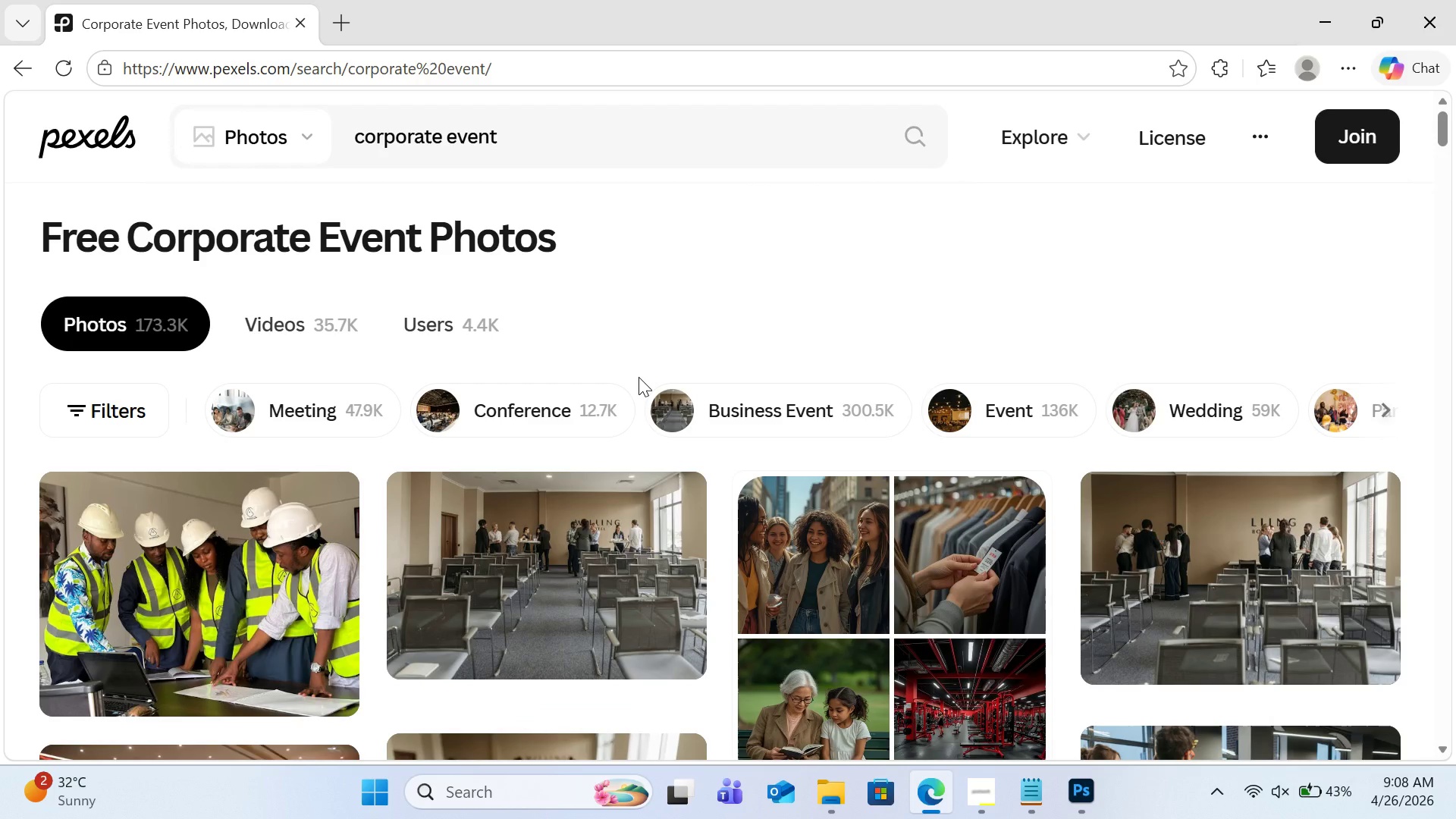 
scroll: coordinate [585, 634], scroll_direction: down, amount: 6.0
 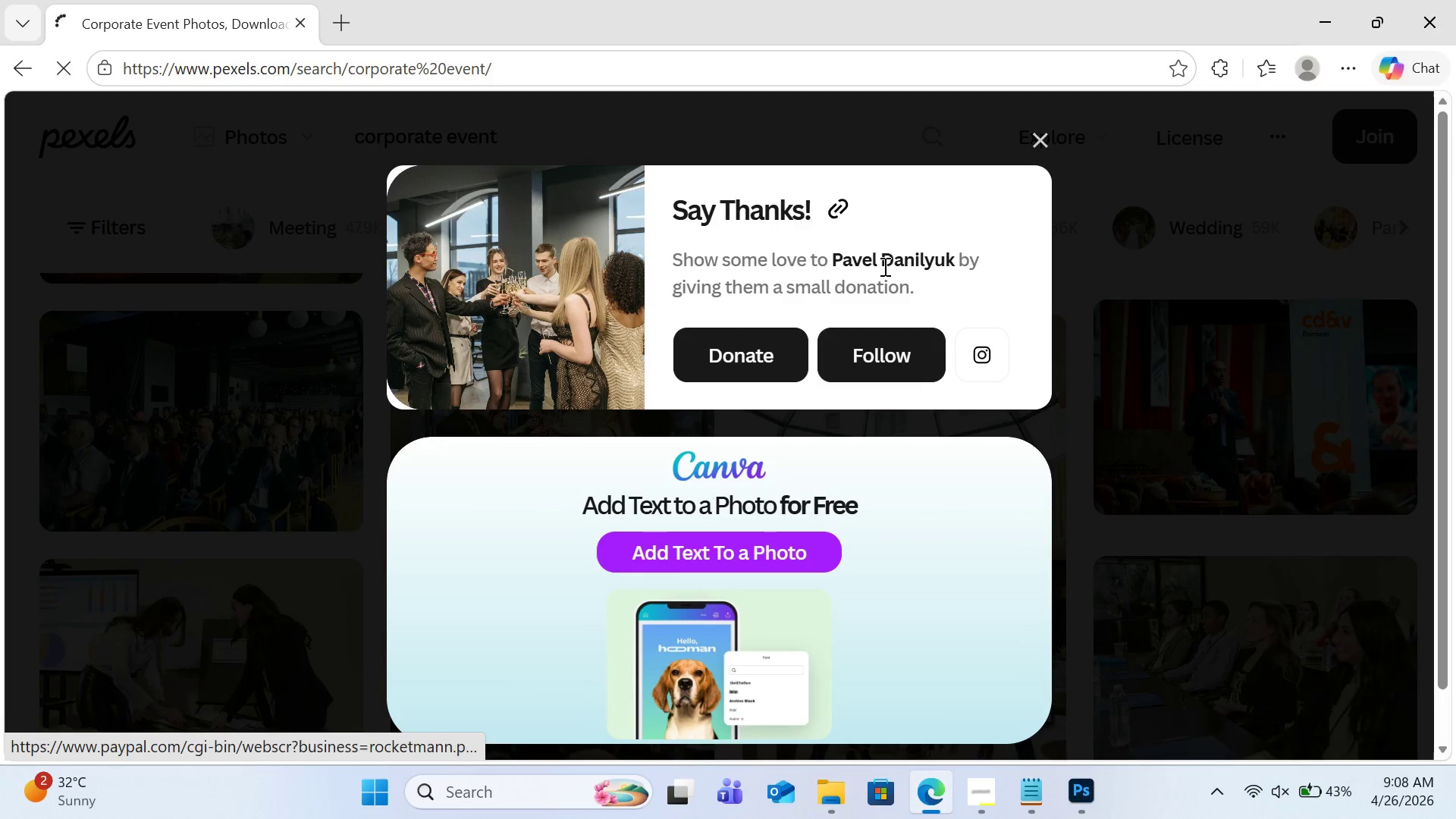 
left_click([1037, 143])
 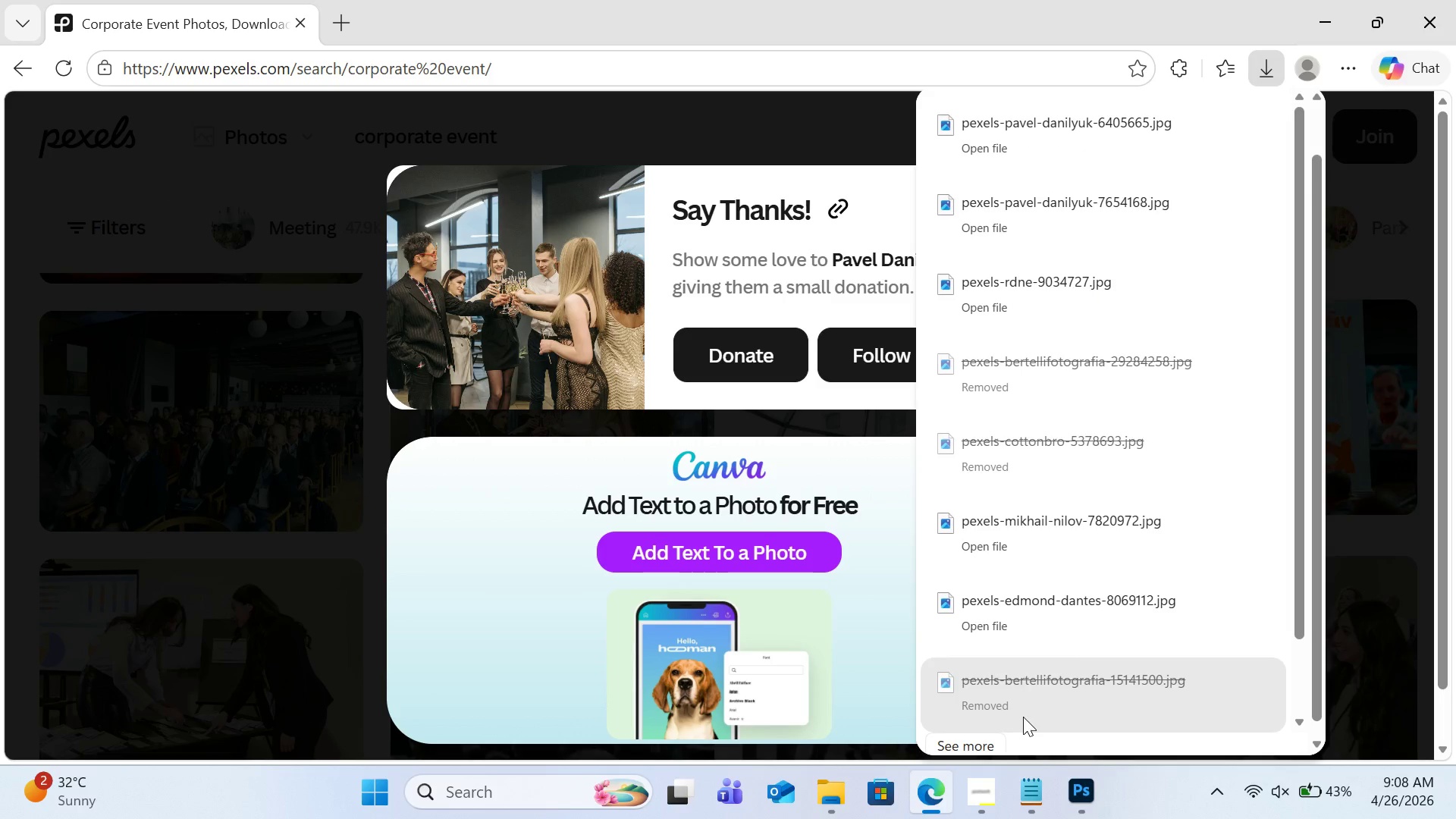 
mouse_move([839, 791])
 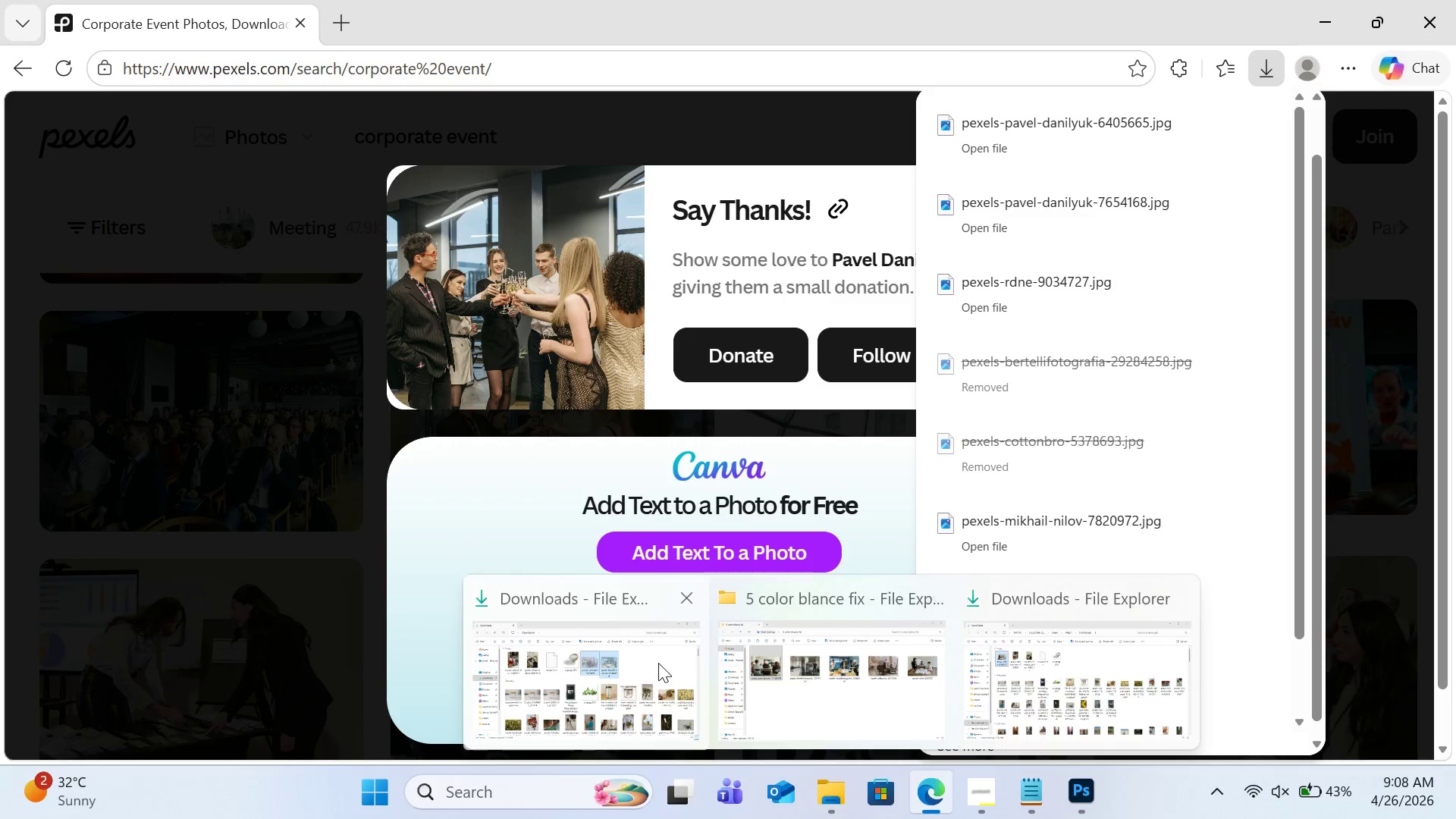 
left_click([658, 663])
 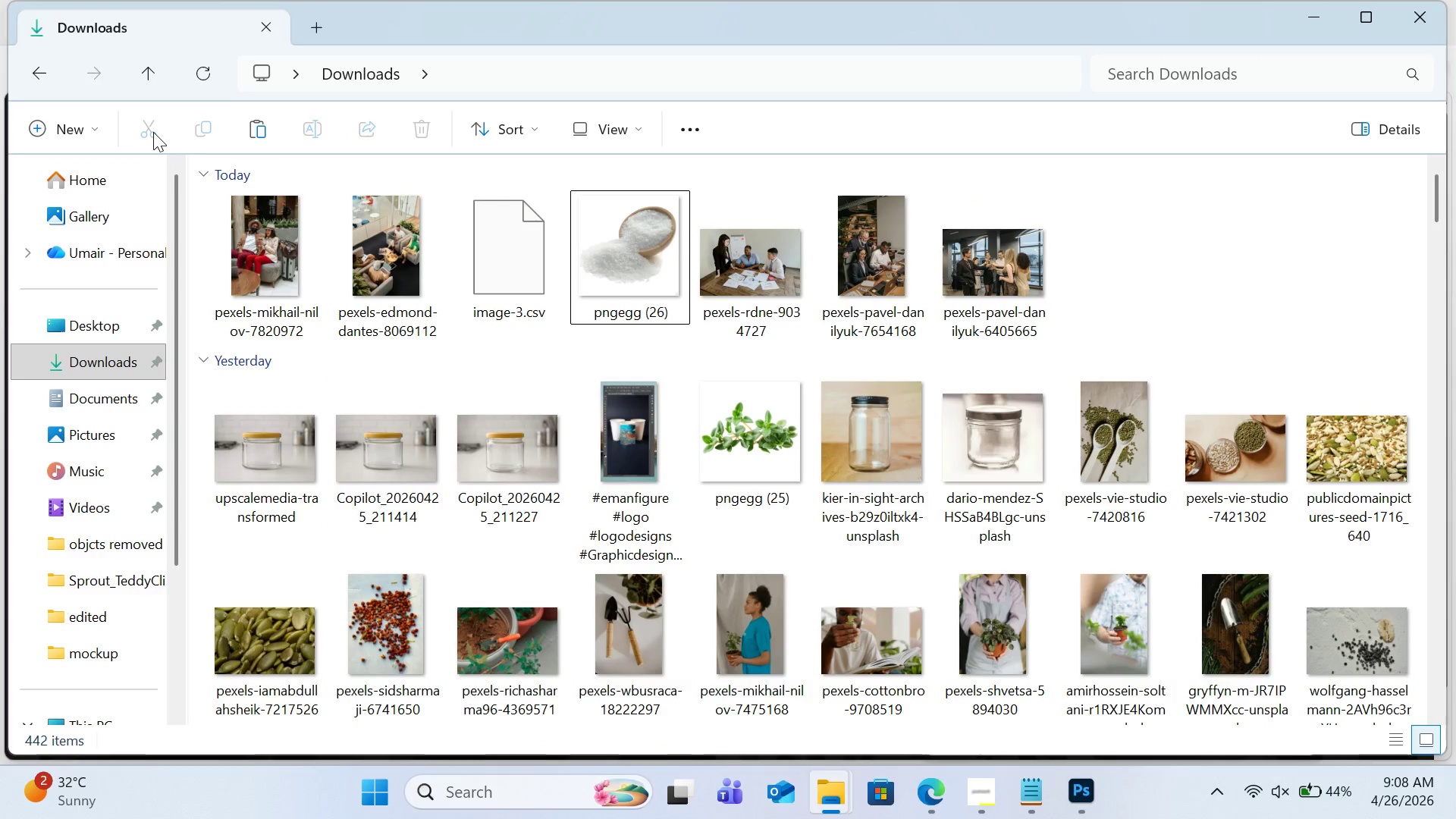 
left_click([1163, 302])
 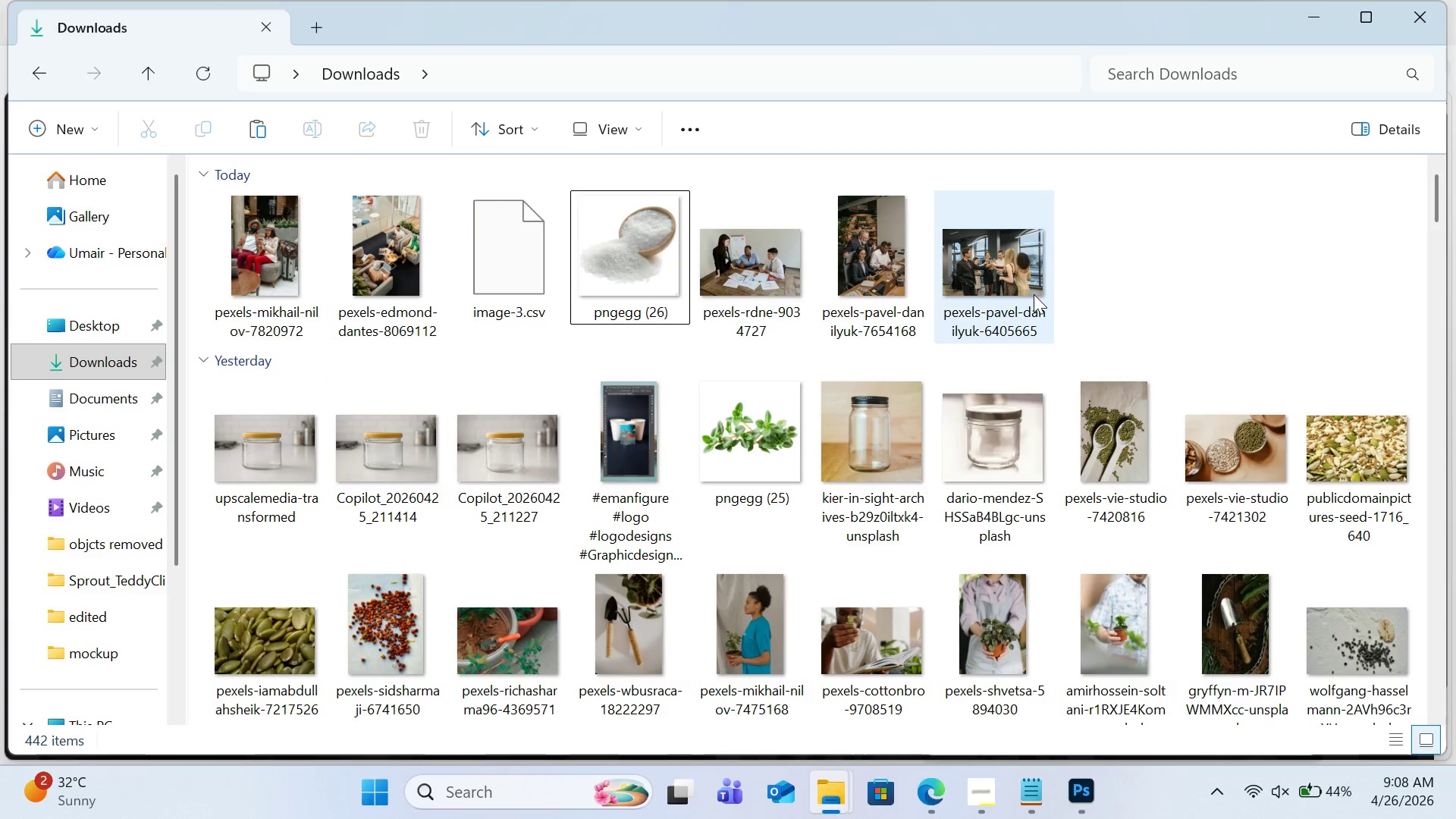 
left_click([1034, 294])
 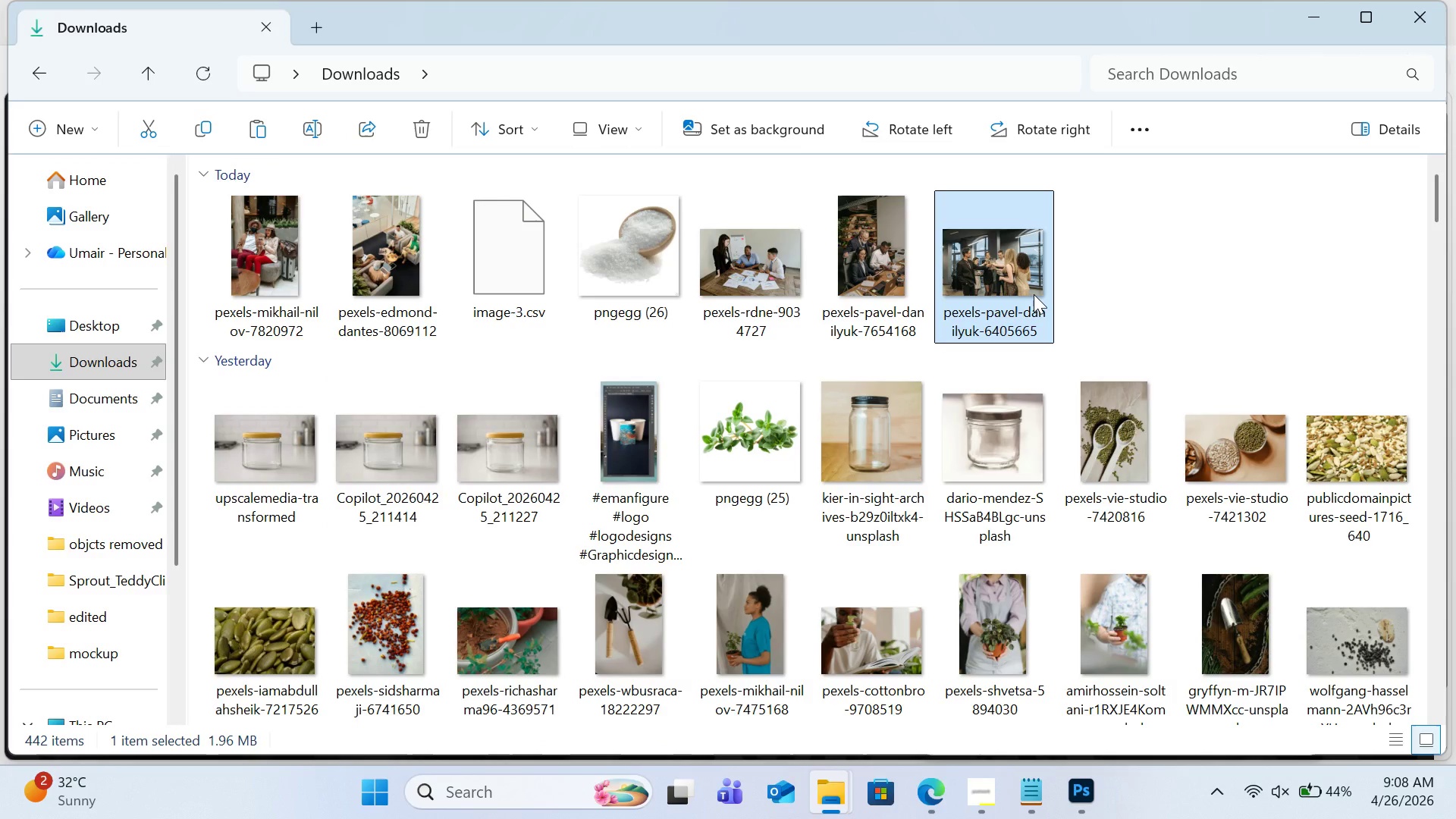 
key(Control+X)
 